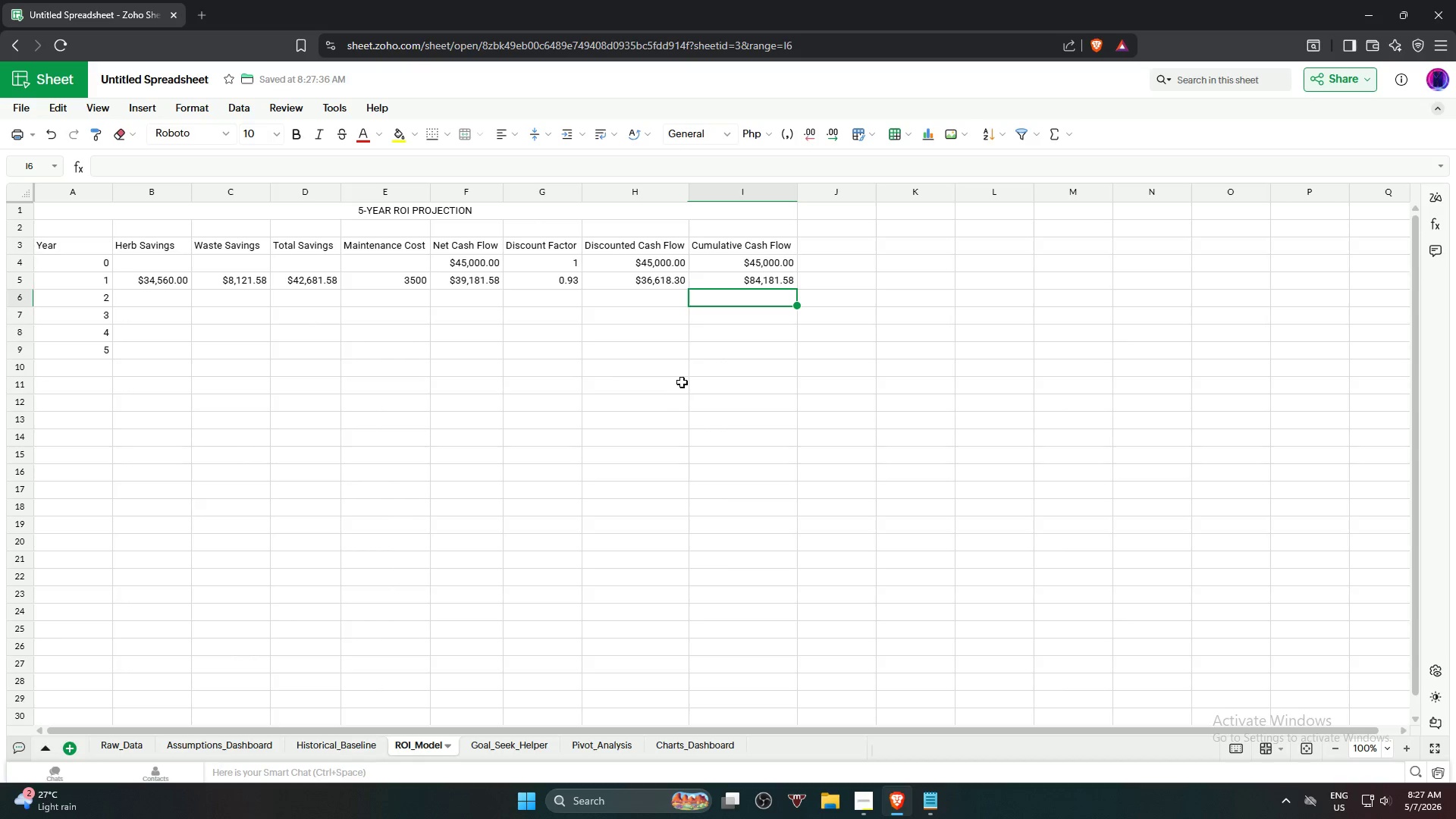 
left_click([159, 282])
 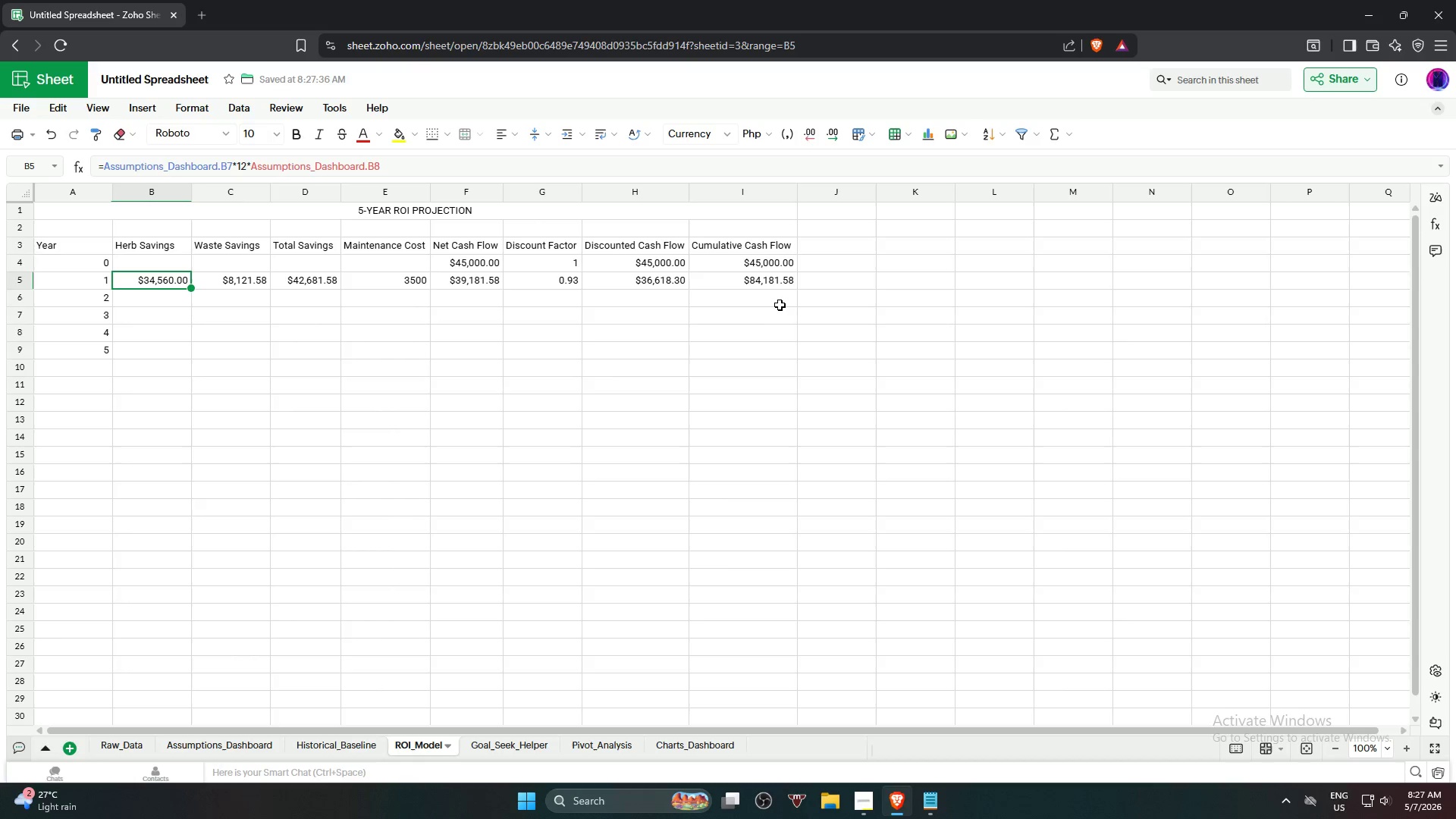 
hold_key(key=ShiftLeft, duration=2.56)
left_click([772, 281])
 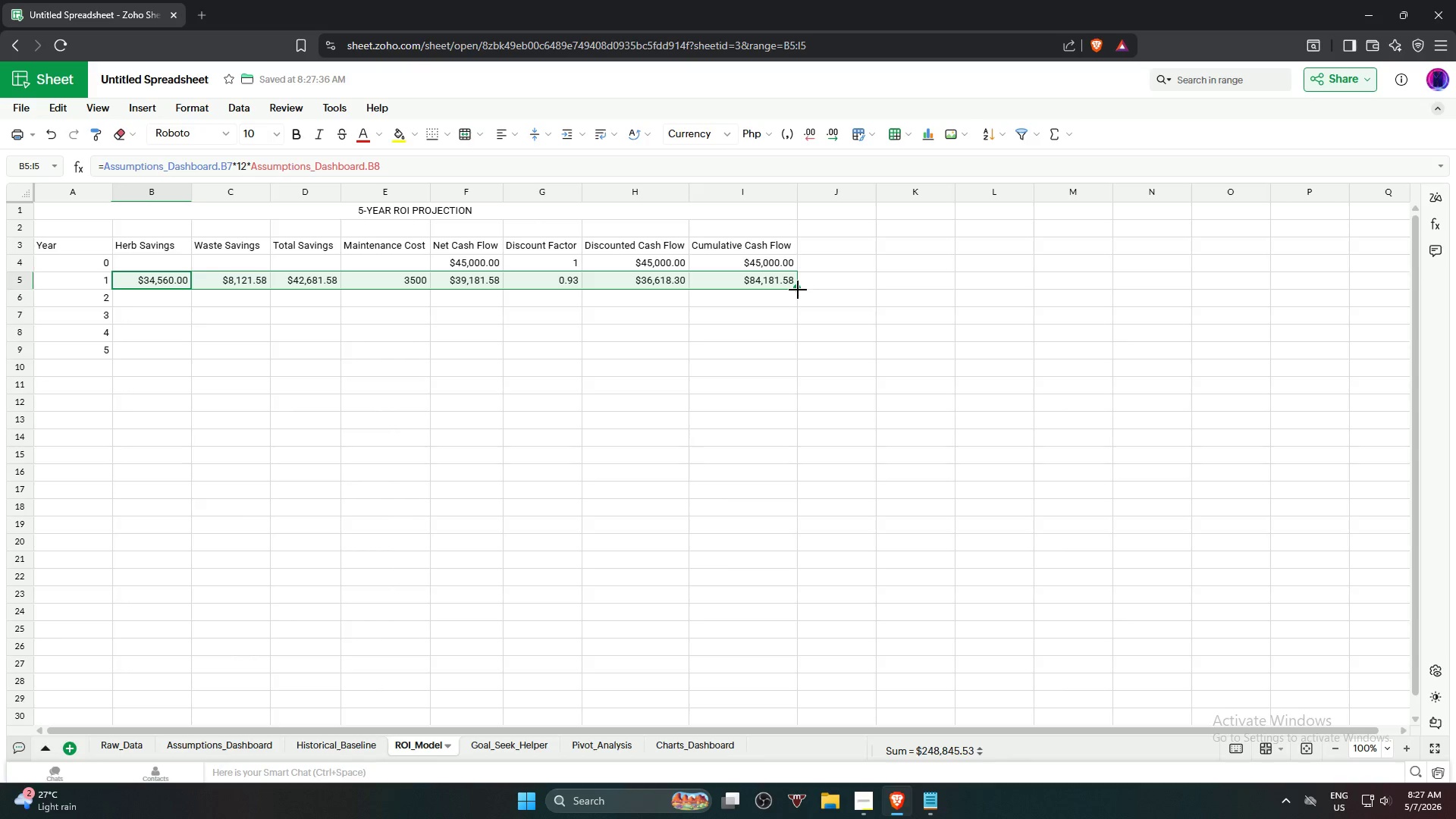 
left_click_drag(start_coordinate=[797, 288], to_coordinate=[793, 356])
 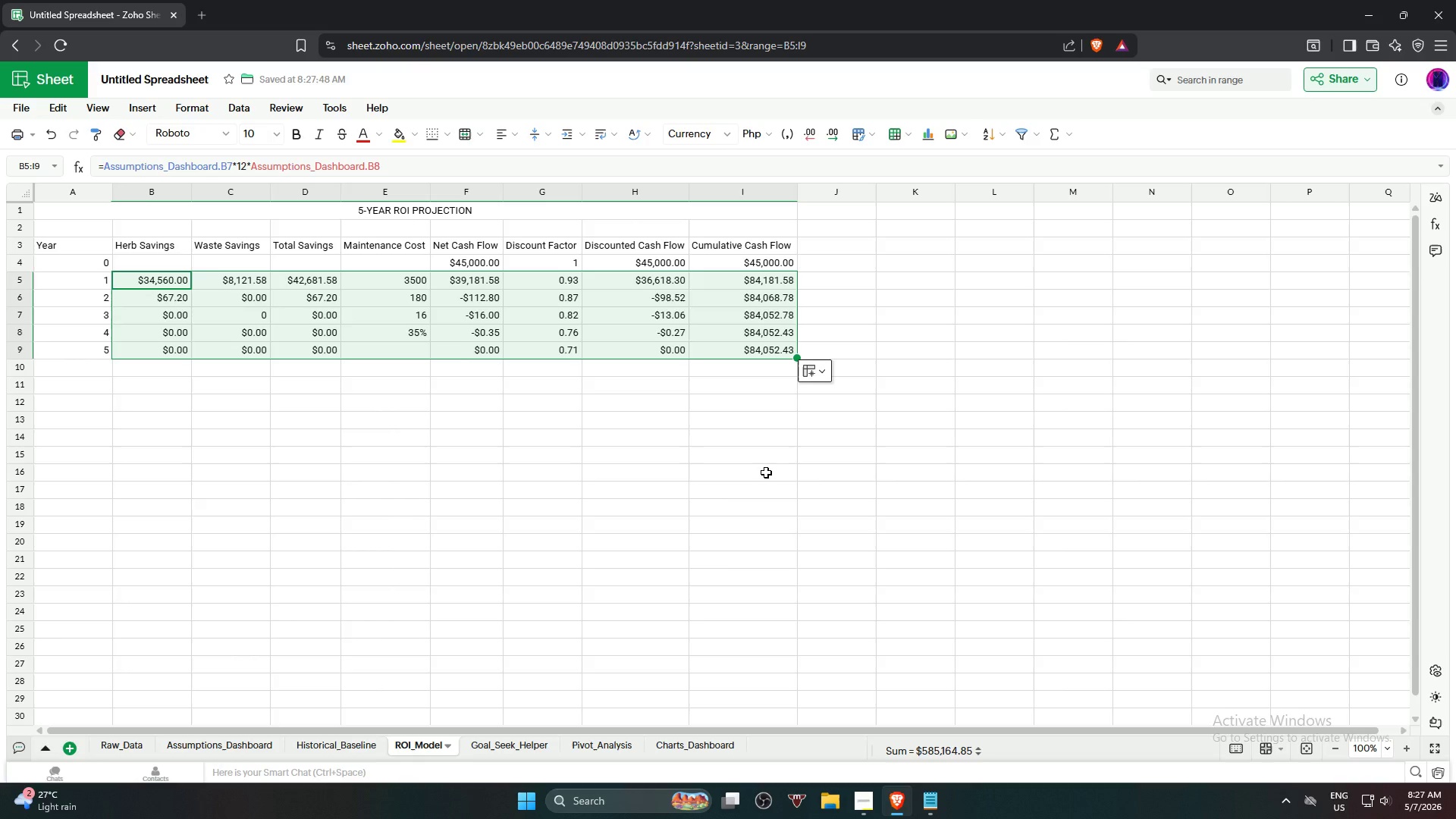 
wait(14.11)
 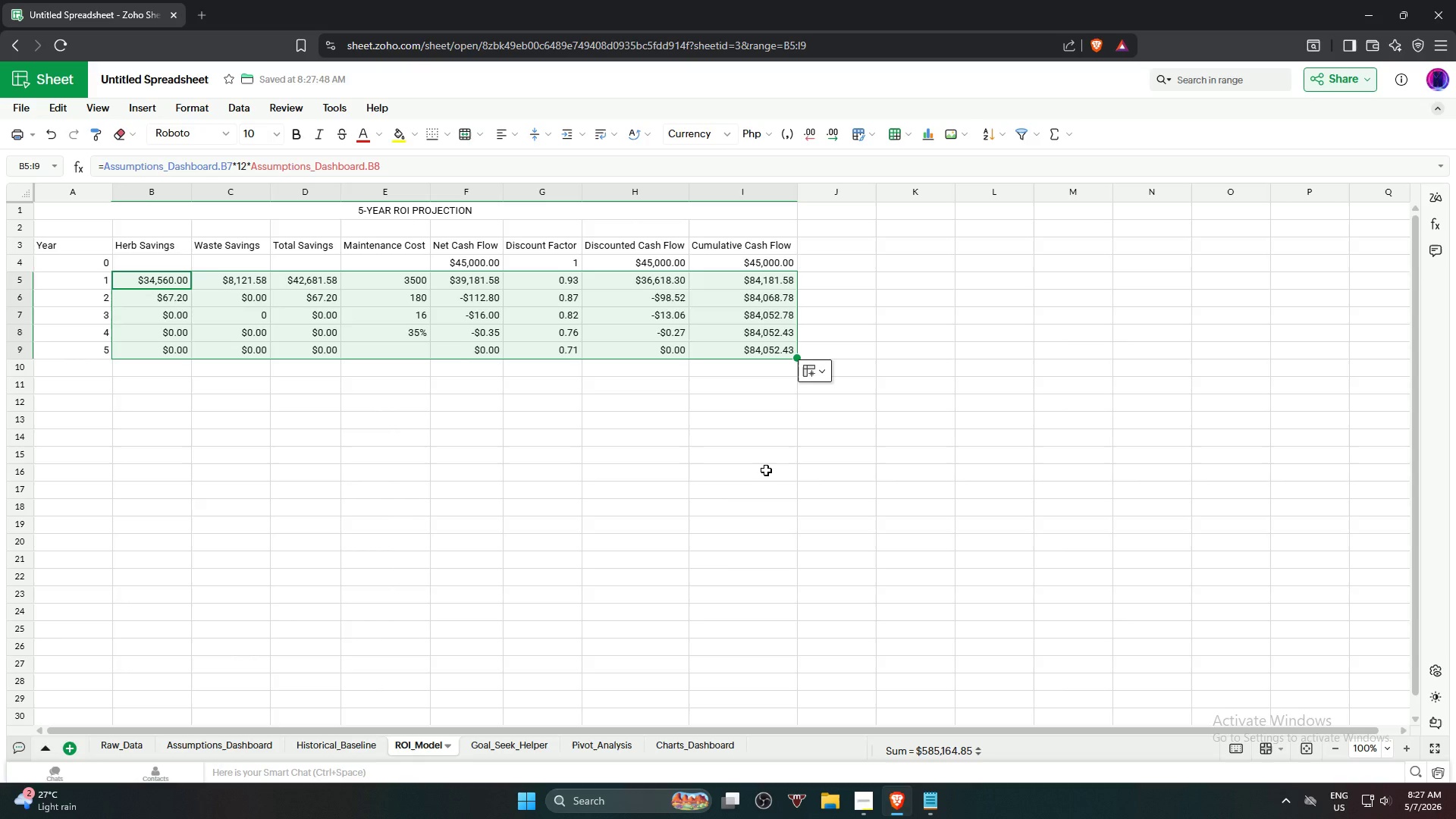 
key(Control+Z)
 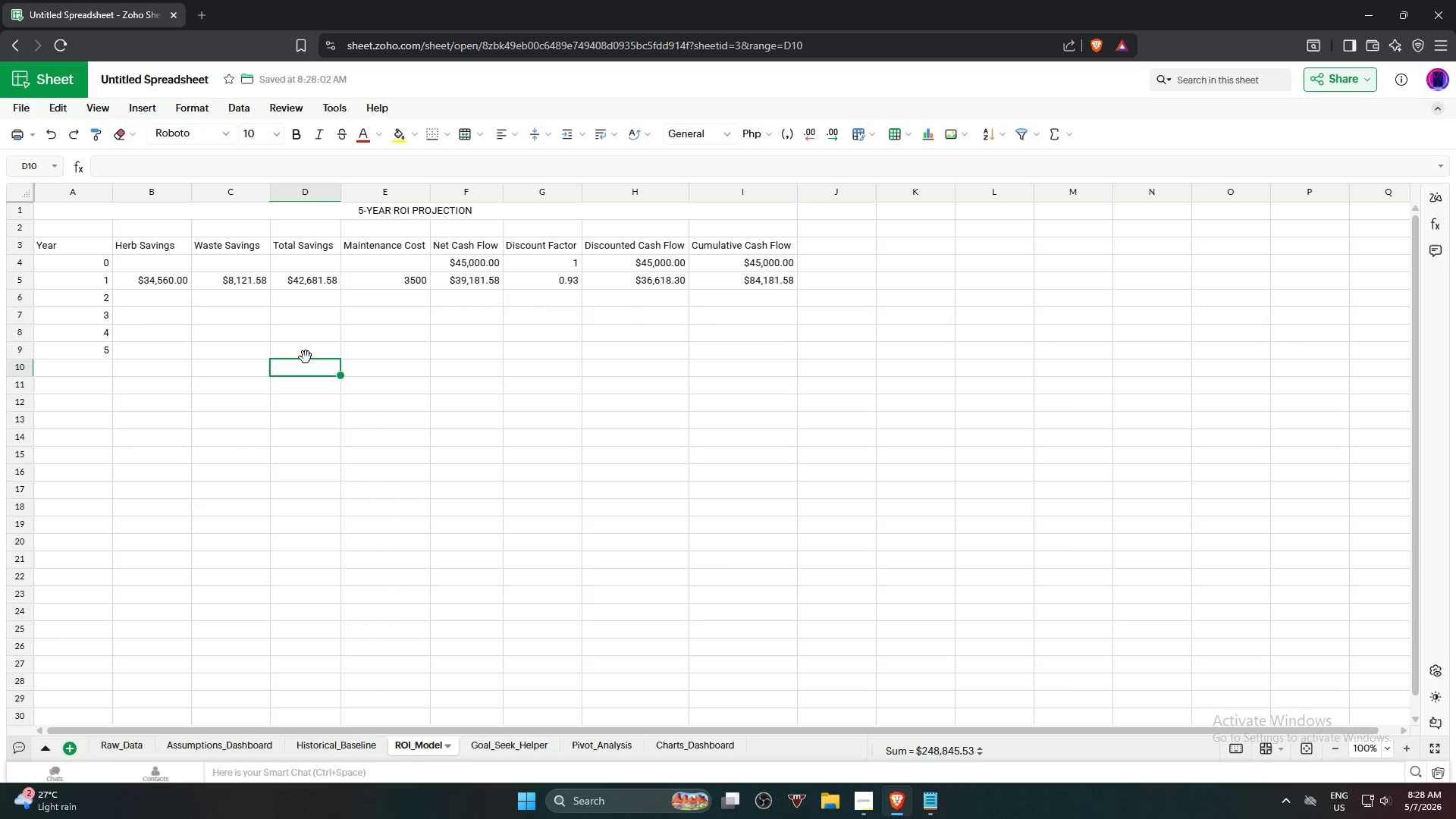 
left_click([155, 275])
 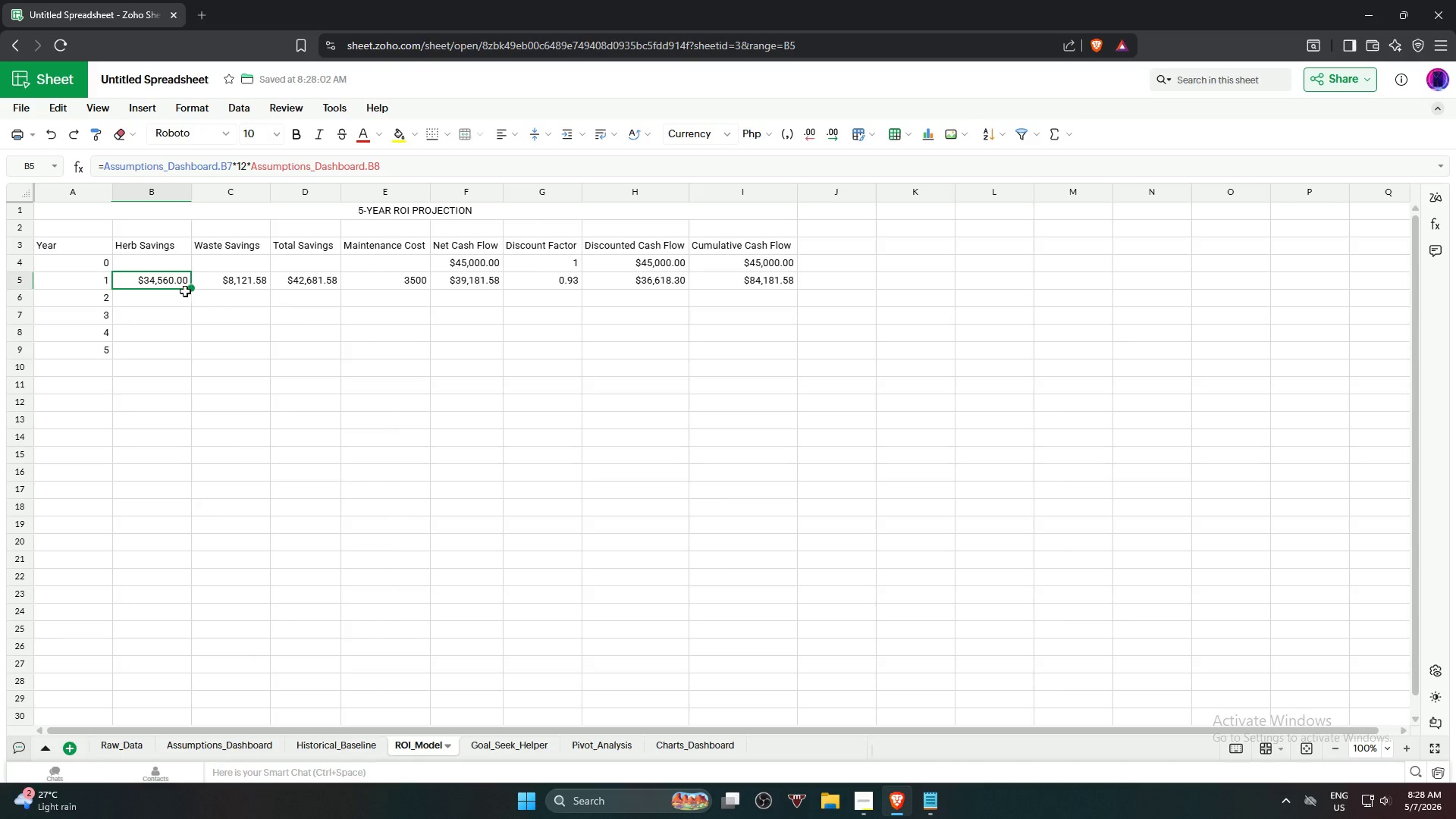 
left_click_drag(start_coordinate=[190, 288], to_coordinate=[187, 349])
 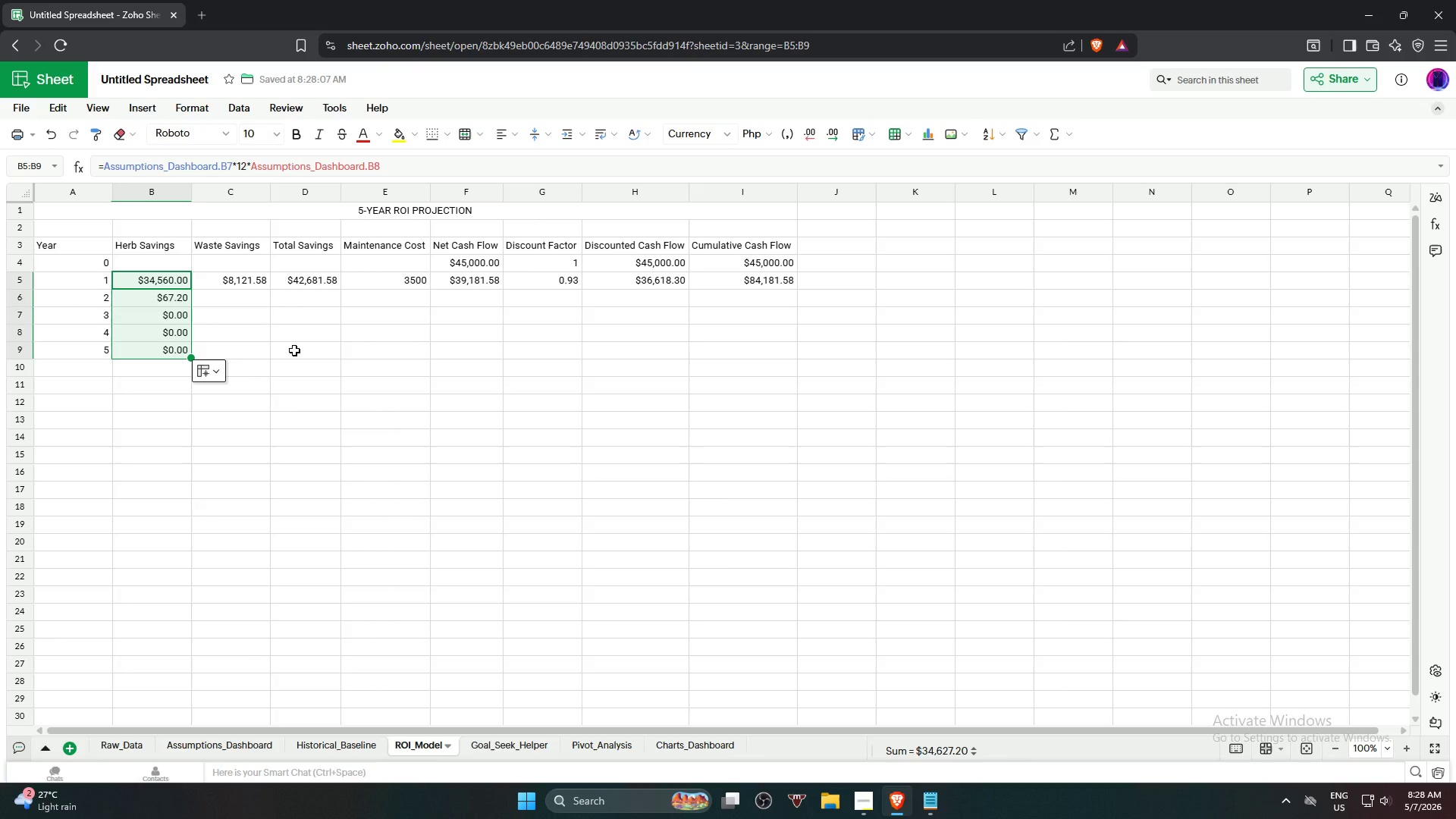 
key(Control+Z)
 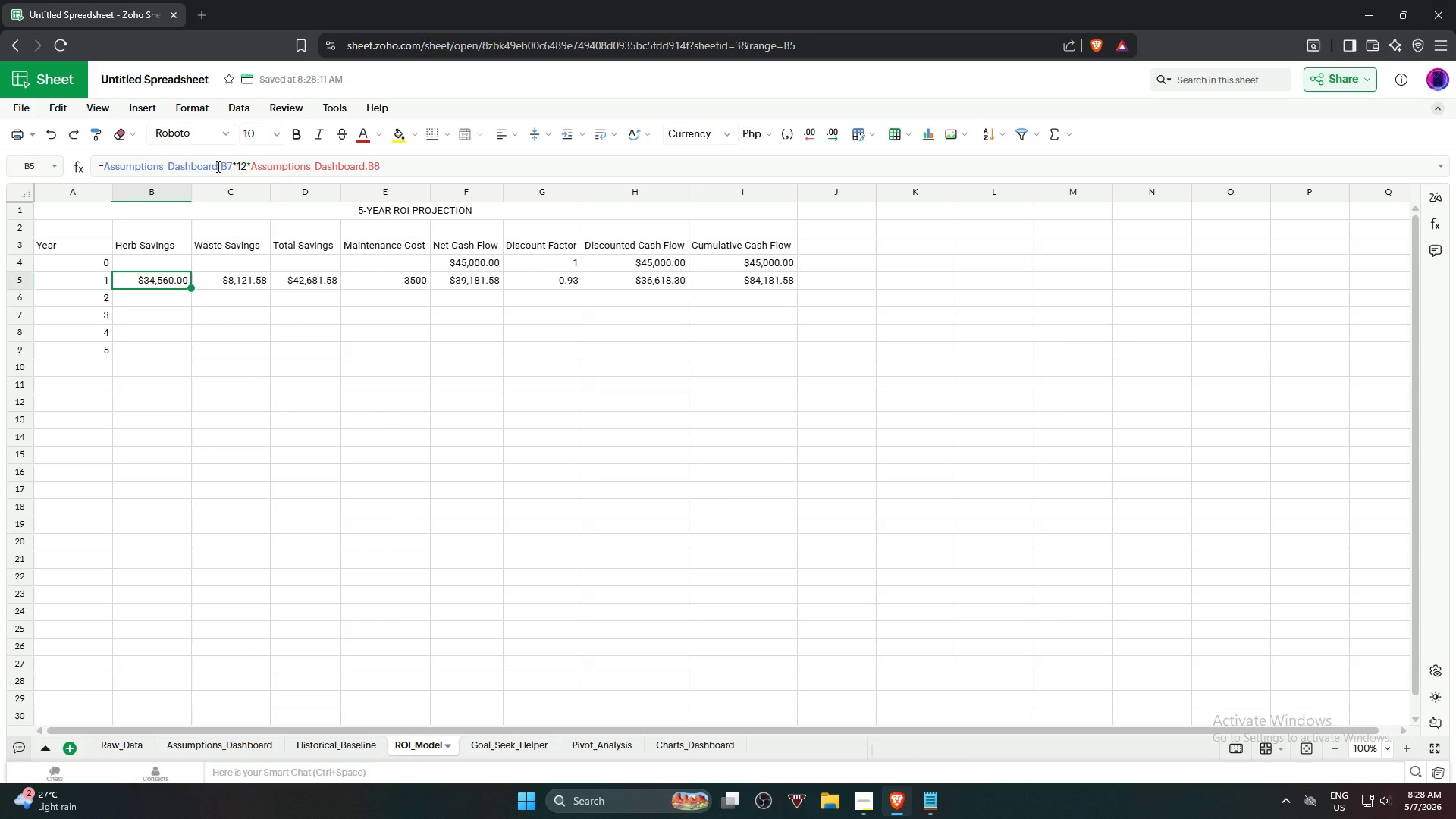 
left_click([221, 166])
 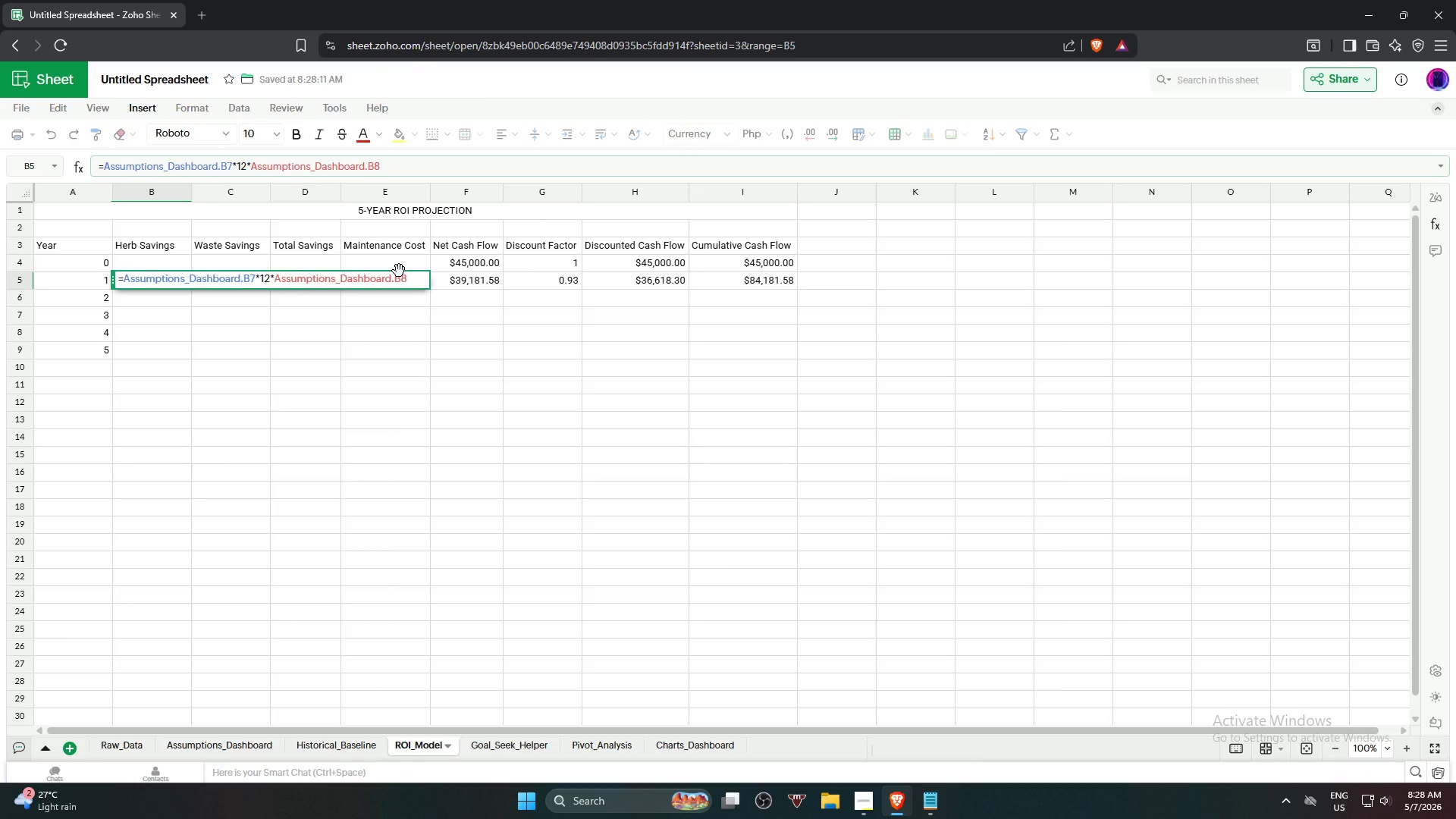 
key(Shift+4)
 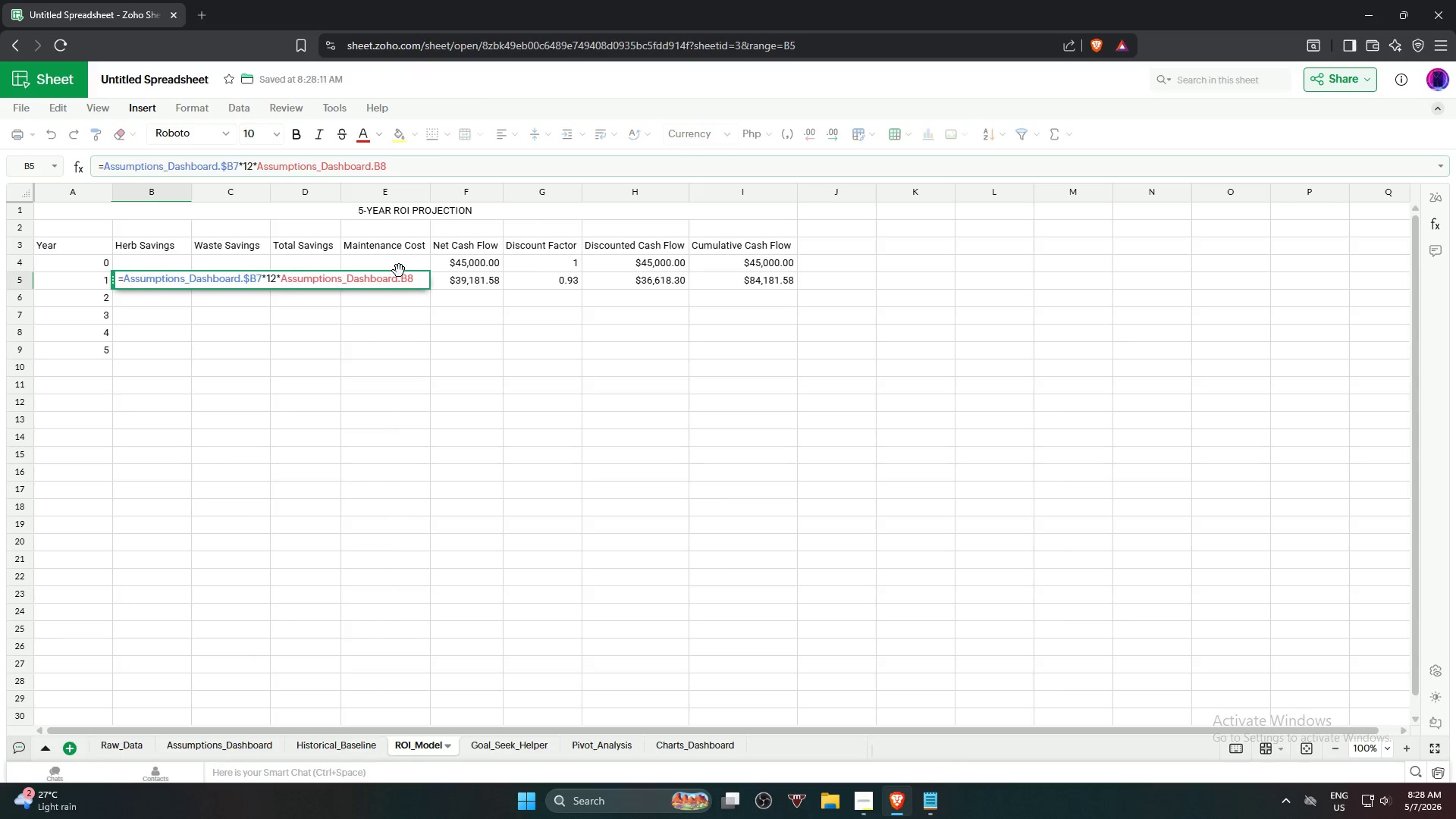 
key(ArrowRight)
 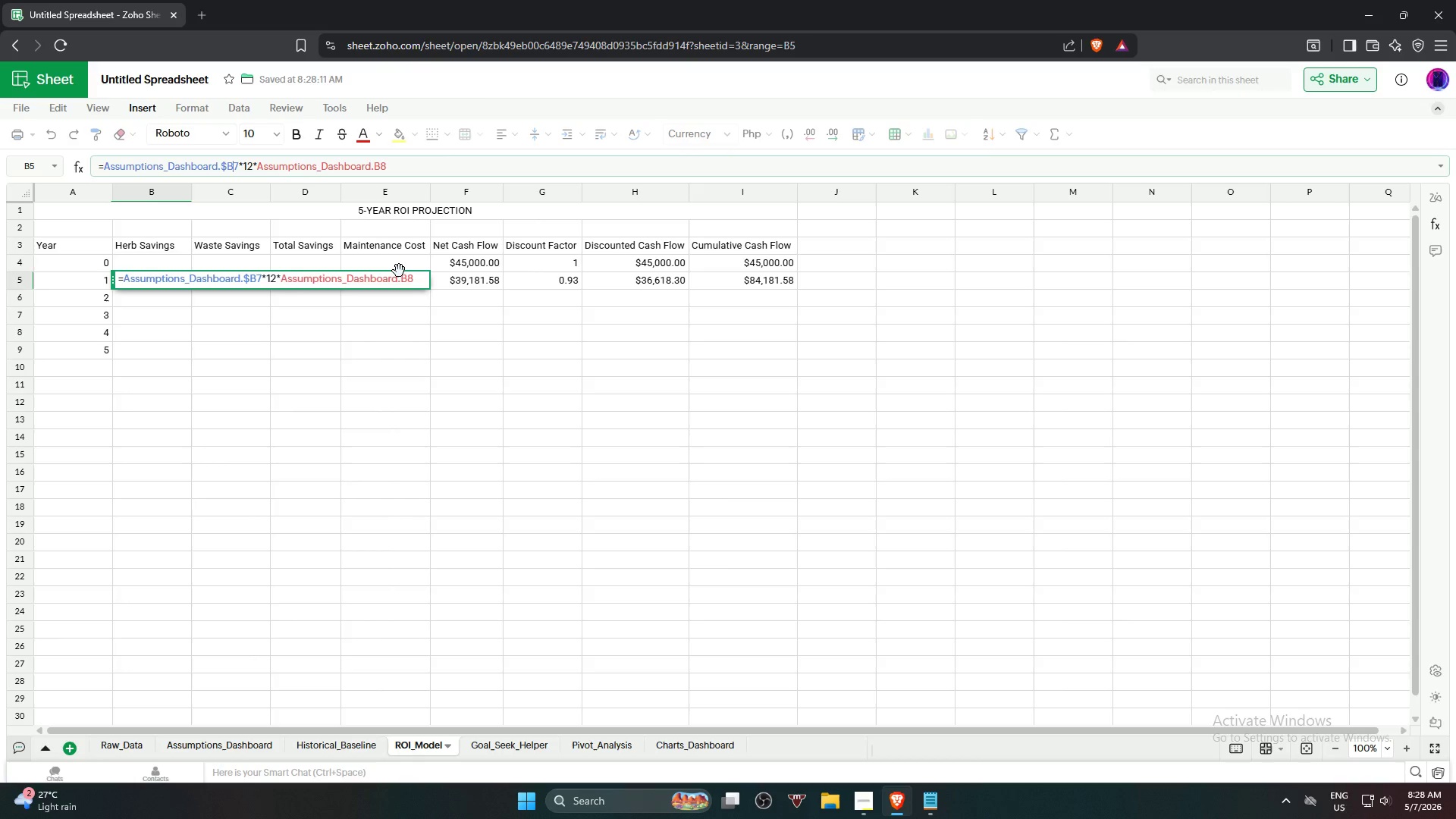 
key(Shift+ShiftRight)
 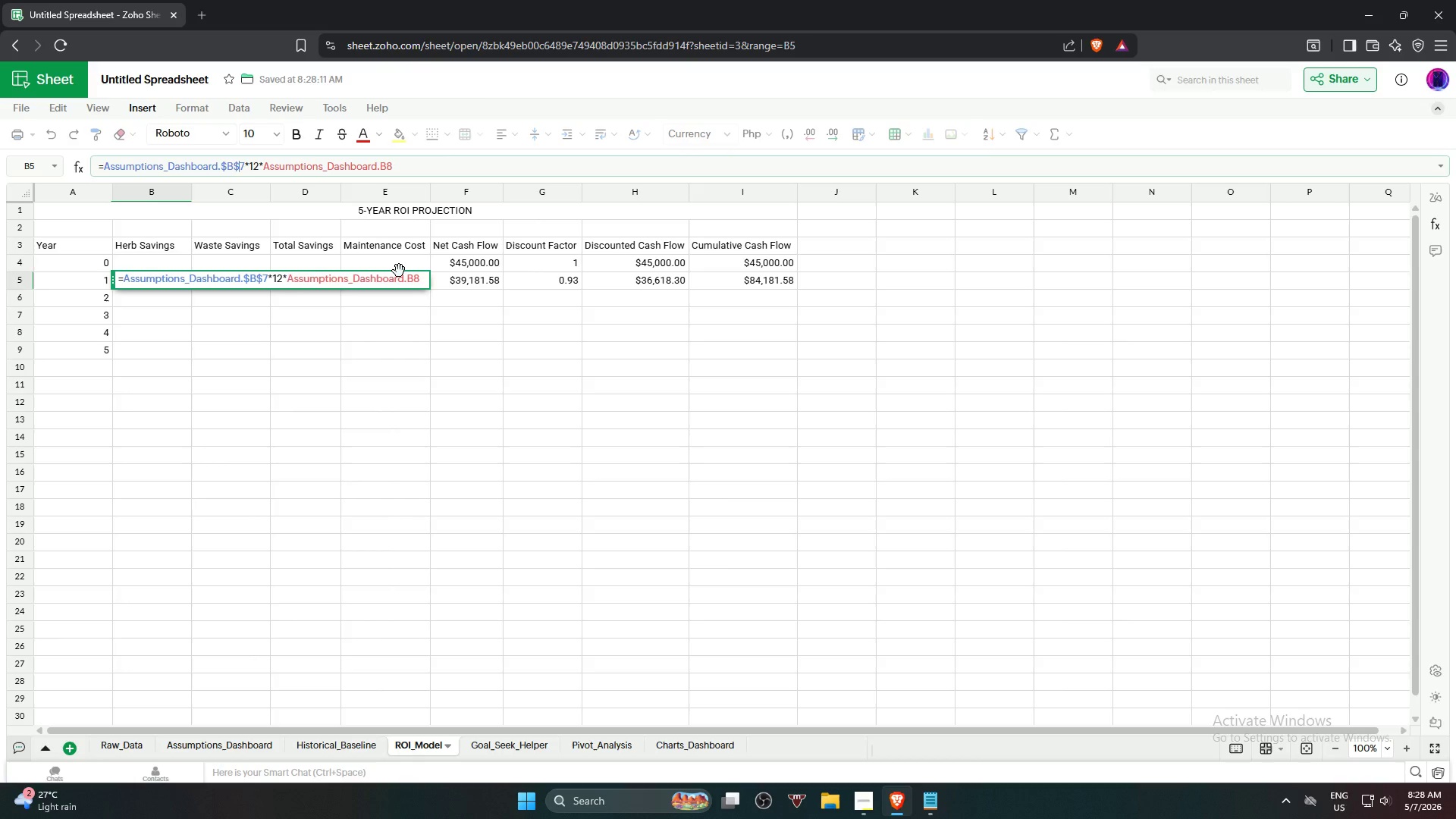 
key(Shift+4)
 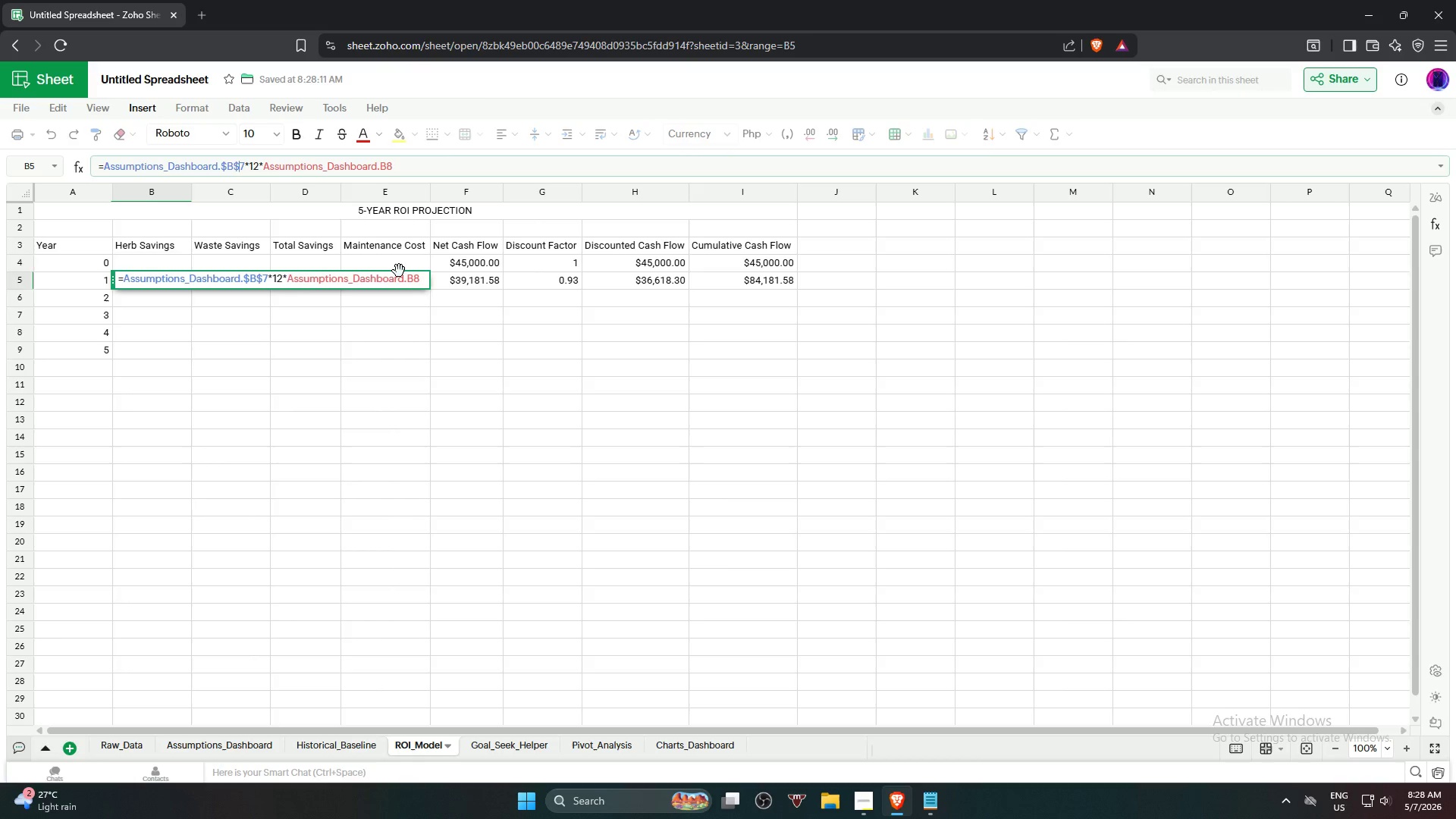 
hold_key(key=ArrowRight, duration=1.27)
 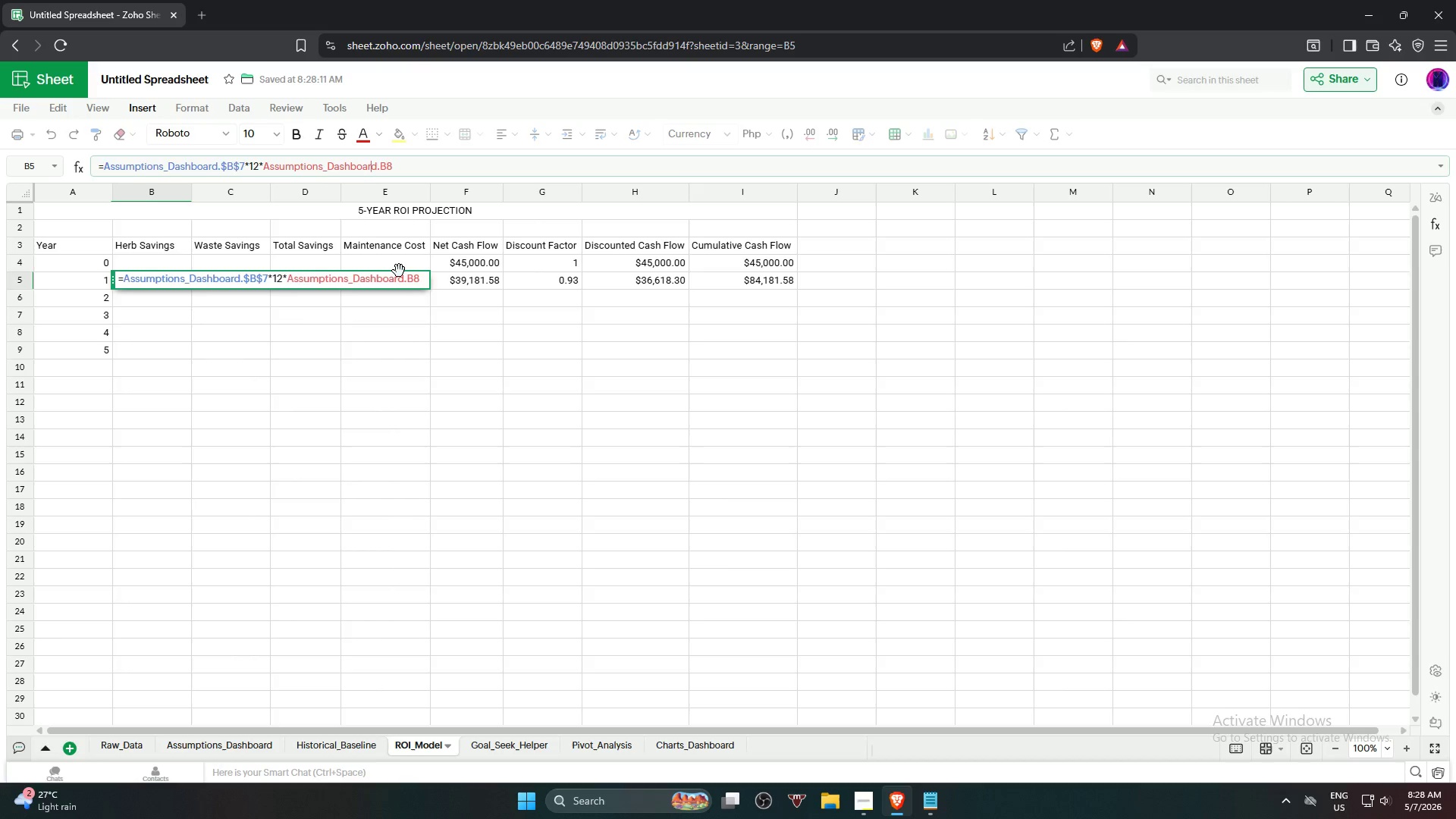 
key(ArrowRight)
 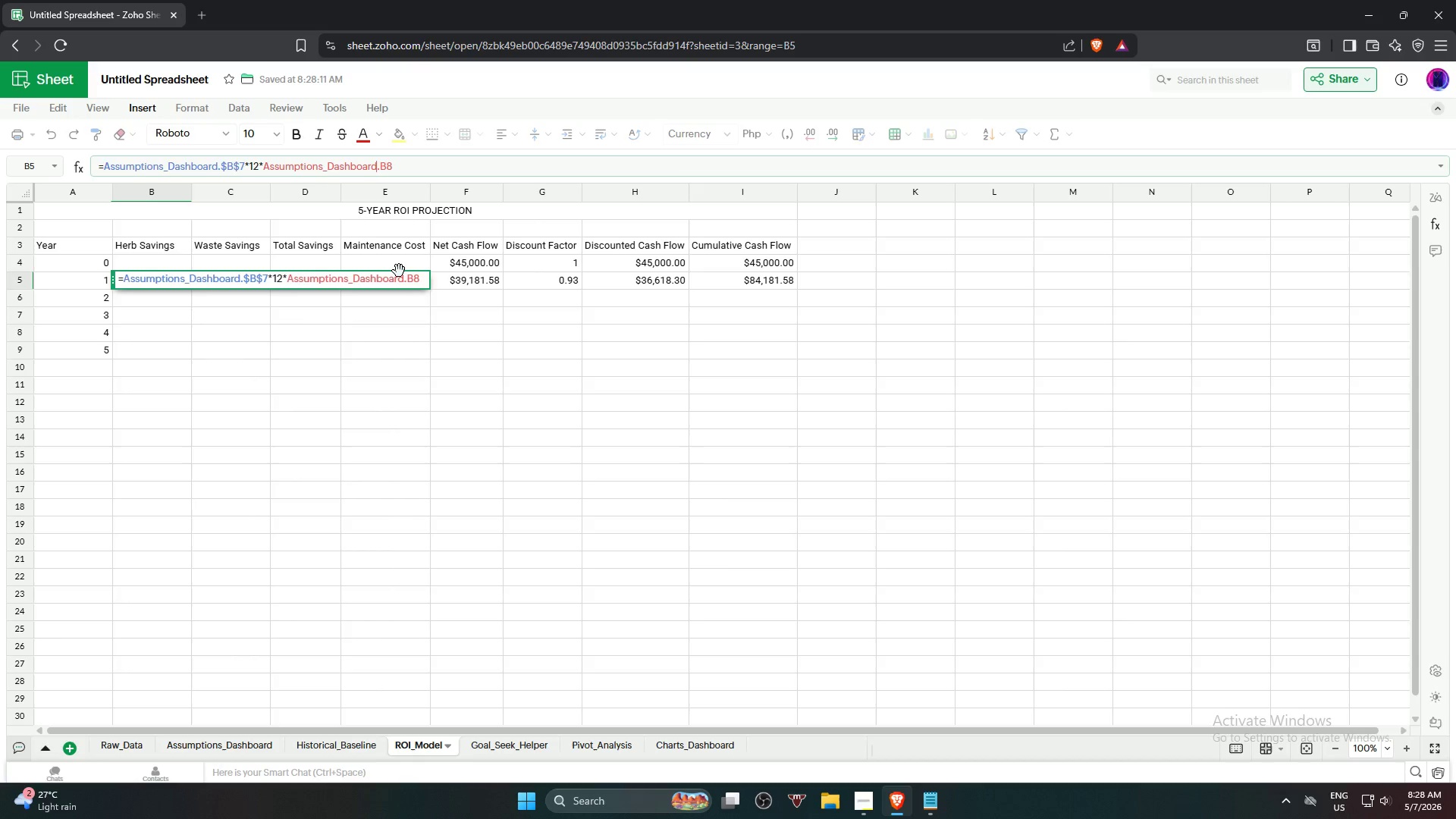 
key(ArrowRight)
 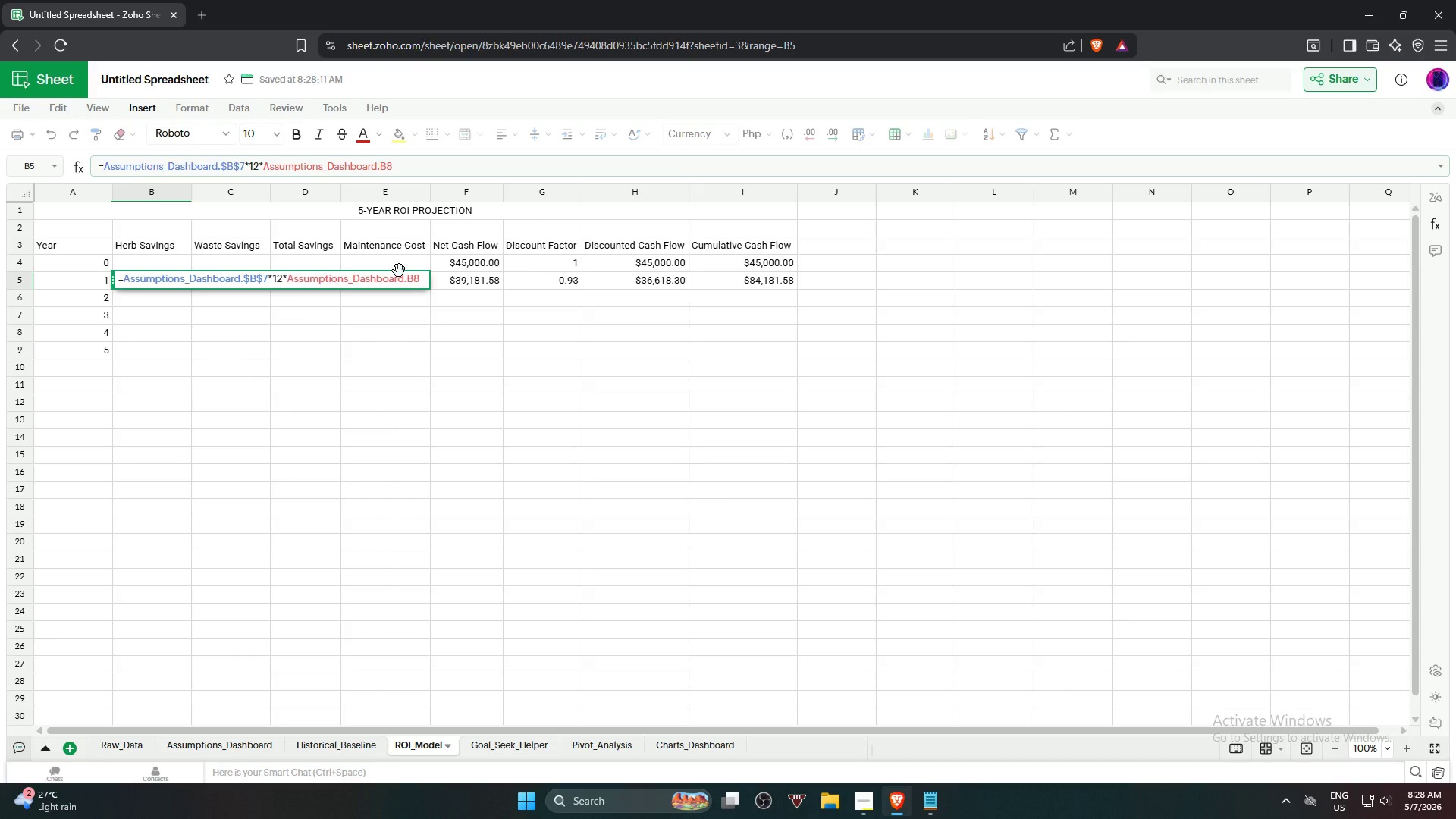 
key(Shift+ShiftRight)
 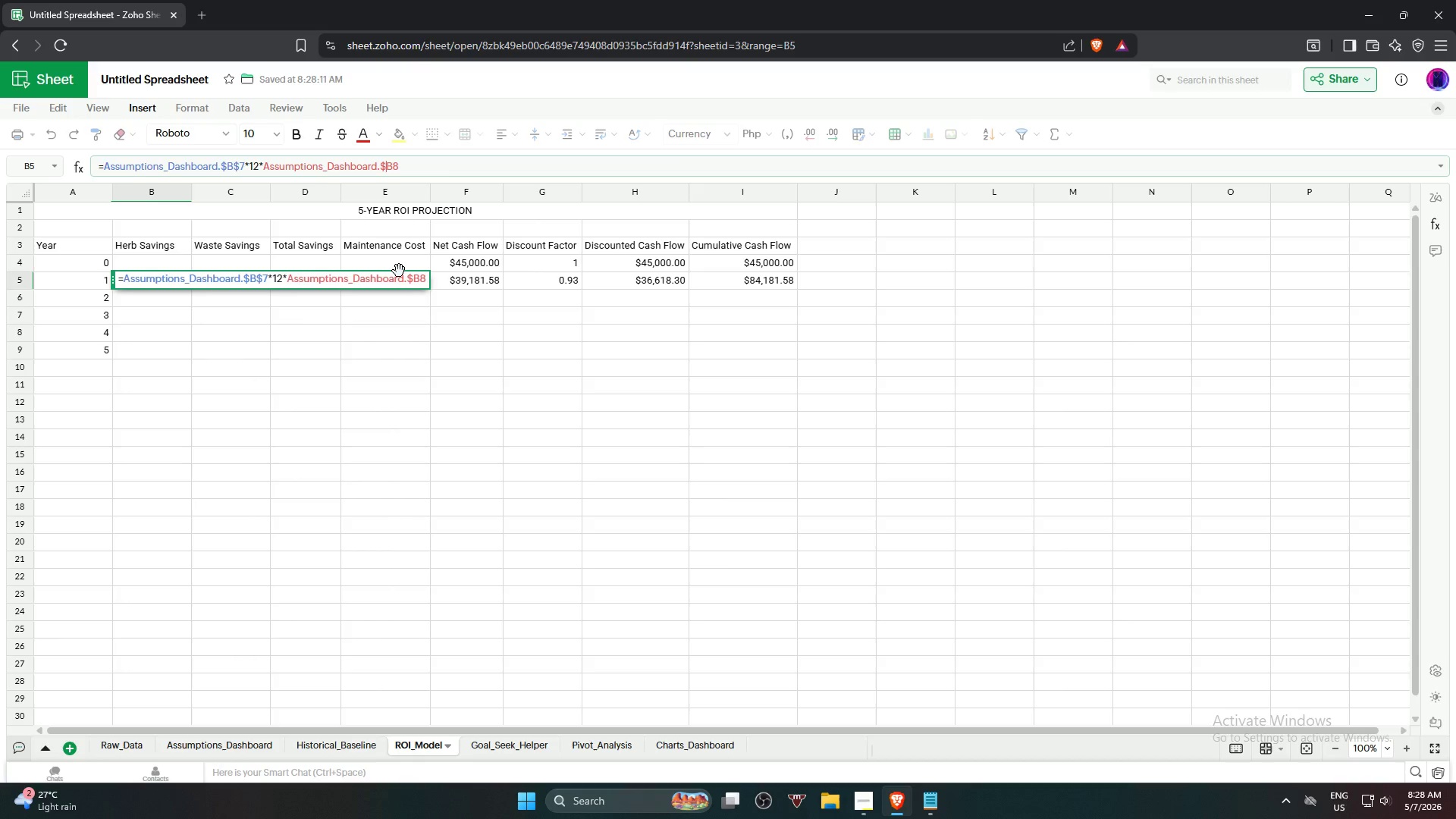 
key(Shift+4)
 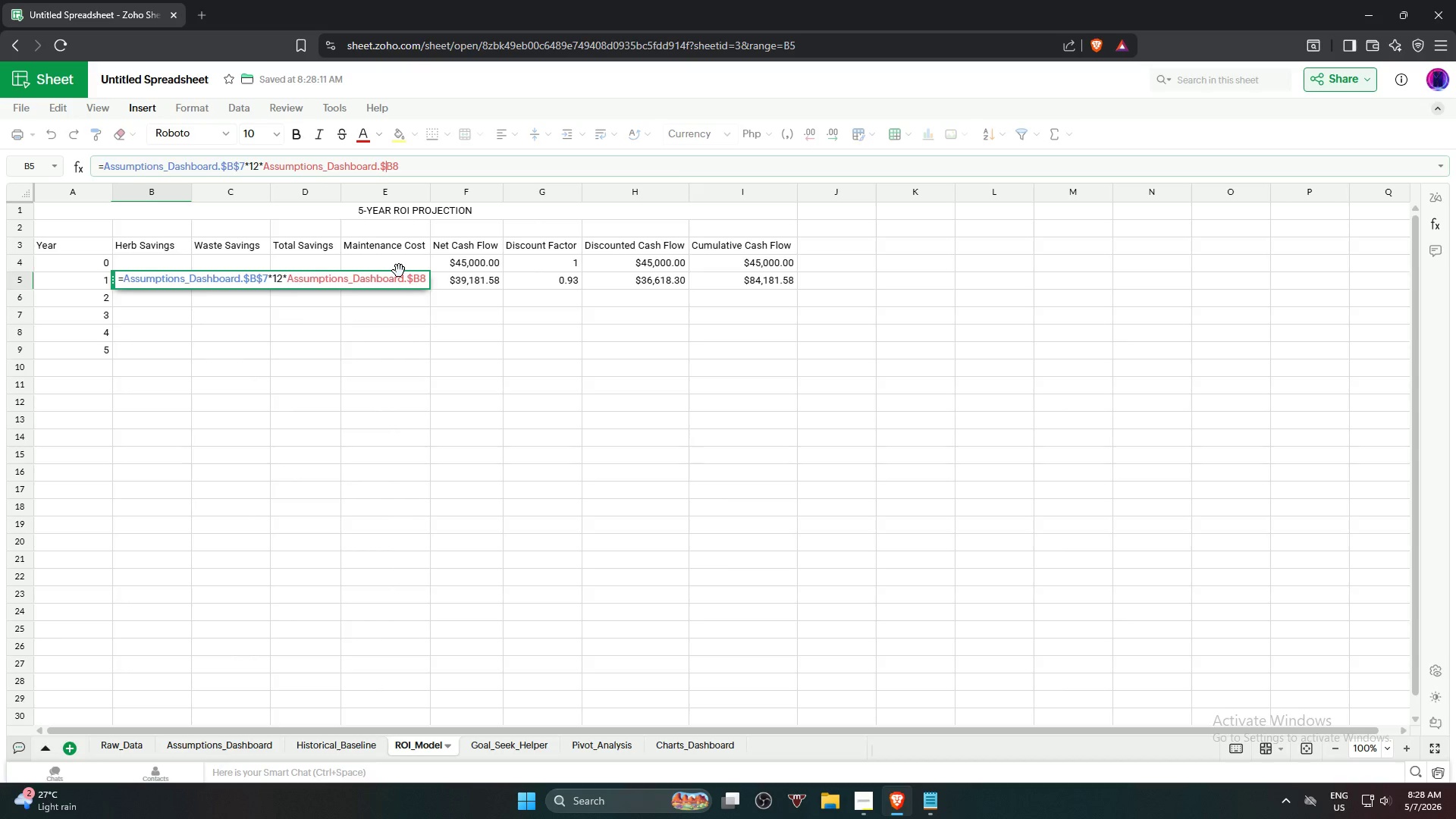 
key(ArrowDown)
 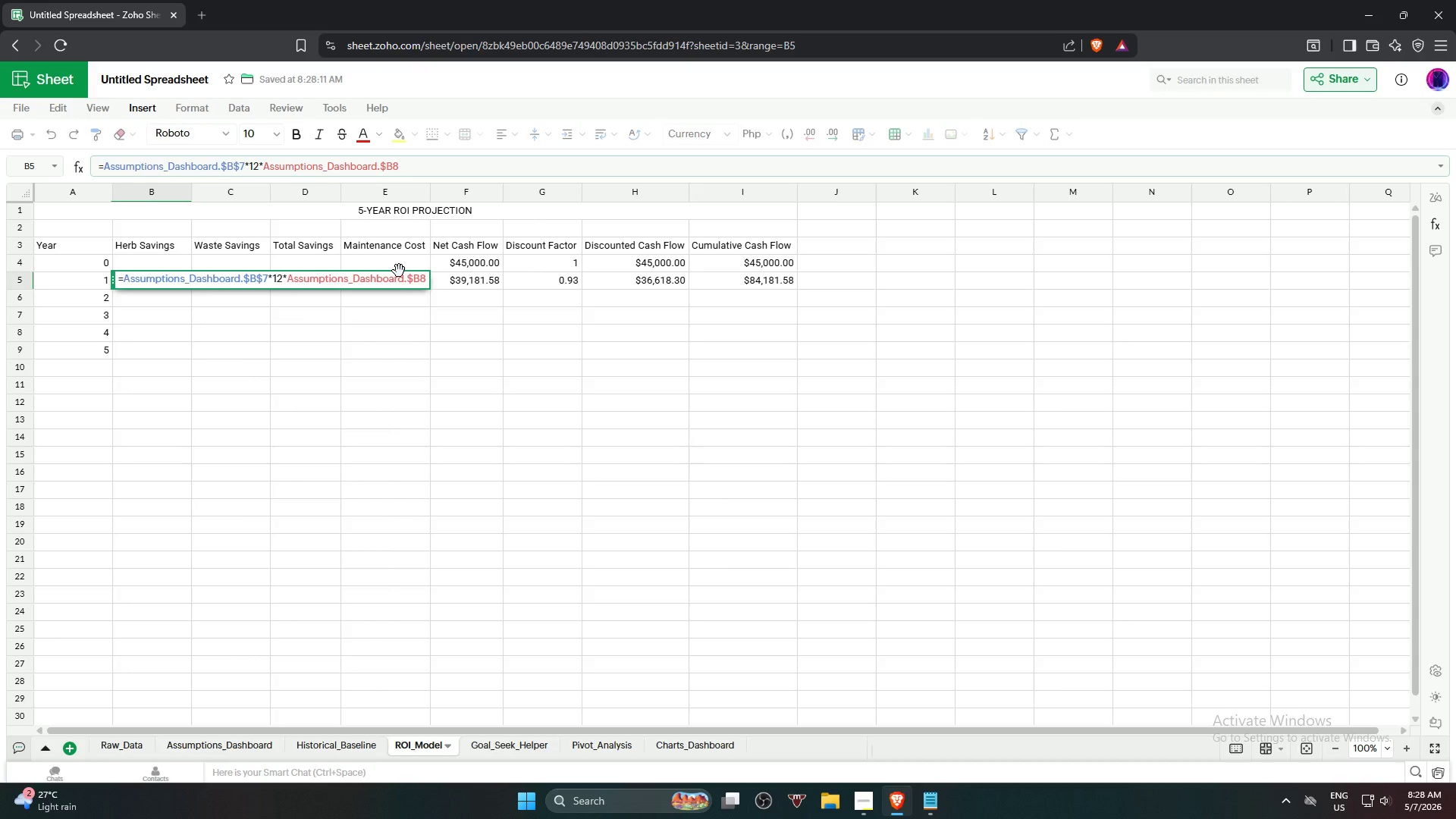 
key(ArrowLeft)
 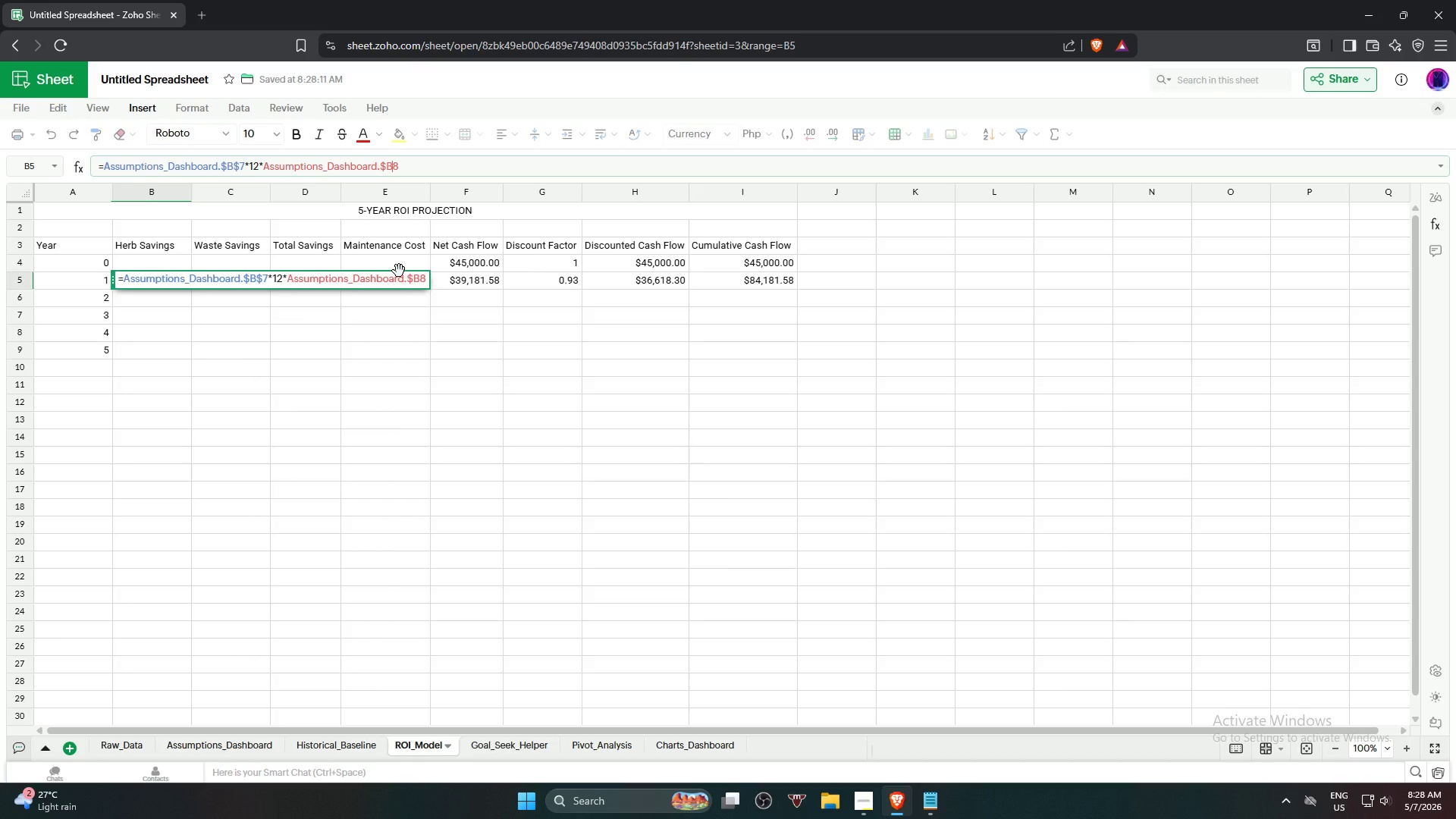 
key(Shift+ShiftRight)
 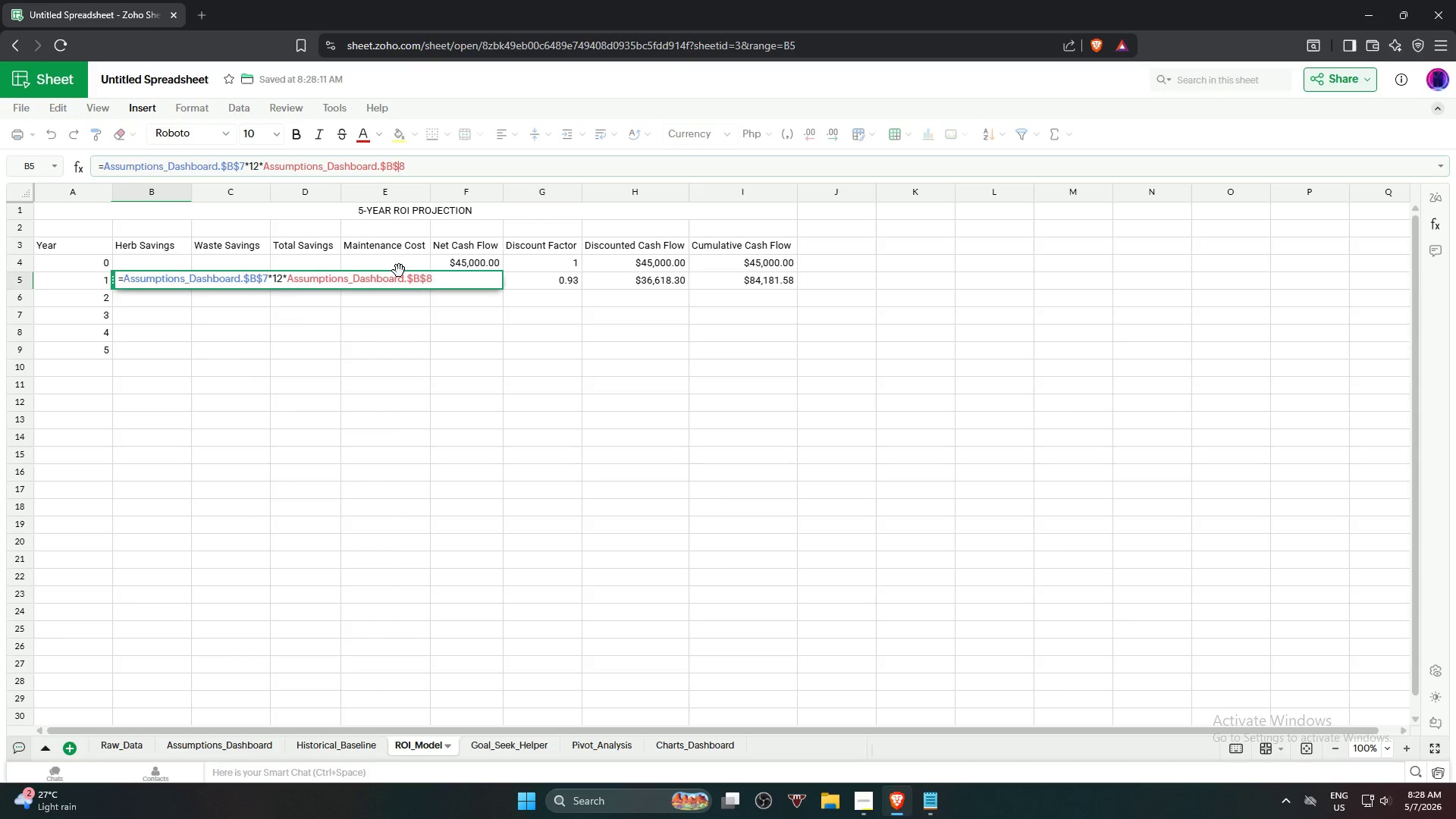 
key(Shift+4)
 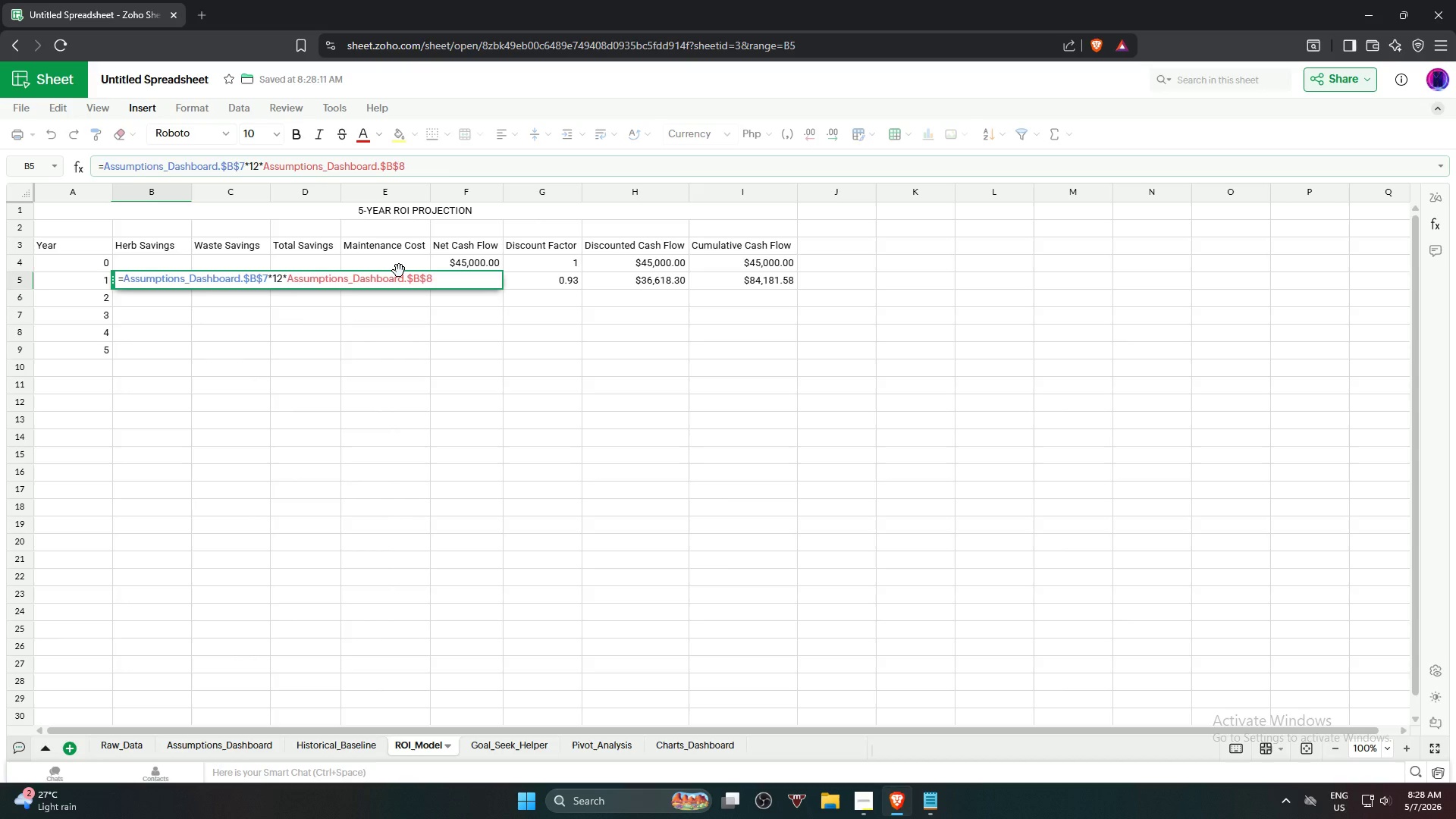 
key(Enter)
 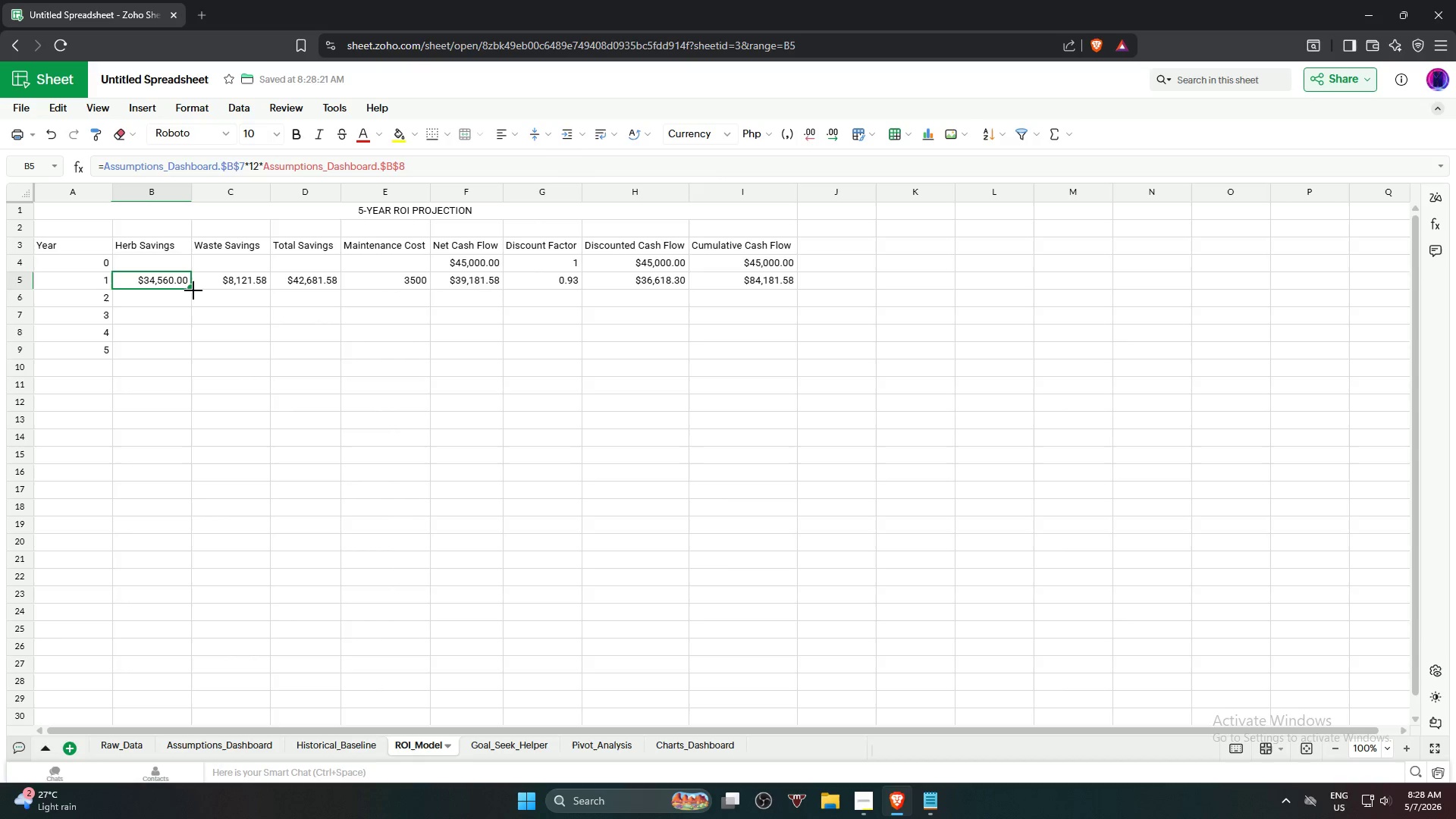 
left_click_drag(start_coordinate=[192, 288], to_coordinate=[192, 349])
 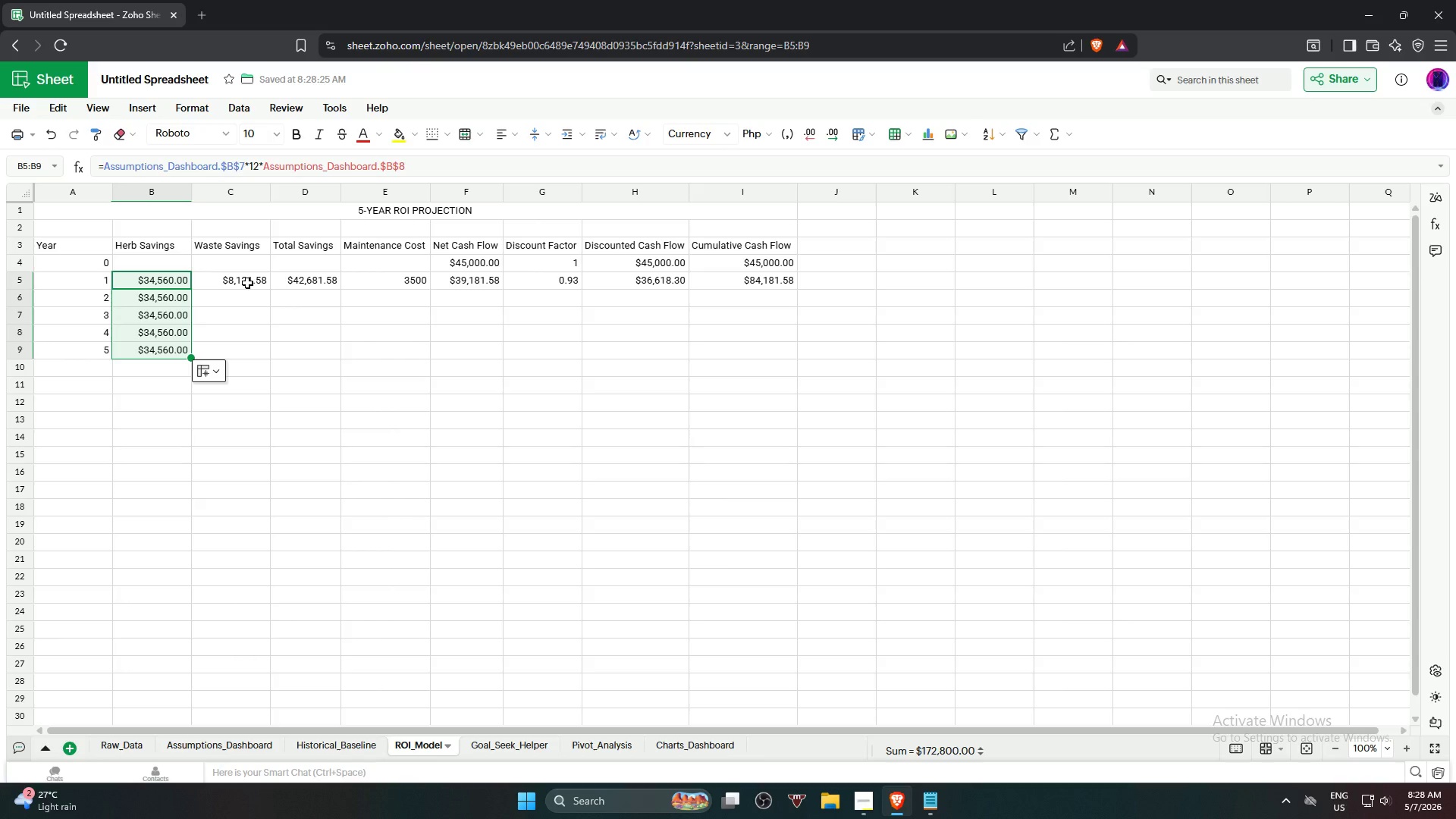 
wait(6.61)
 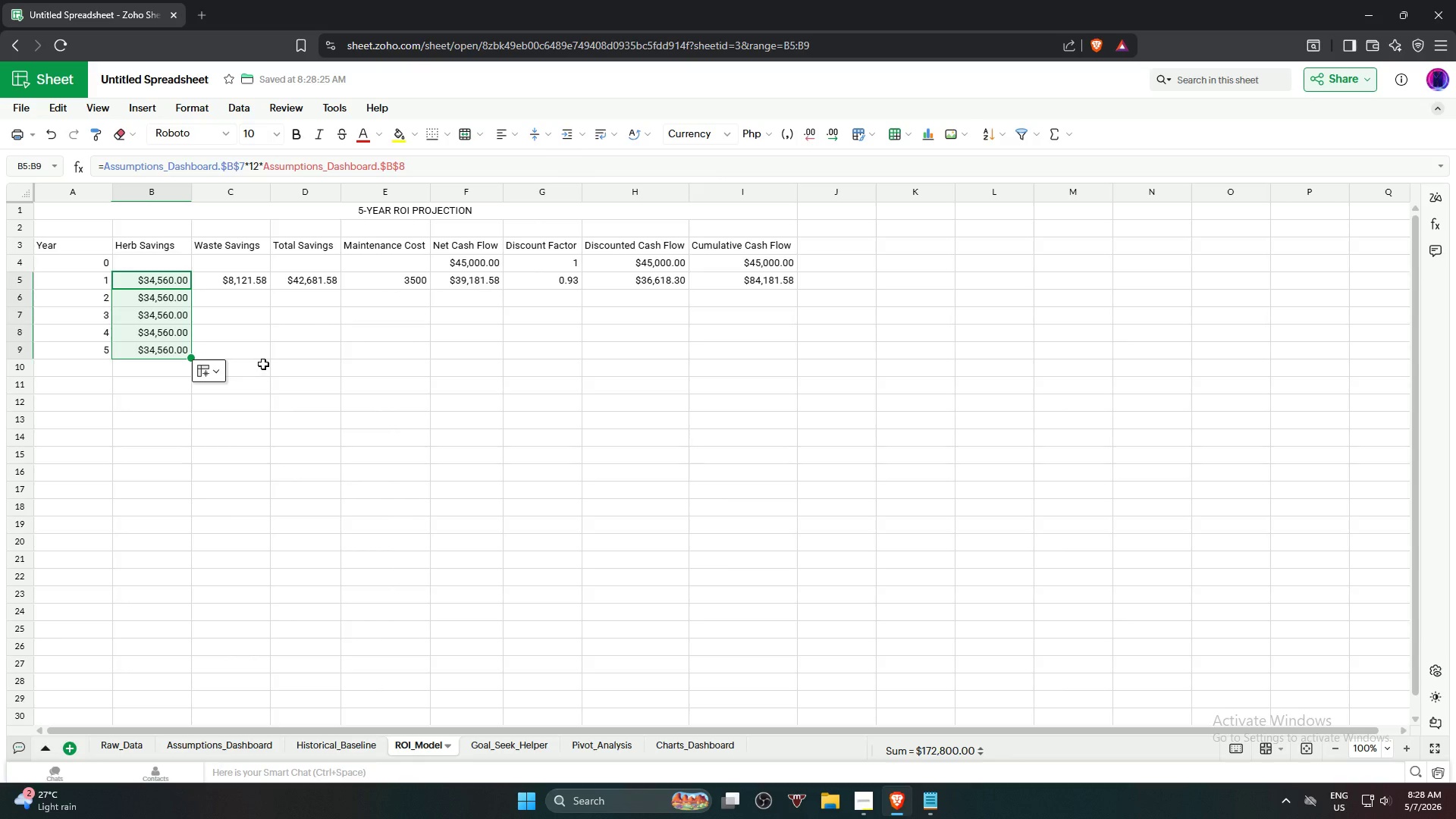 
left_click([247, 282])
 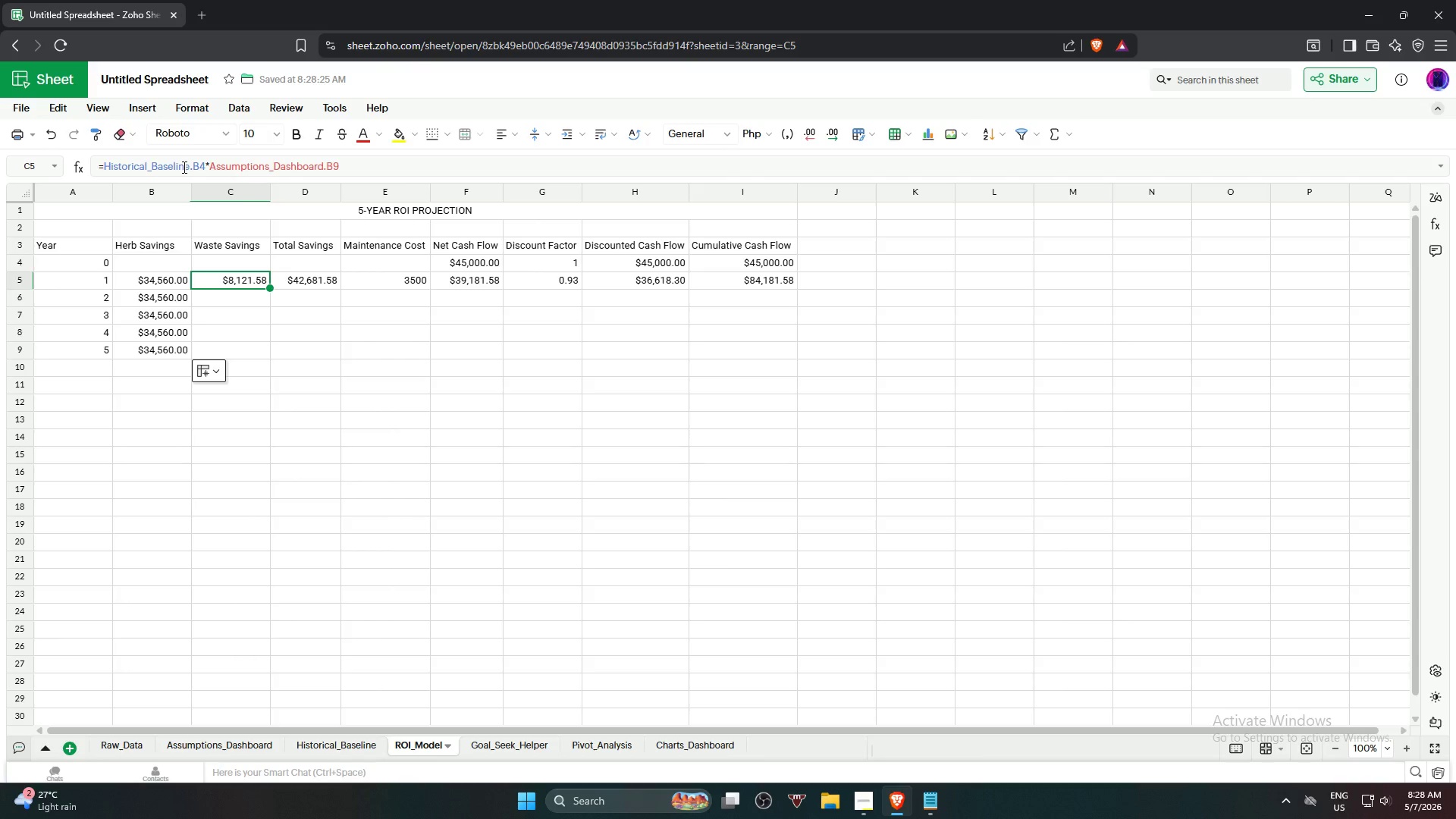 
left_click([193, 168])
 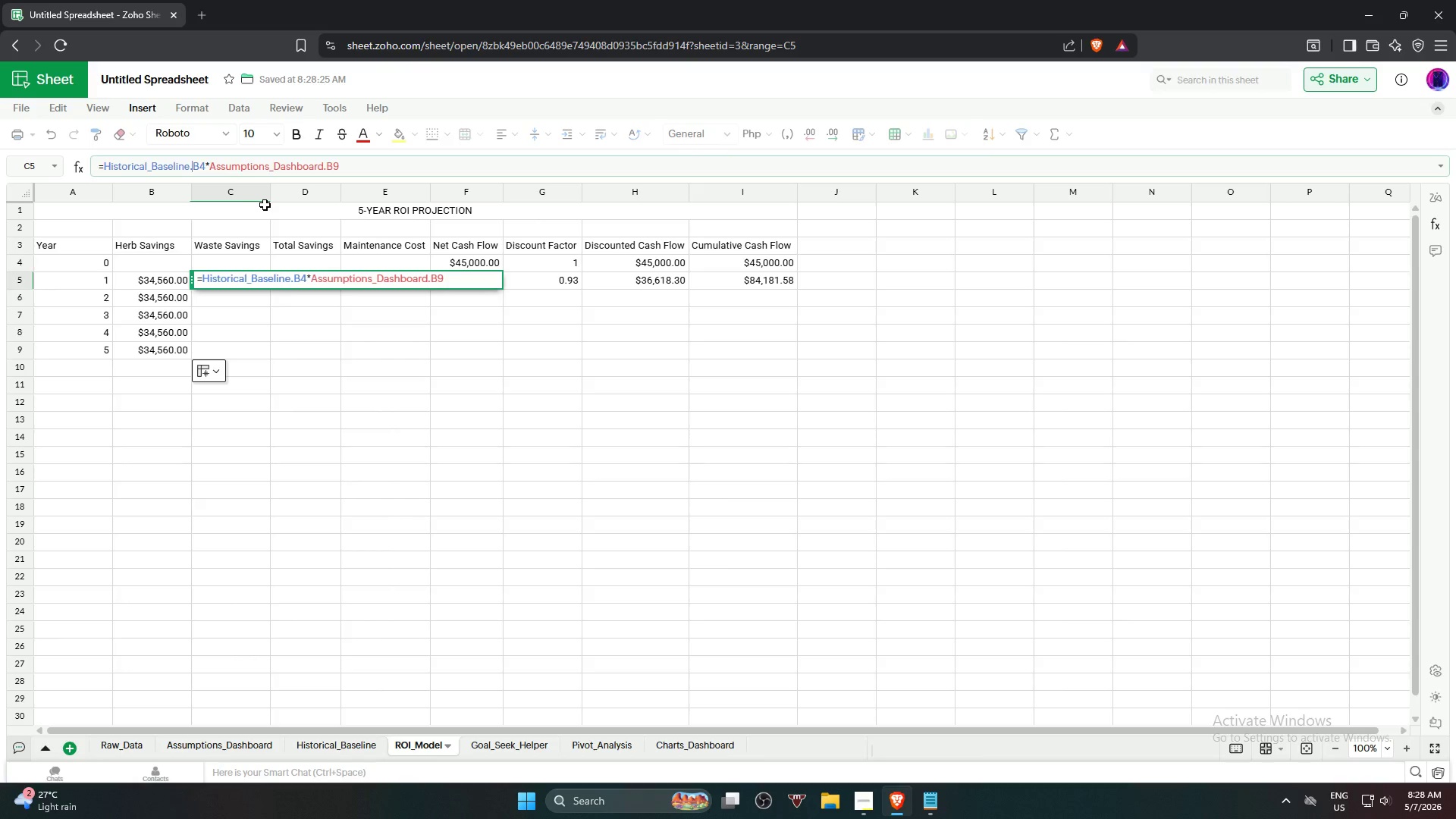 
key(Shift+ShiftRight)
 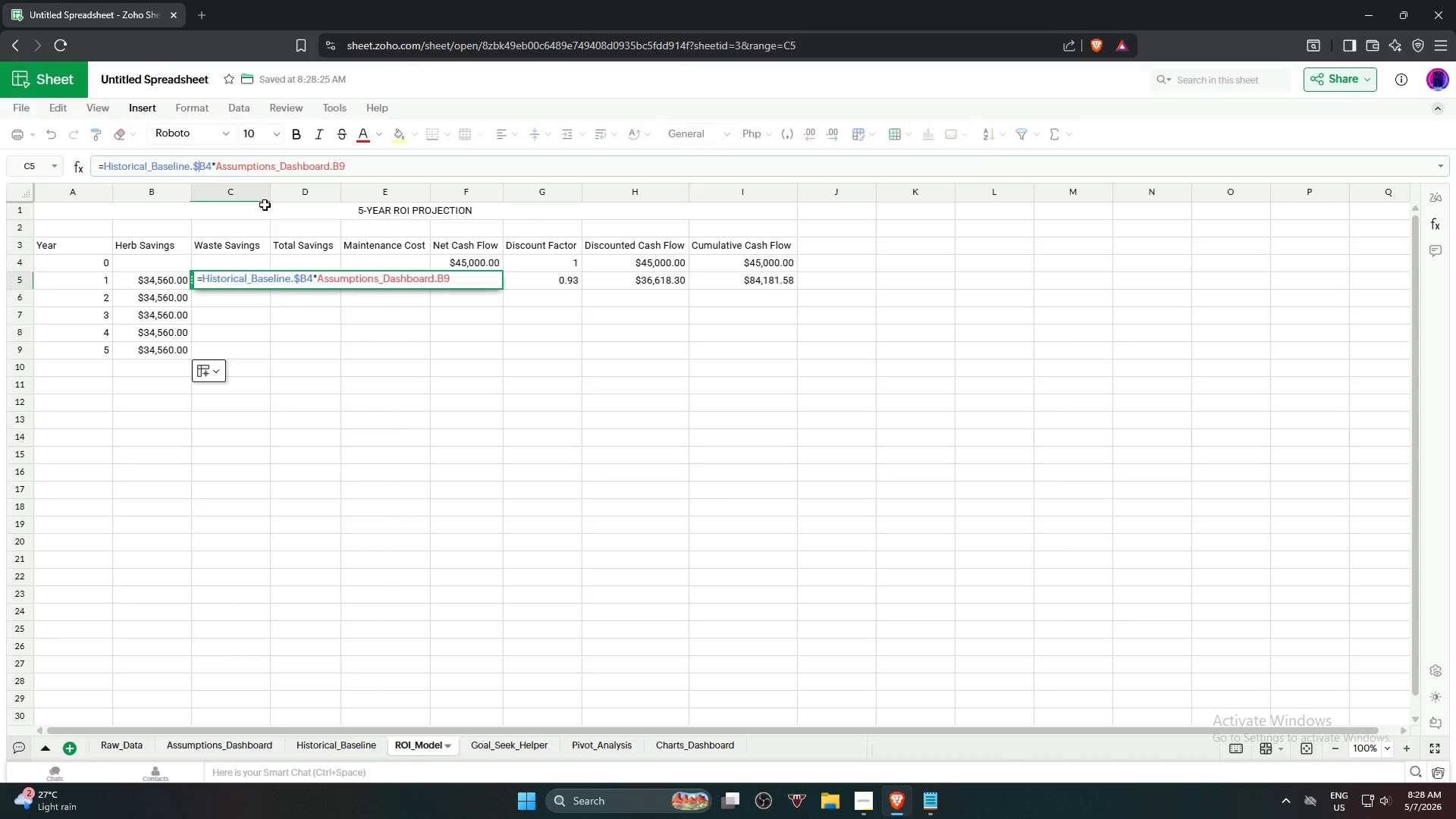 
key(Shift+4)
 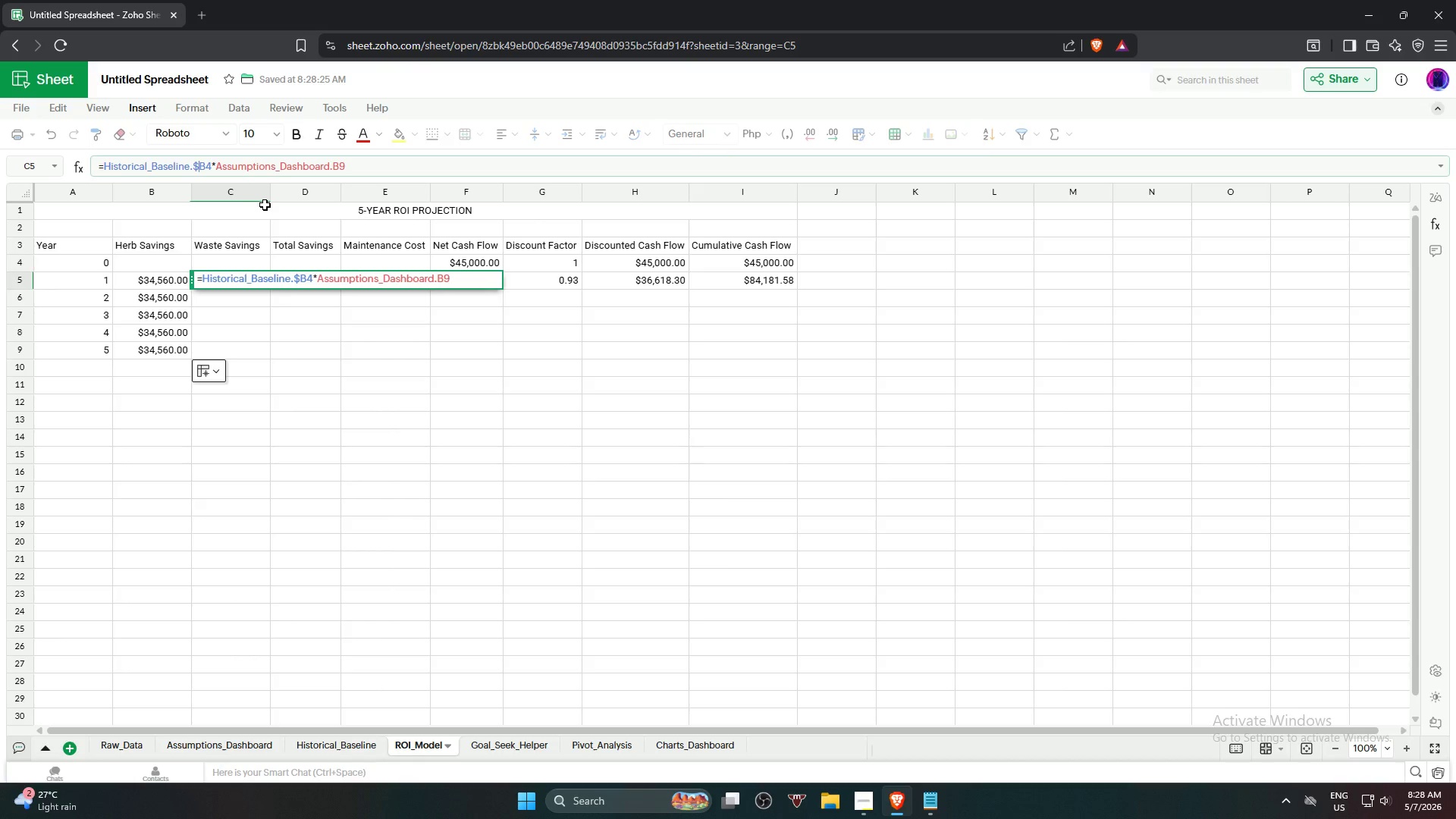 
key(ArrowRight)
 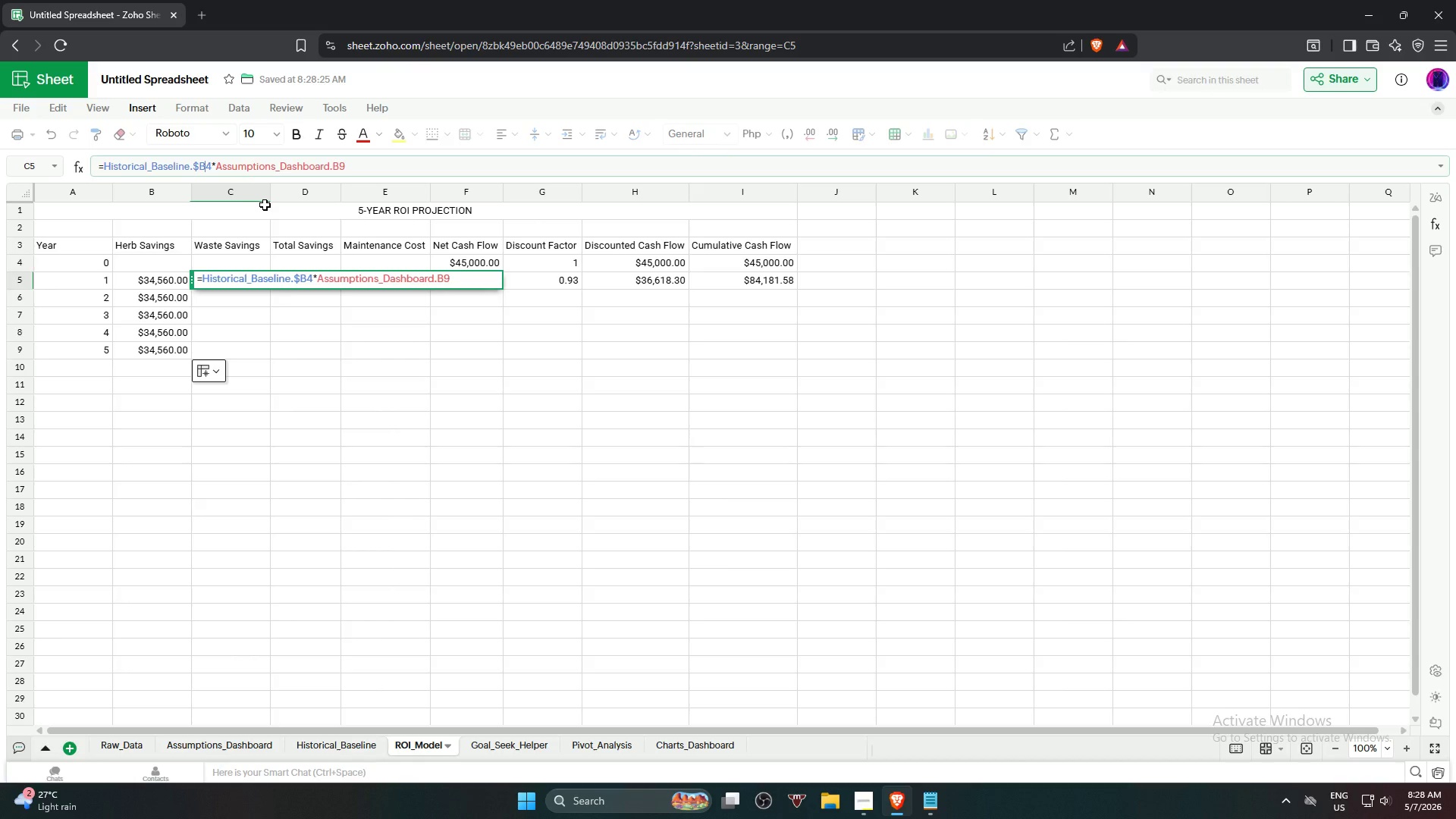 
key(Shift+ShiftRight)
 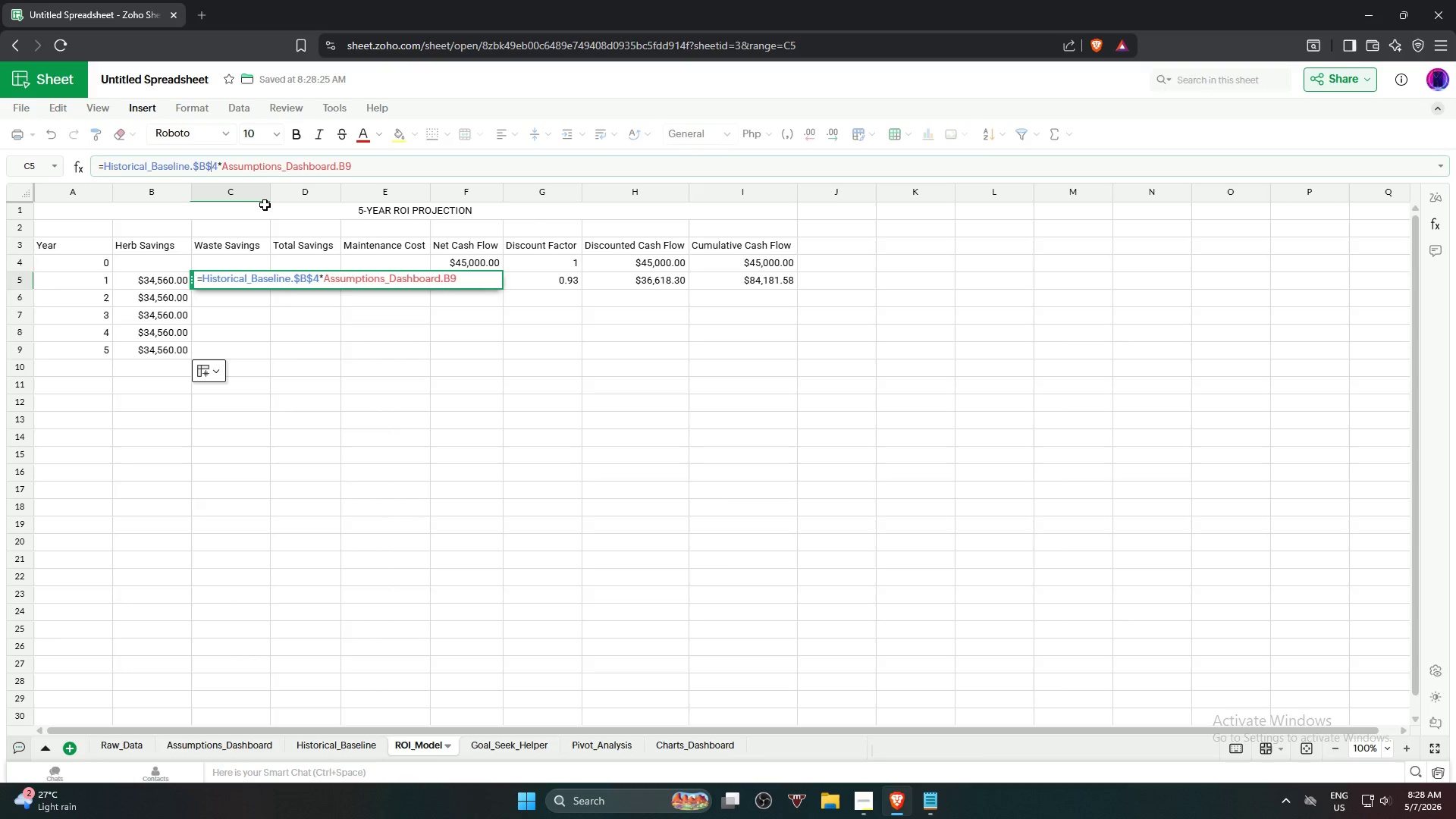 
key(Shift+4)
 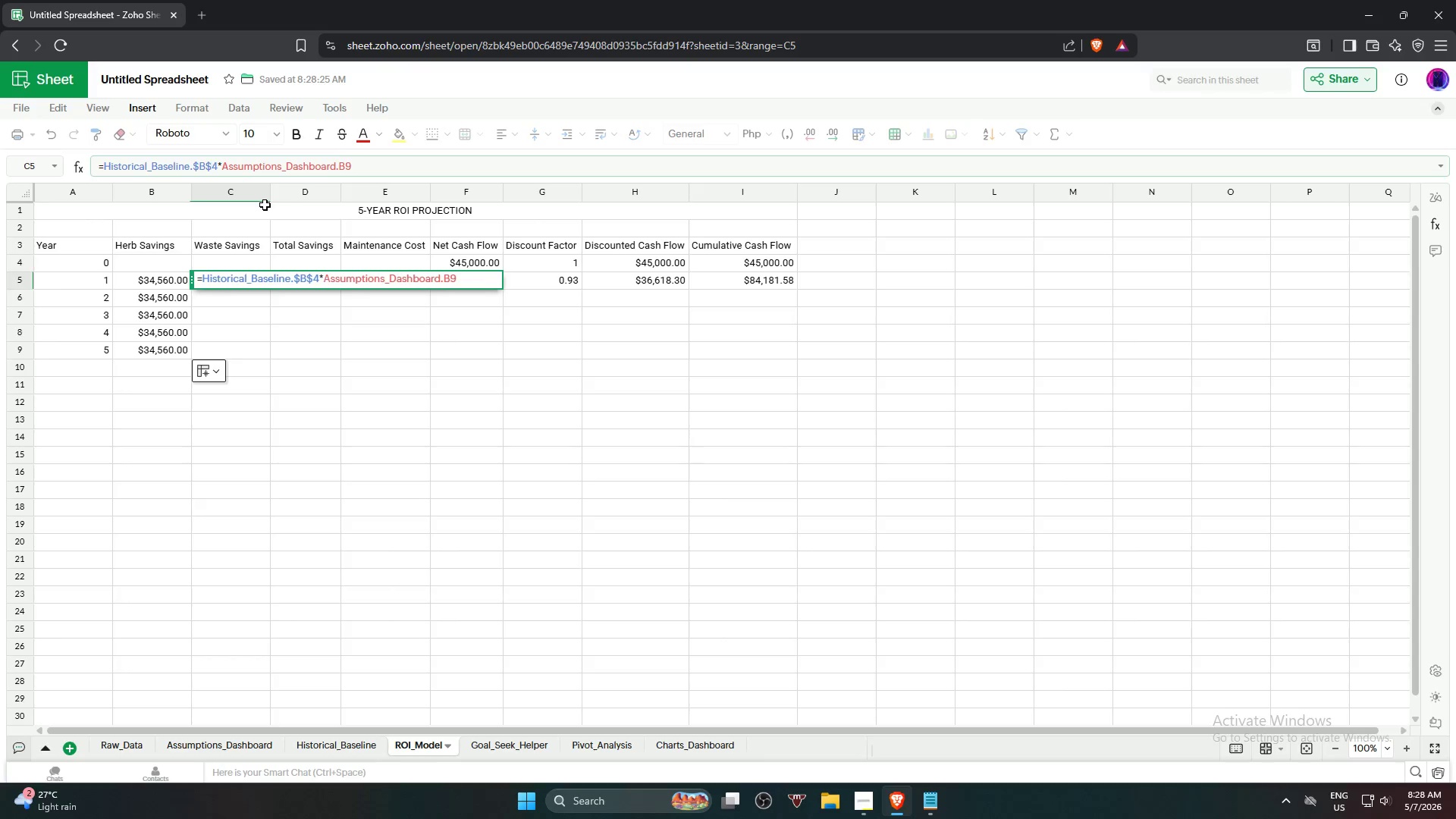 
hold_key(key=ArrowRight, duration=1.24)
 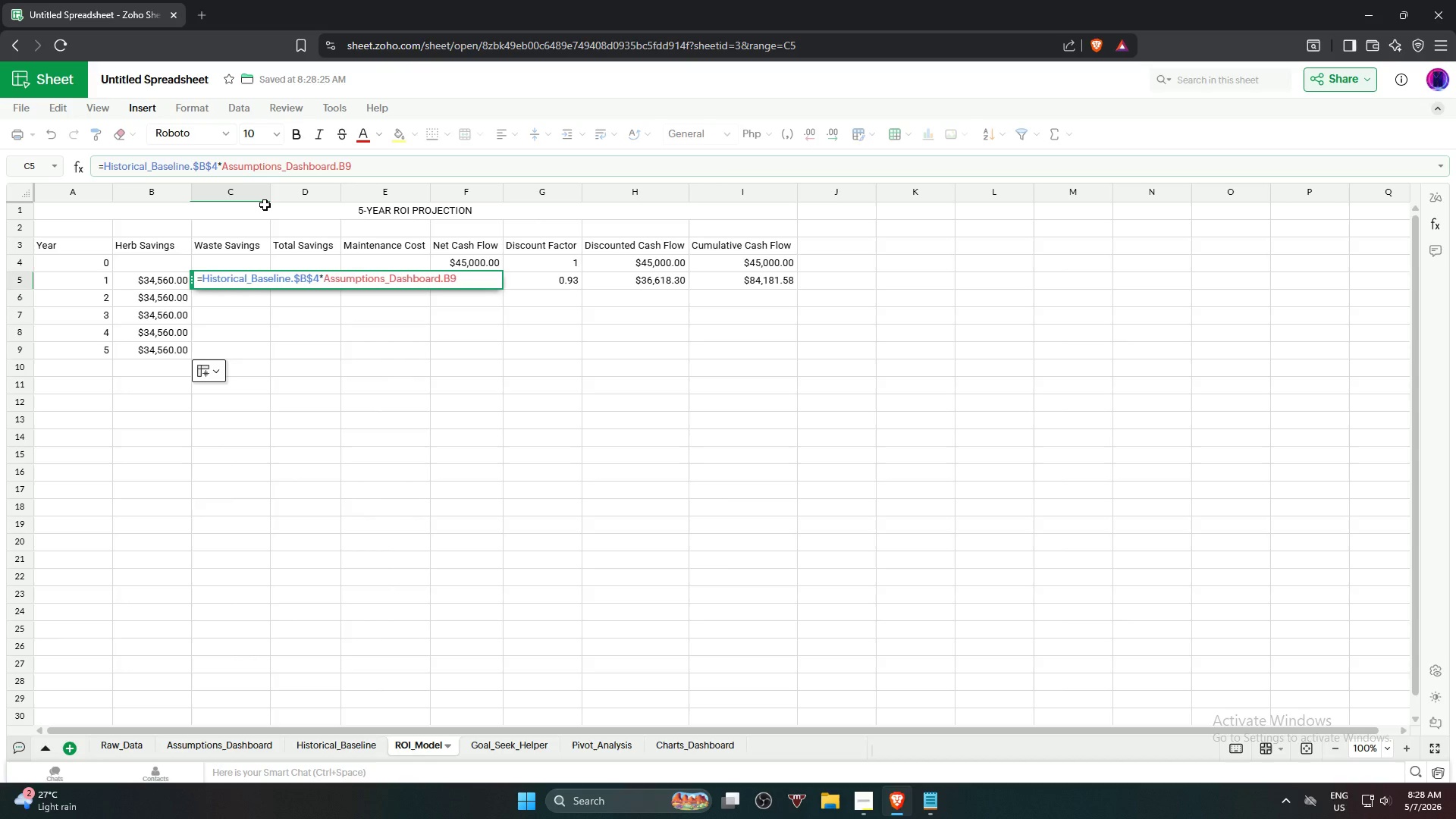 
hold_key(key=ArrowRight, duration=1.51)
 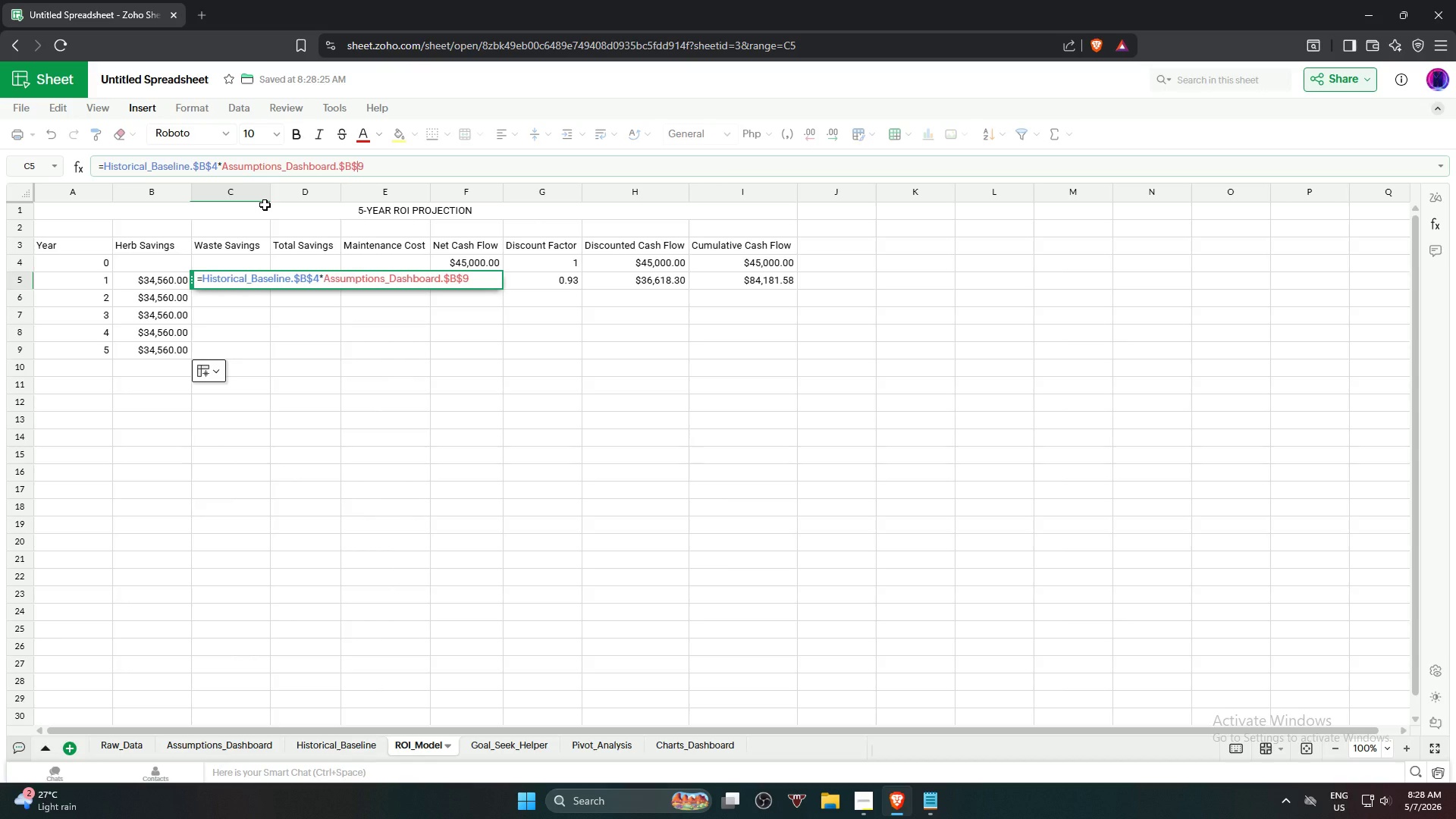 
key(Shift+ShiftRight)
 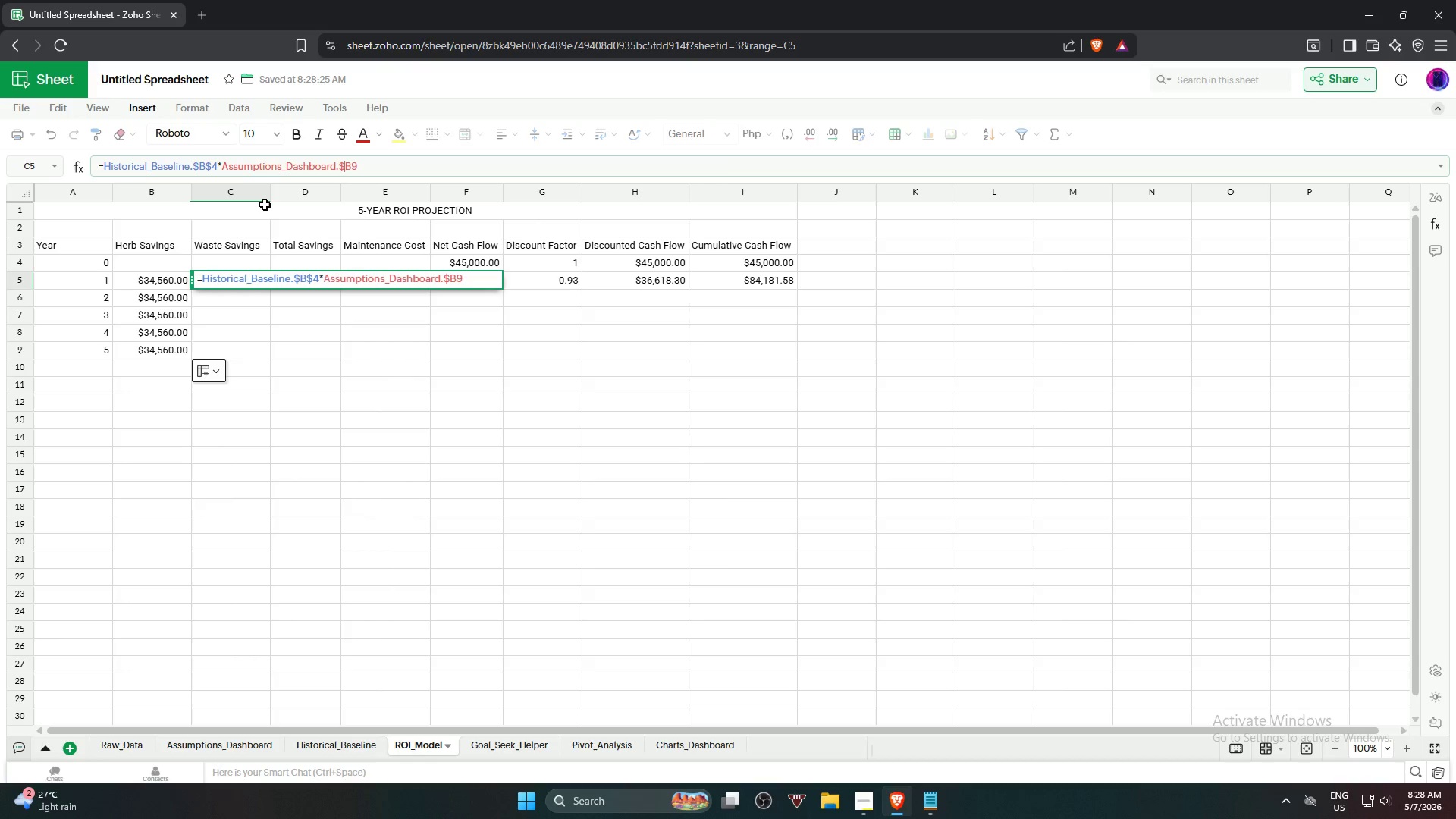 
key(Shift+4)
 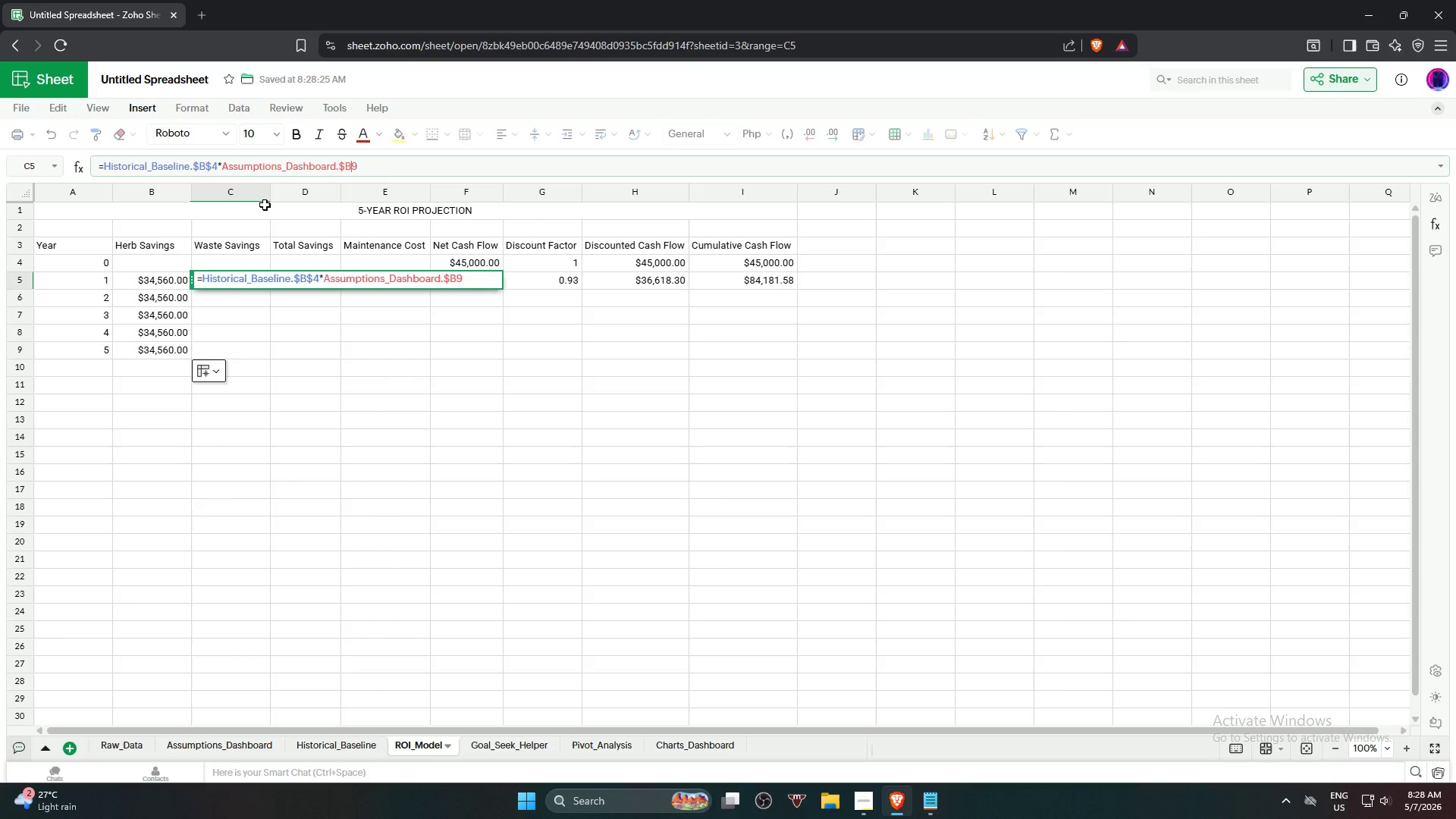 
key(Shift+ShiftRight)
 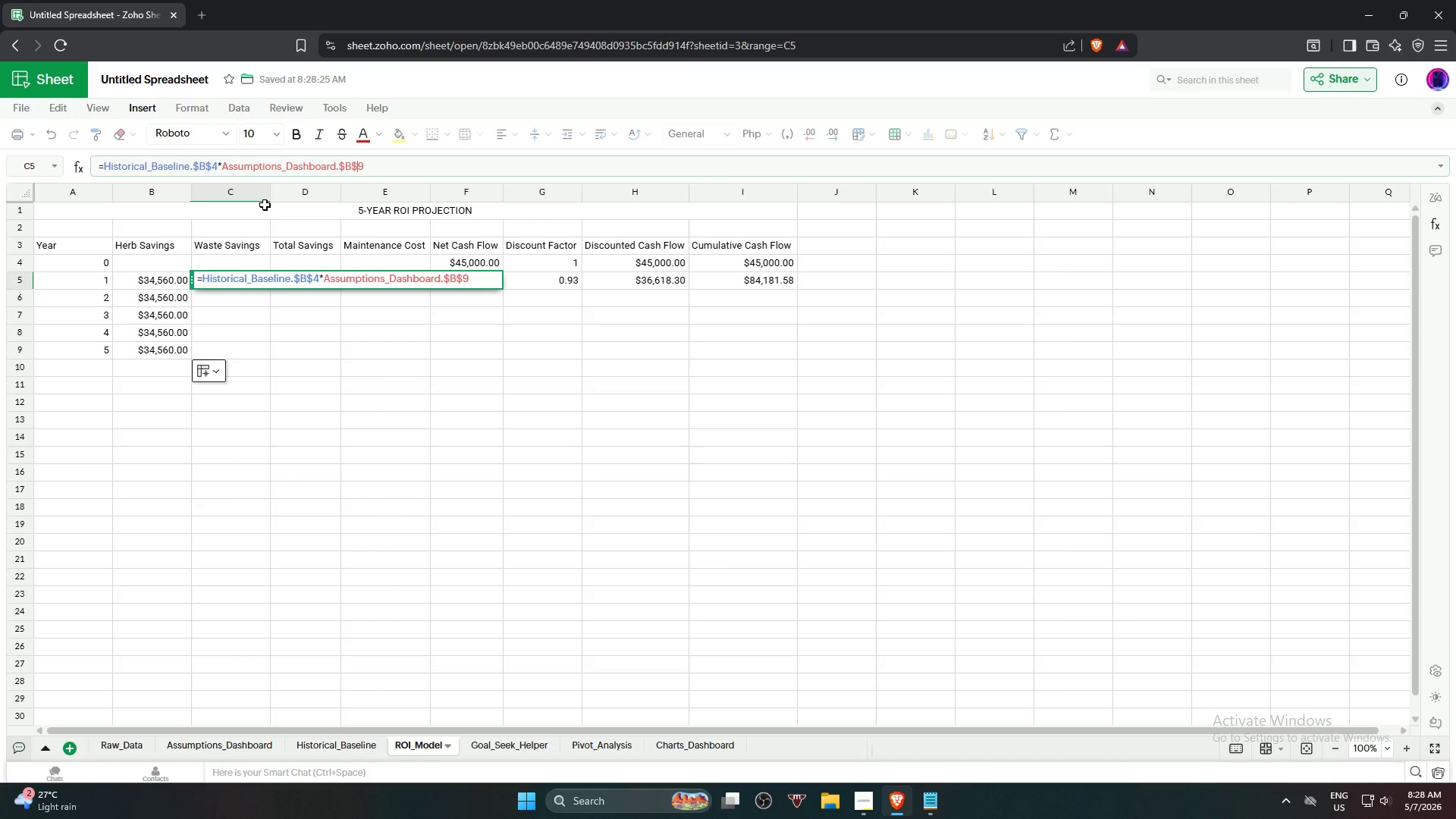 
key(Shift+4)
 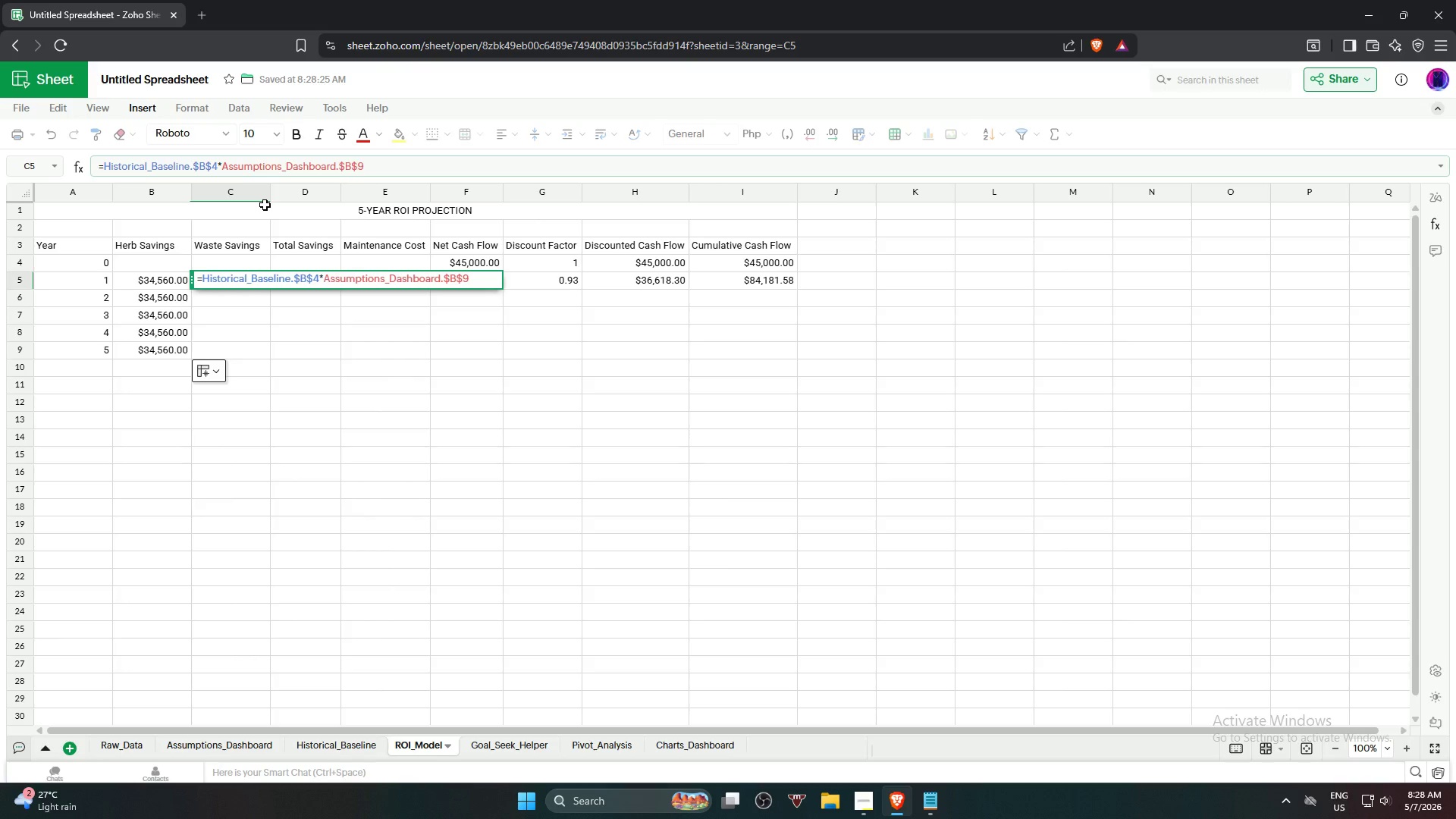 
key(Enter)
 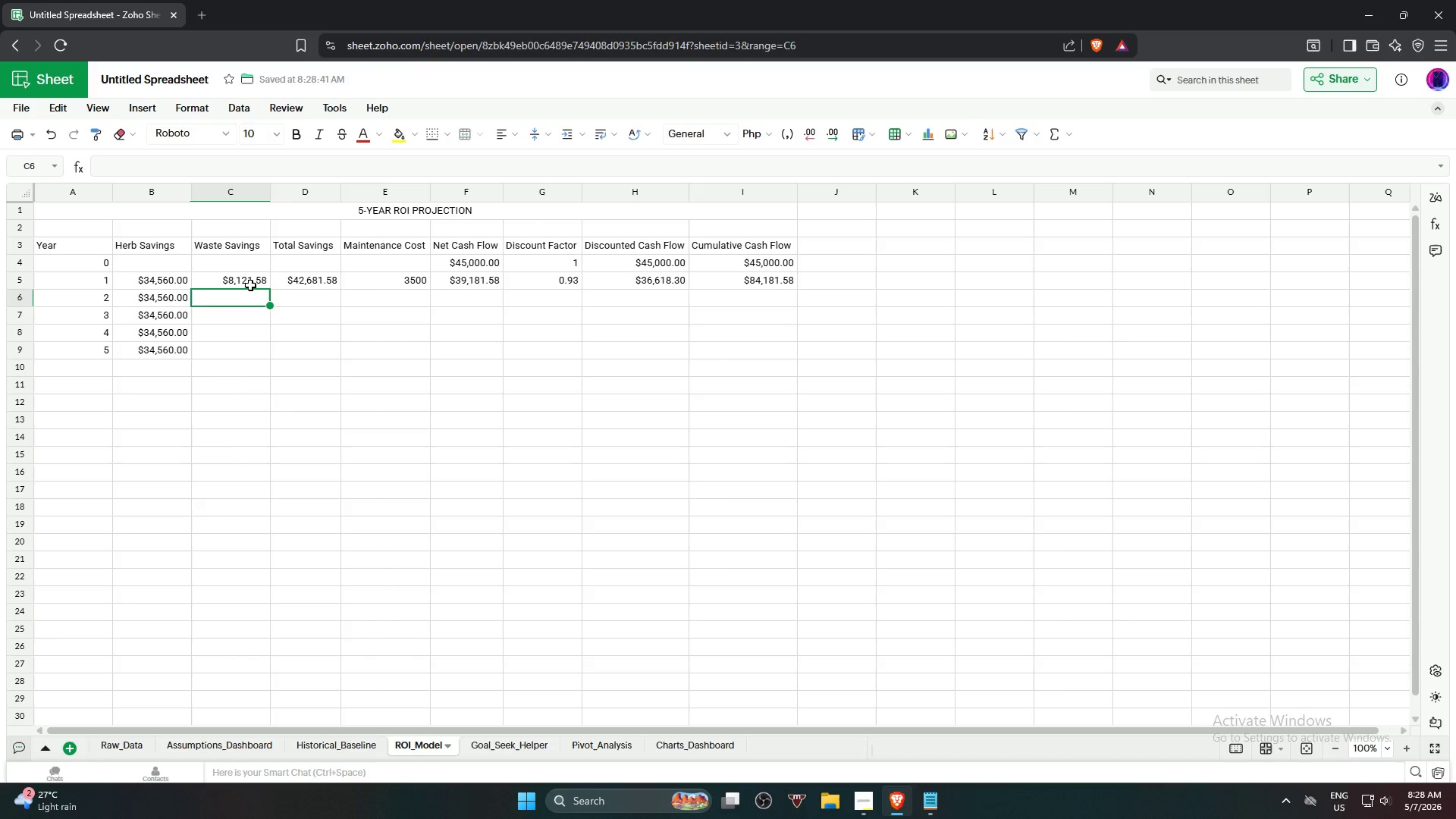 
left_click([251, 283])
 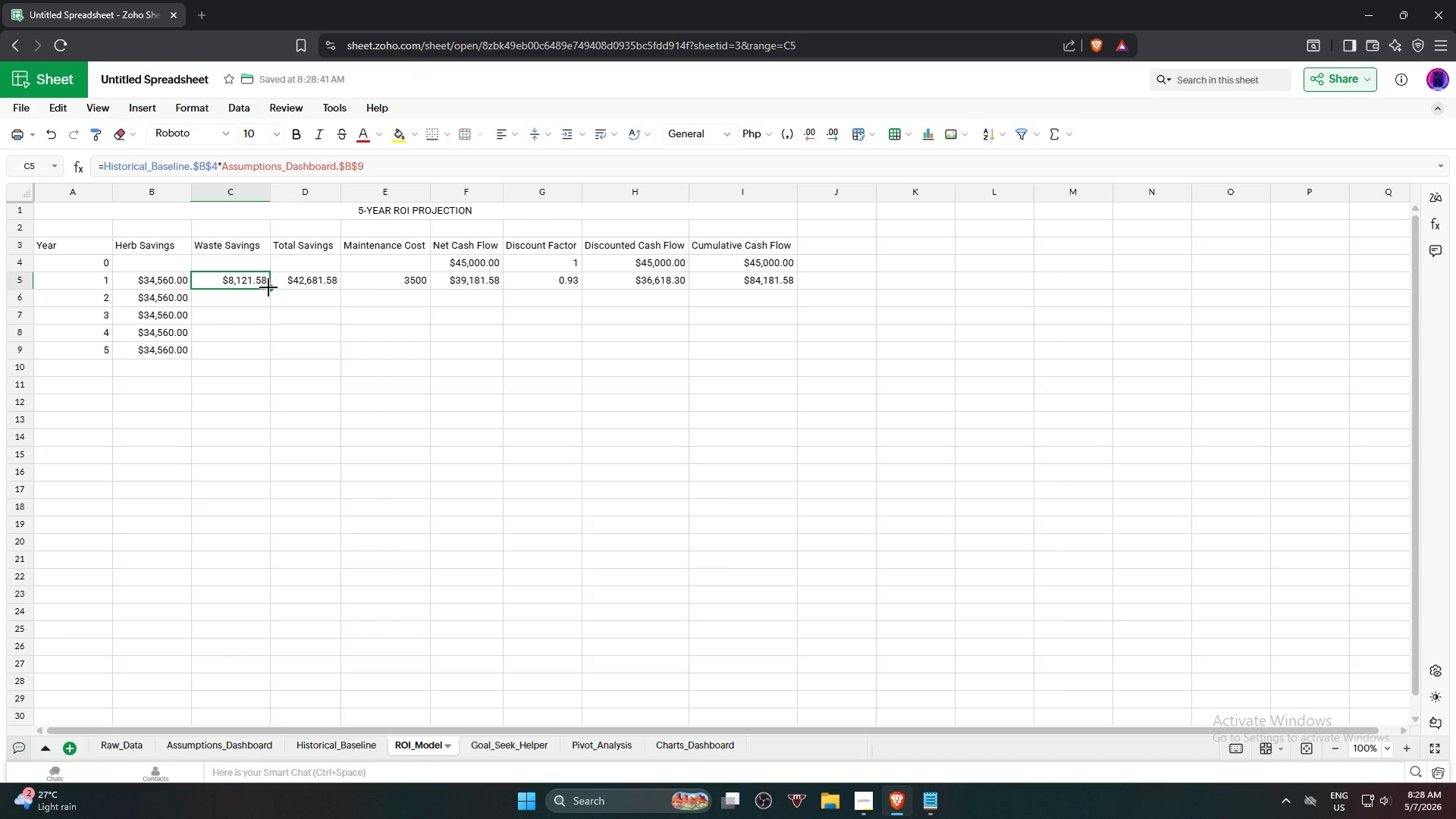 
left_click_drag(start_coordinate=[268, 287], to_coordinate=[274, 350])
 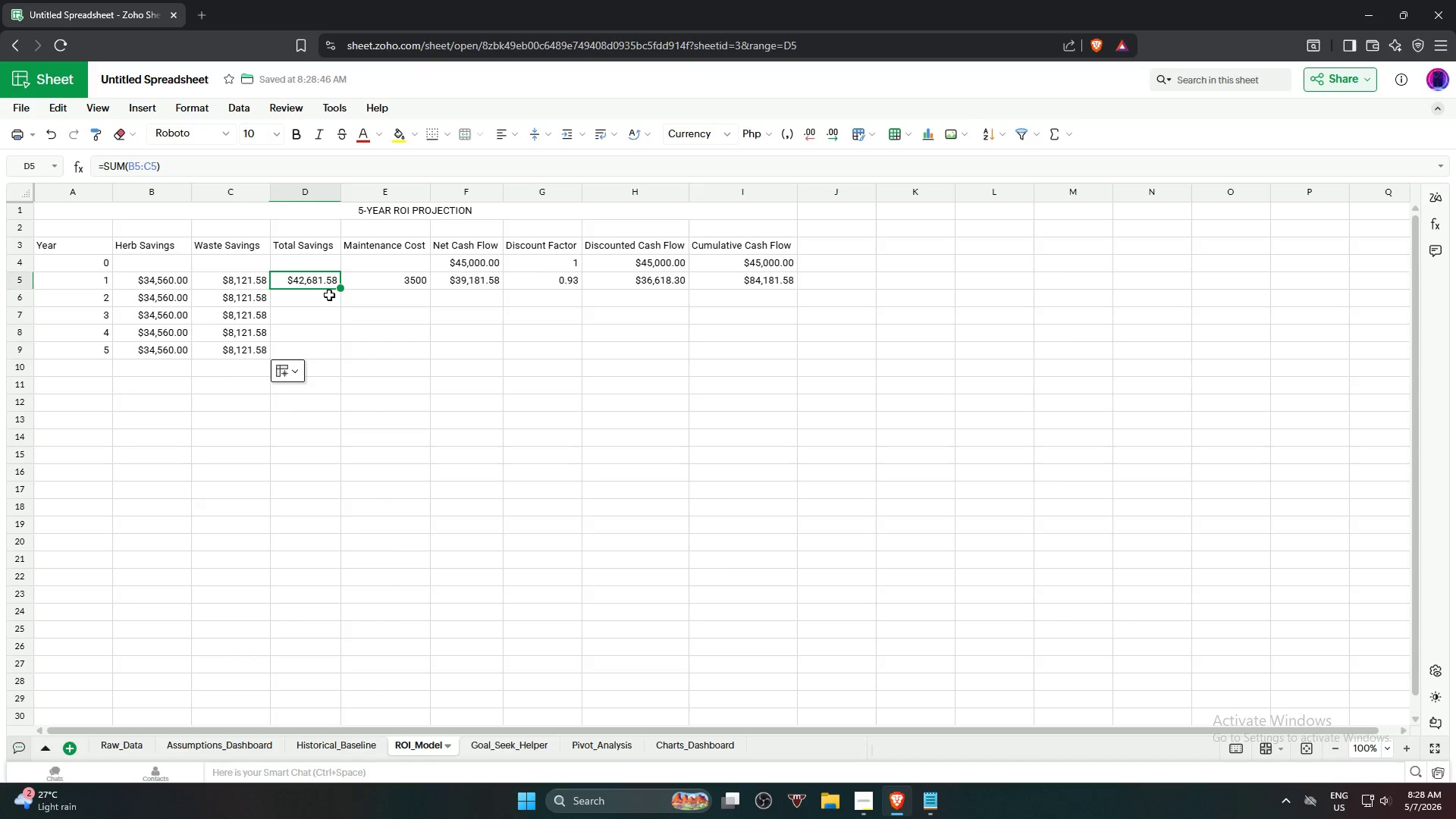 
left_click_drag(start_coordinate=[341, 288], to_coordinate=[342, 358])
 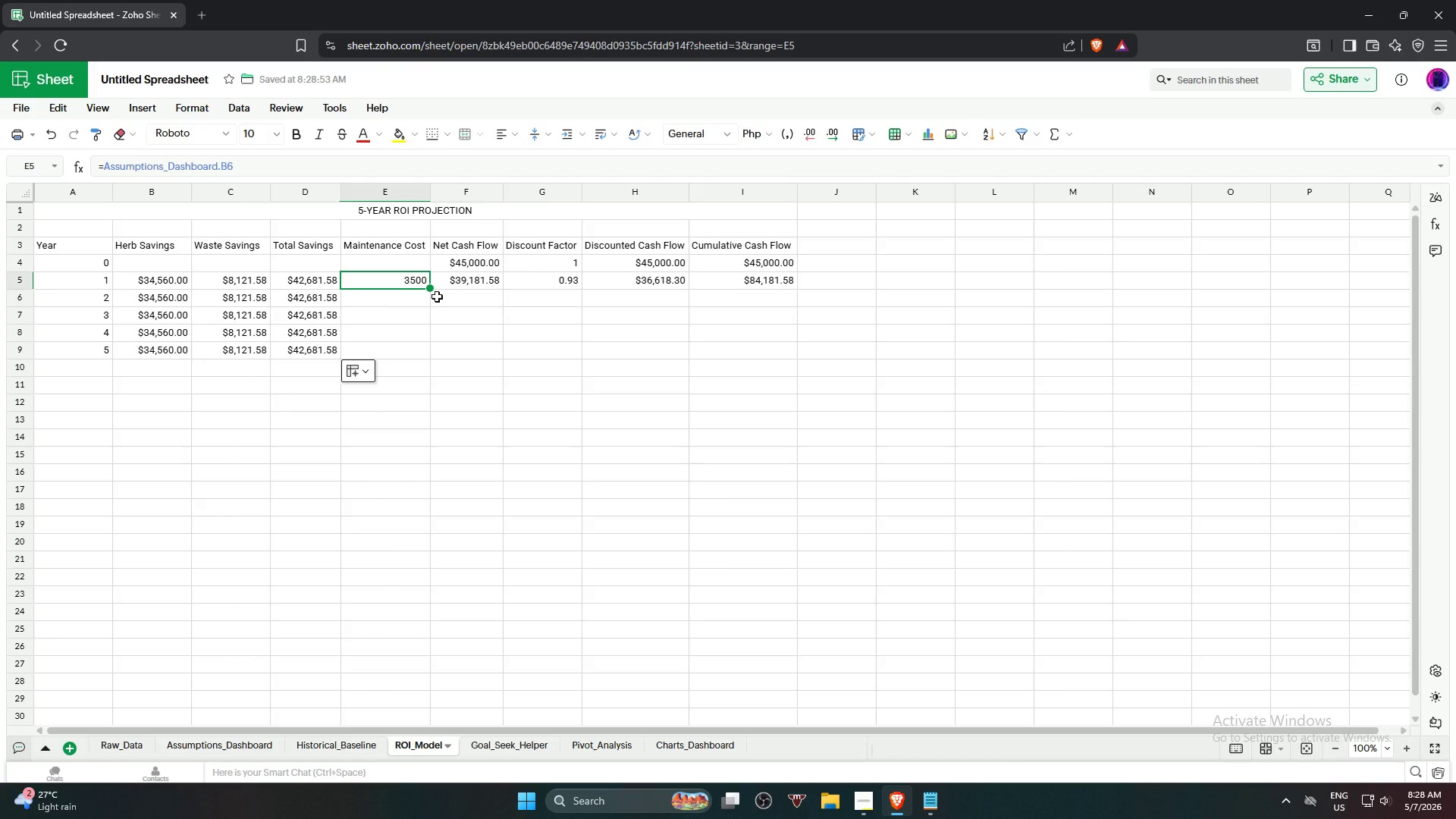 
left_click_drag(start_coordinate=[433, 287], to_coordinate=[430, 353])
 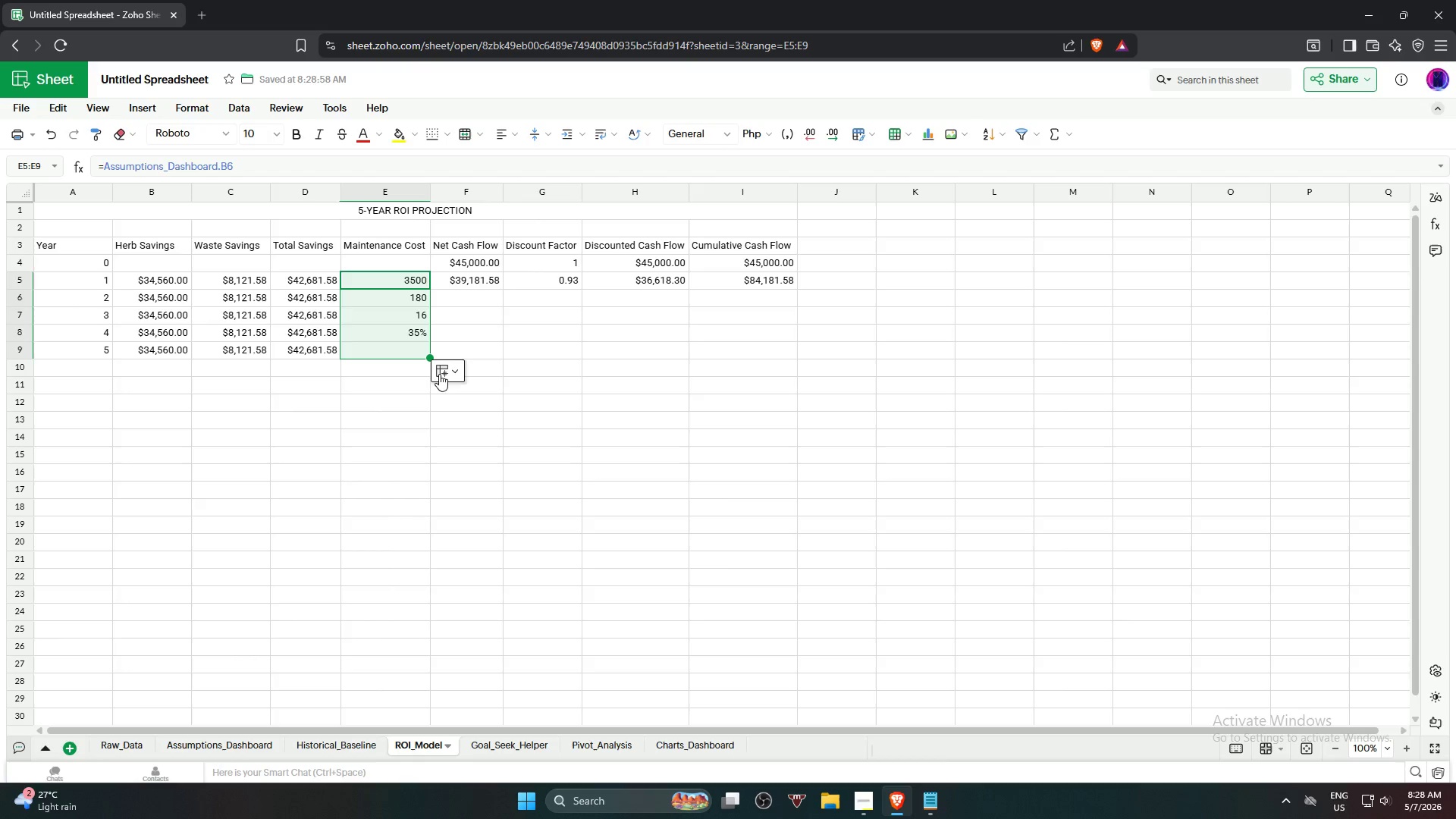 
mouse_move([471, 353])
 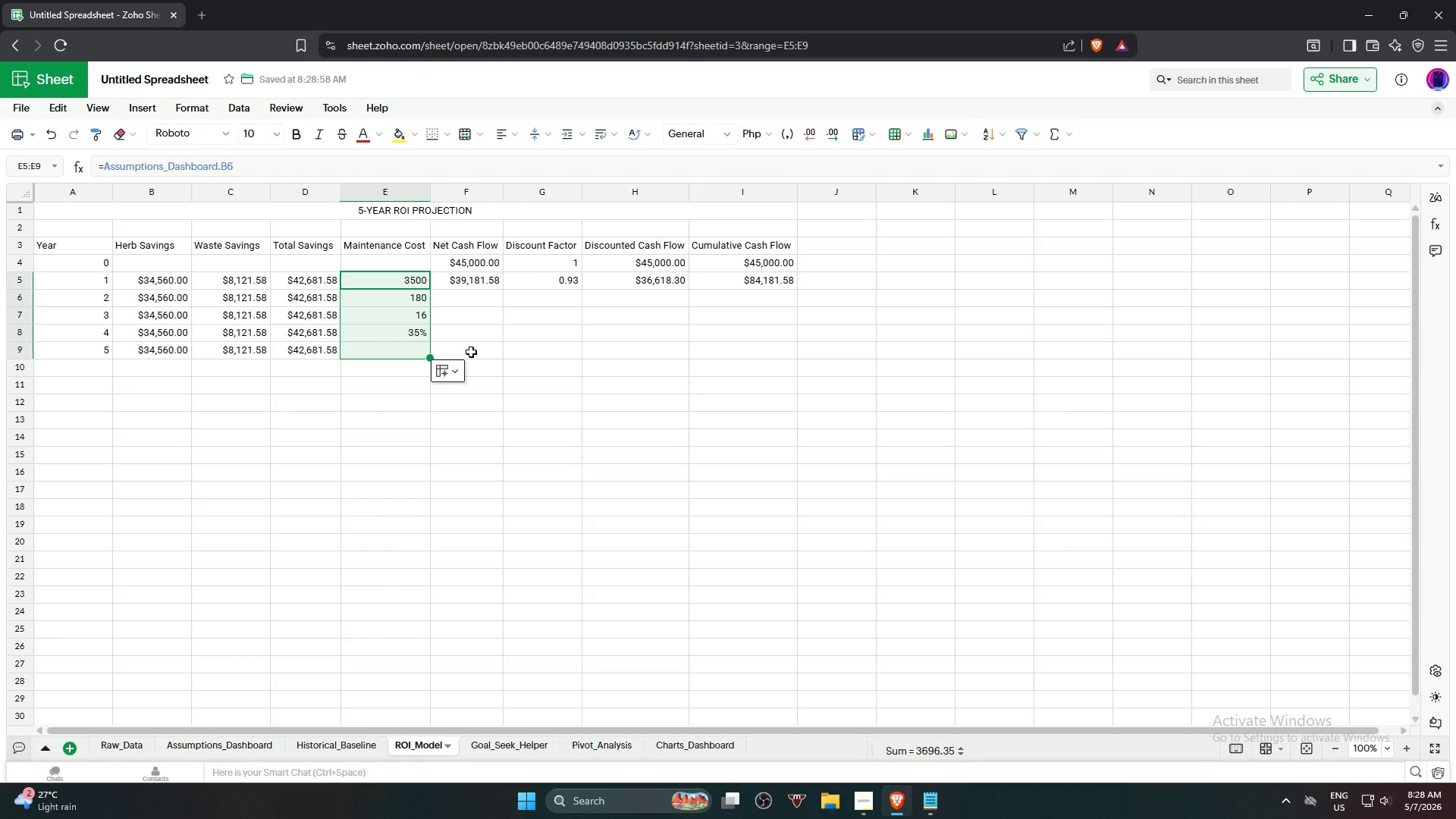 
key(Control+Z)
 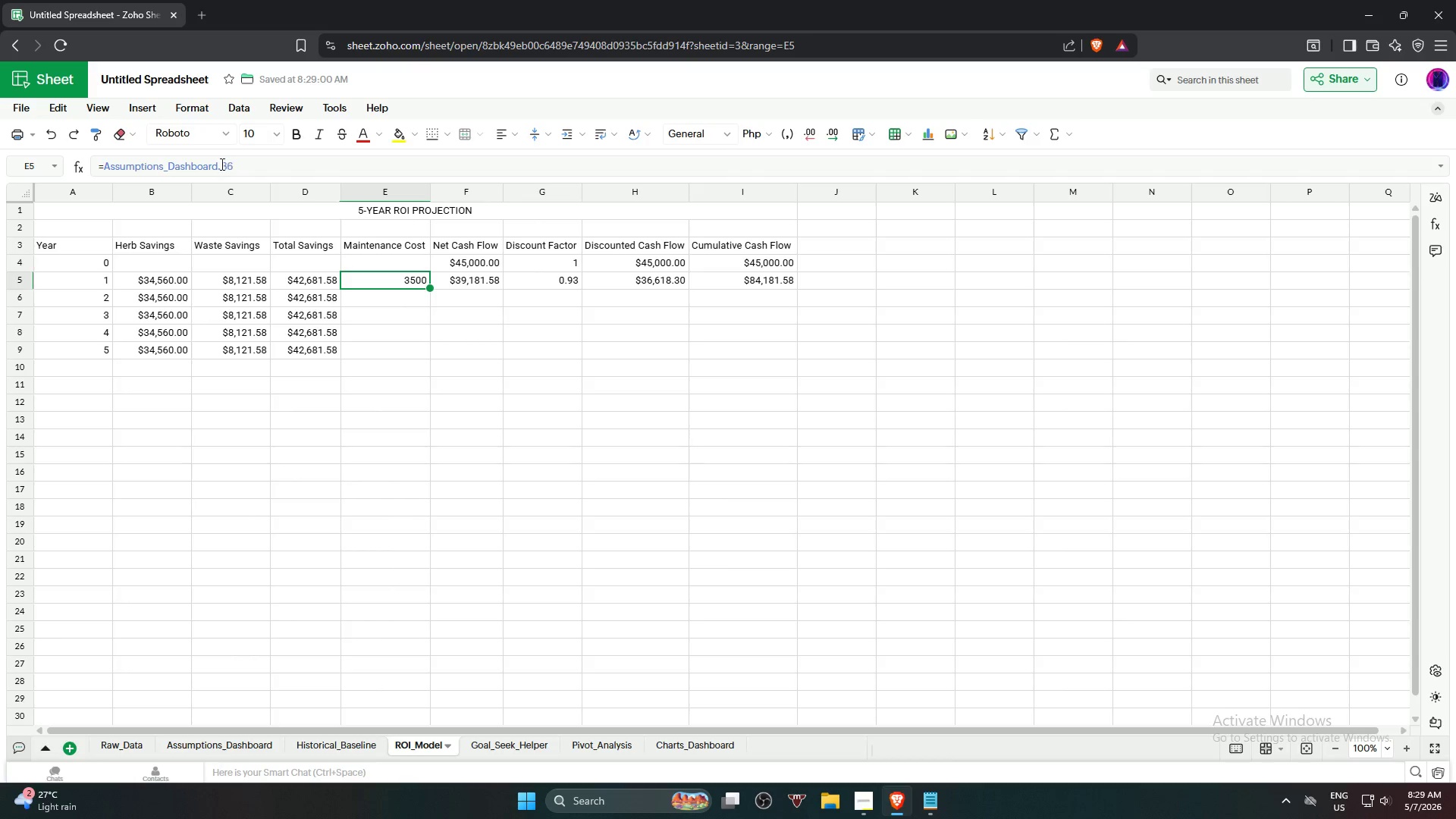 
left_click([222, 165])
 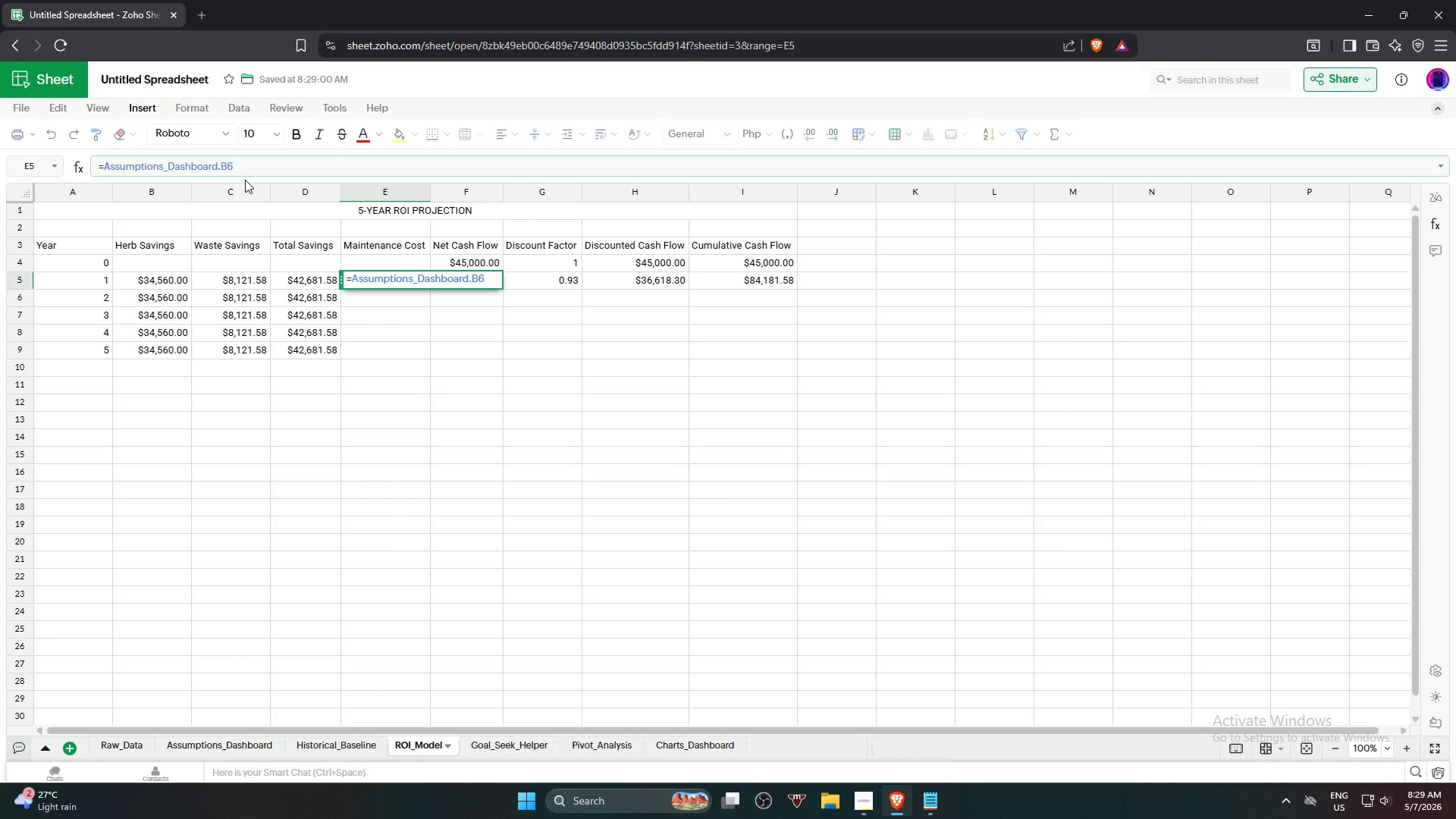 
key(Shift+4)
 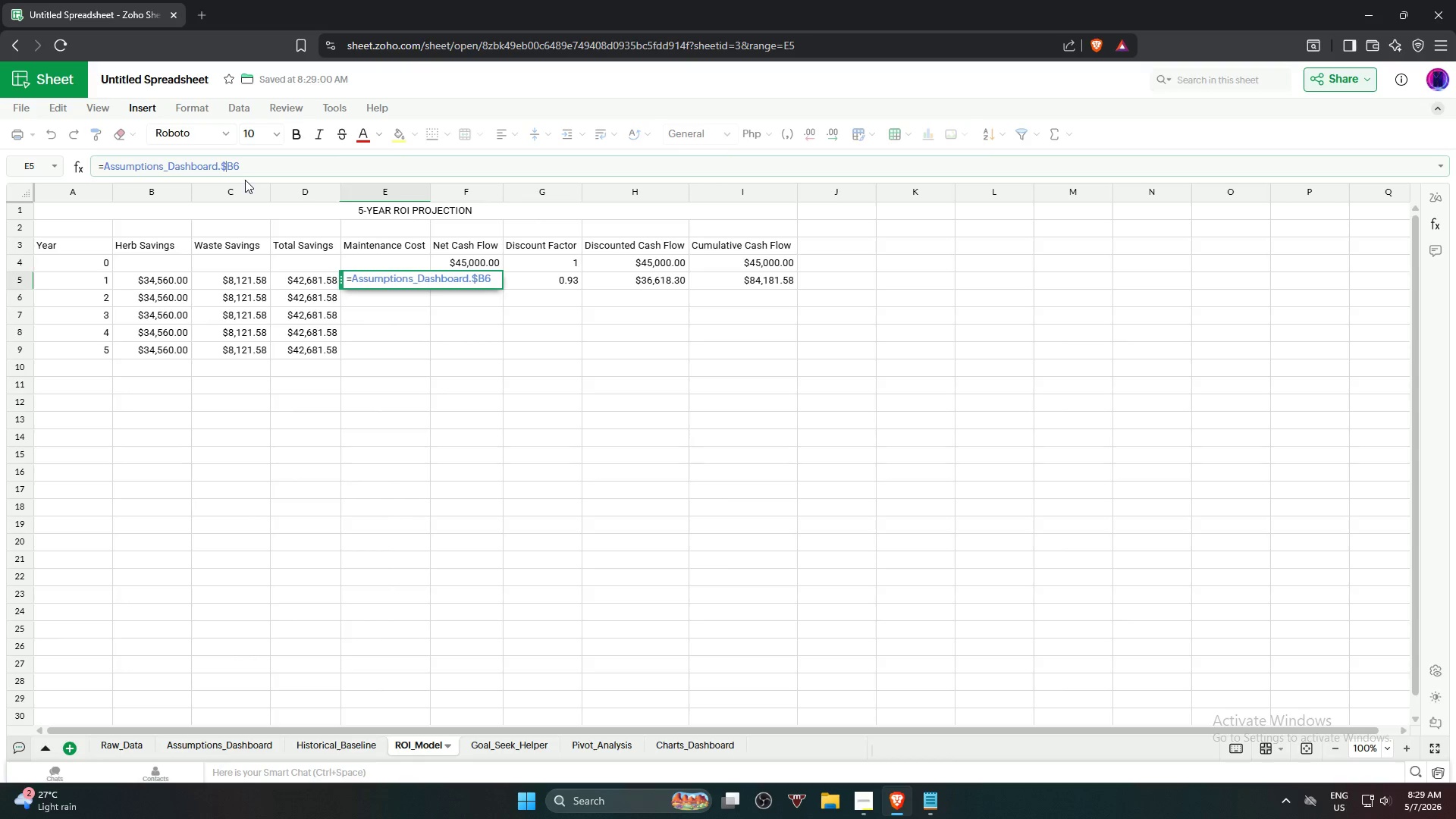 
key(ArrowRight)
 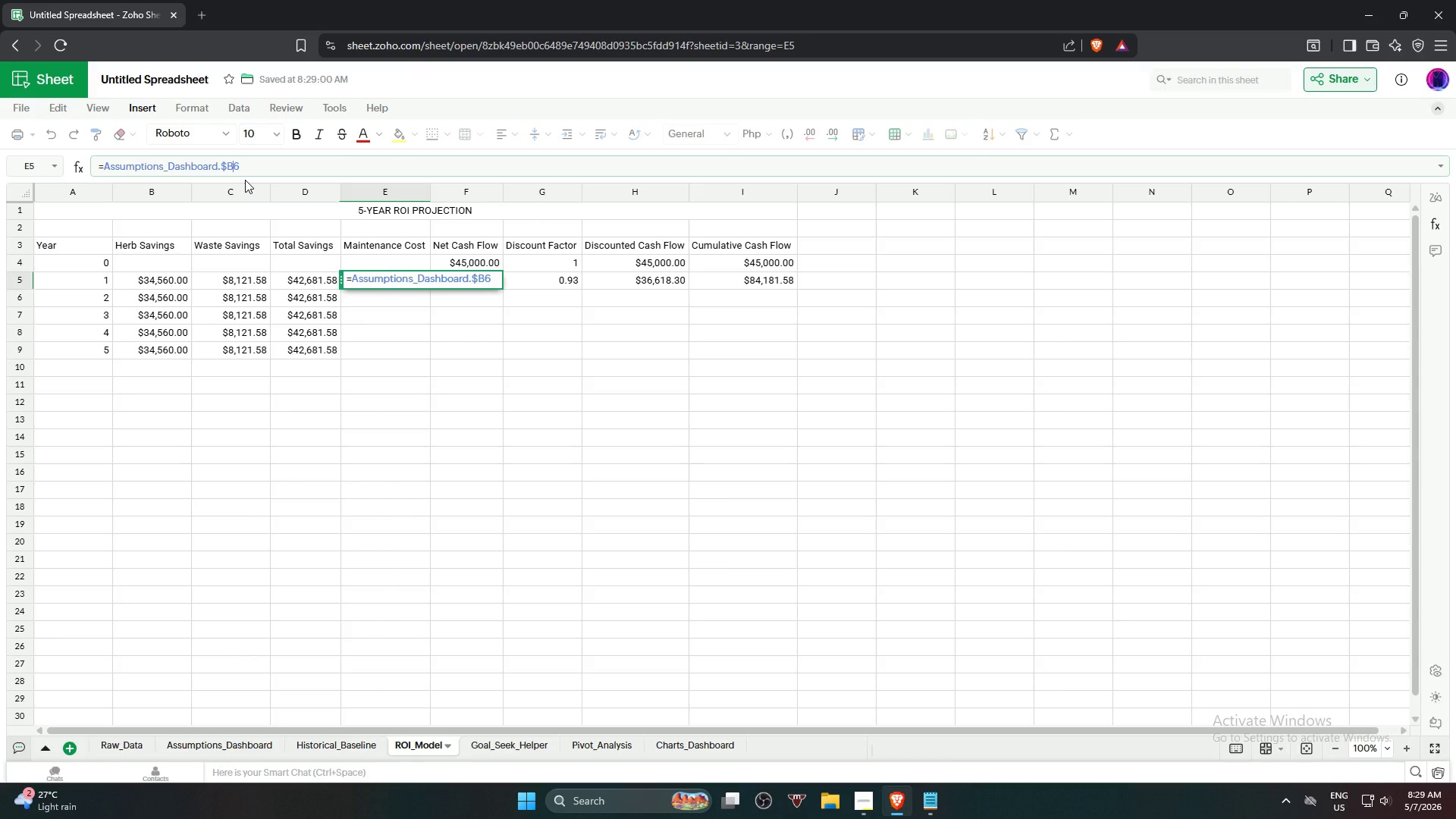 
key(Shift+ShiftRight)
 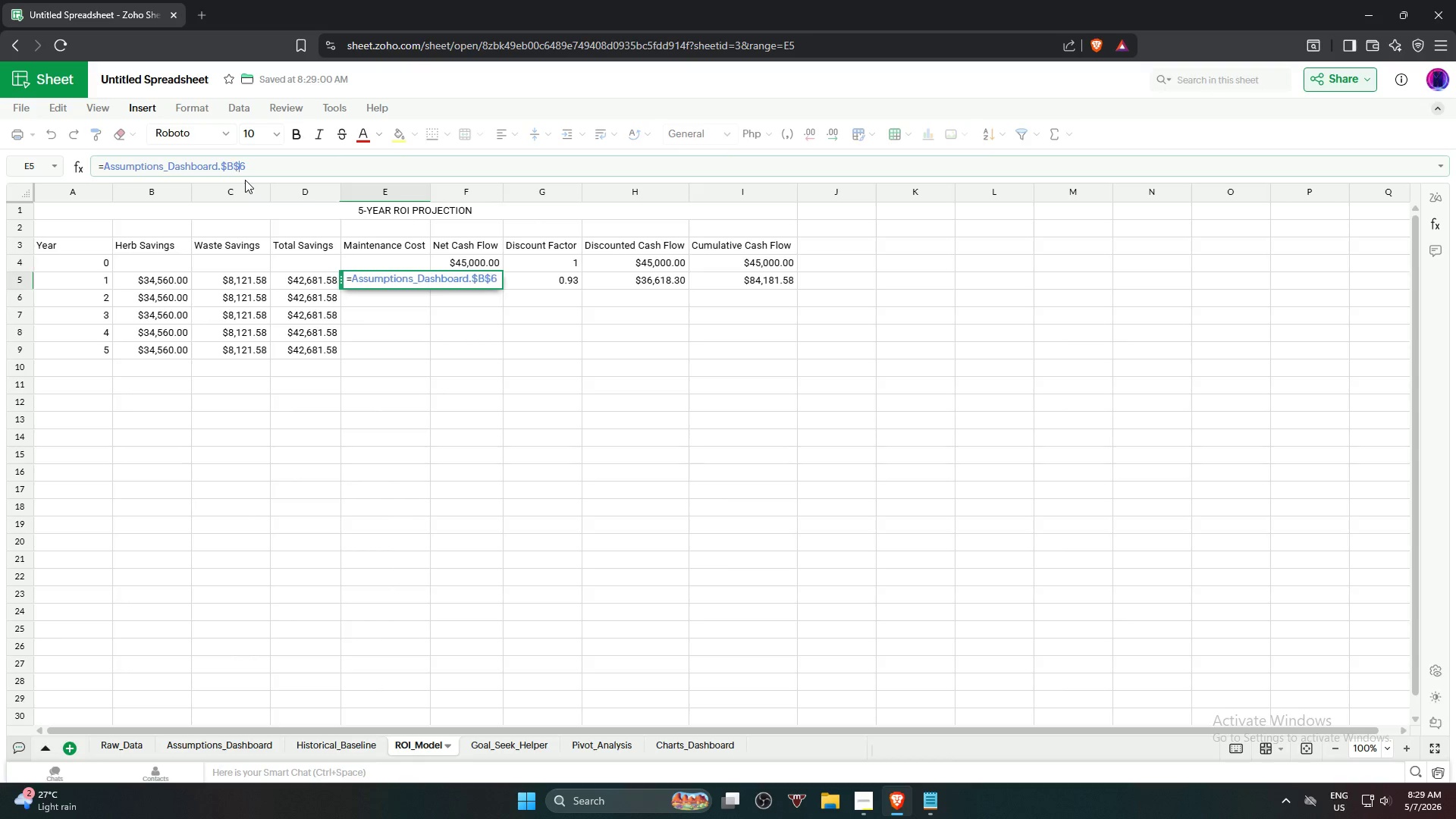 
key(Shift+4)
 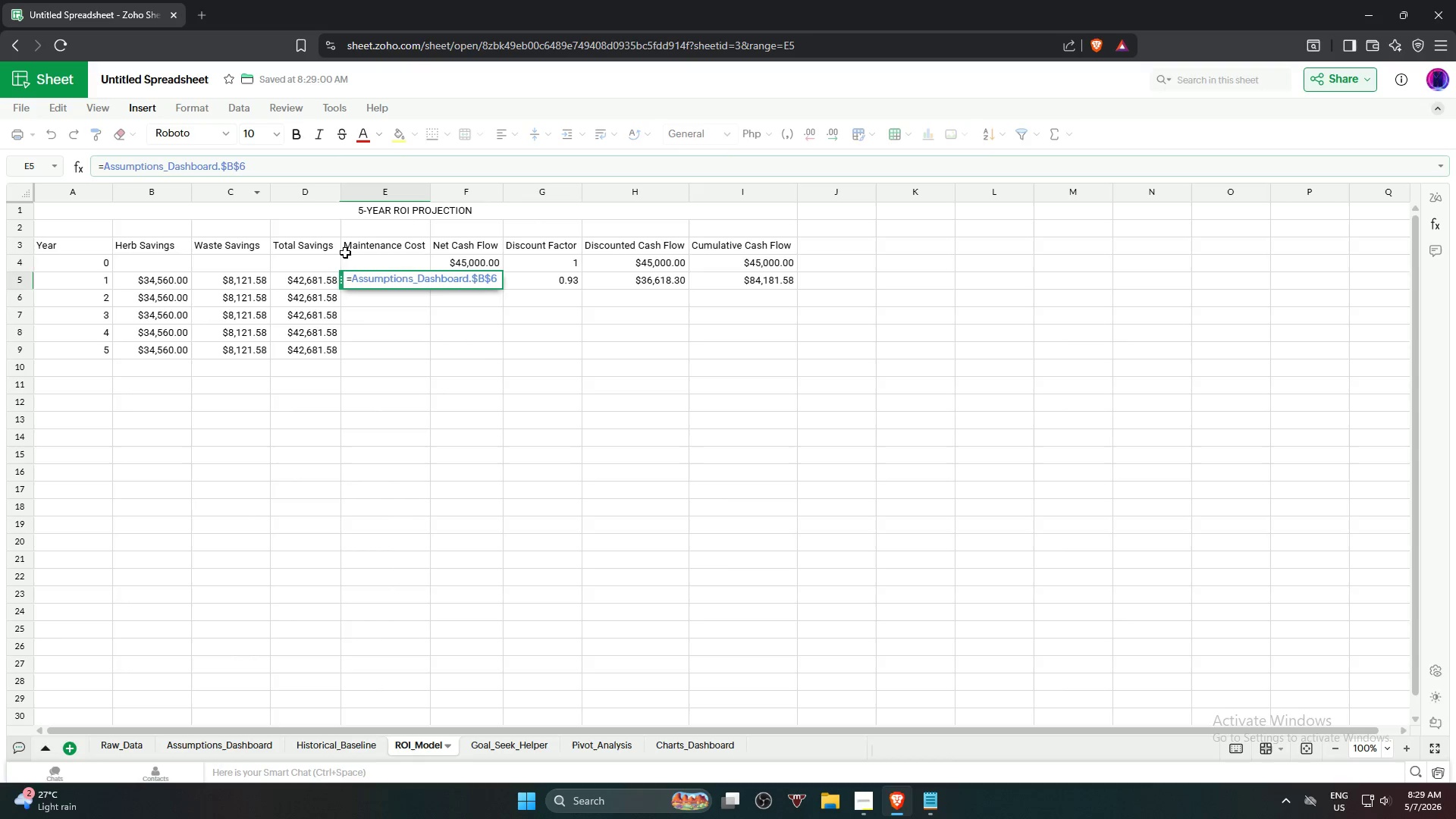 
left_click([495, 404])
 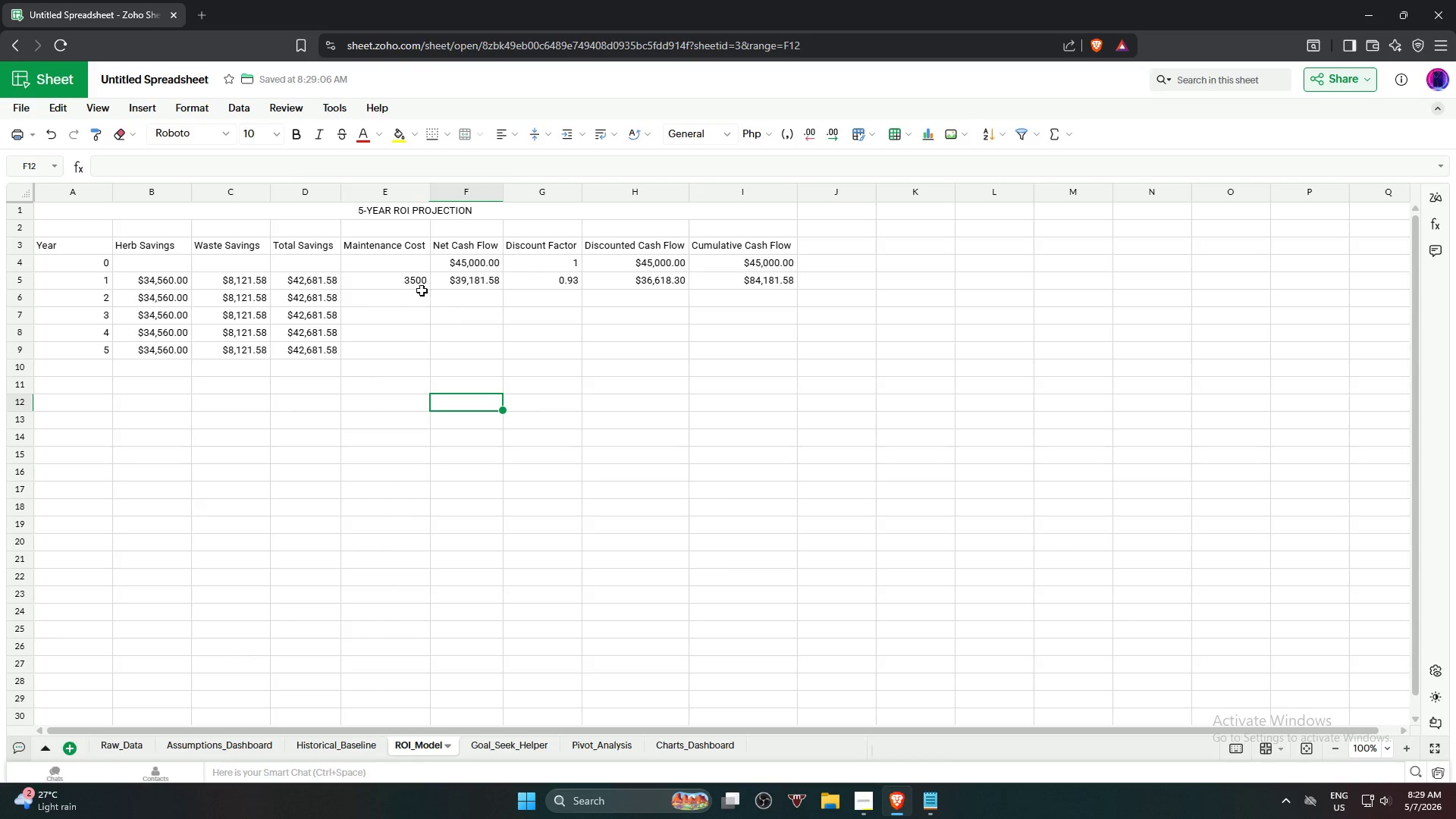 
left_click([416, 279])
 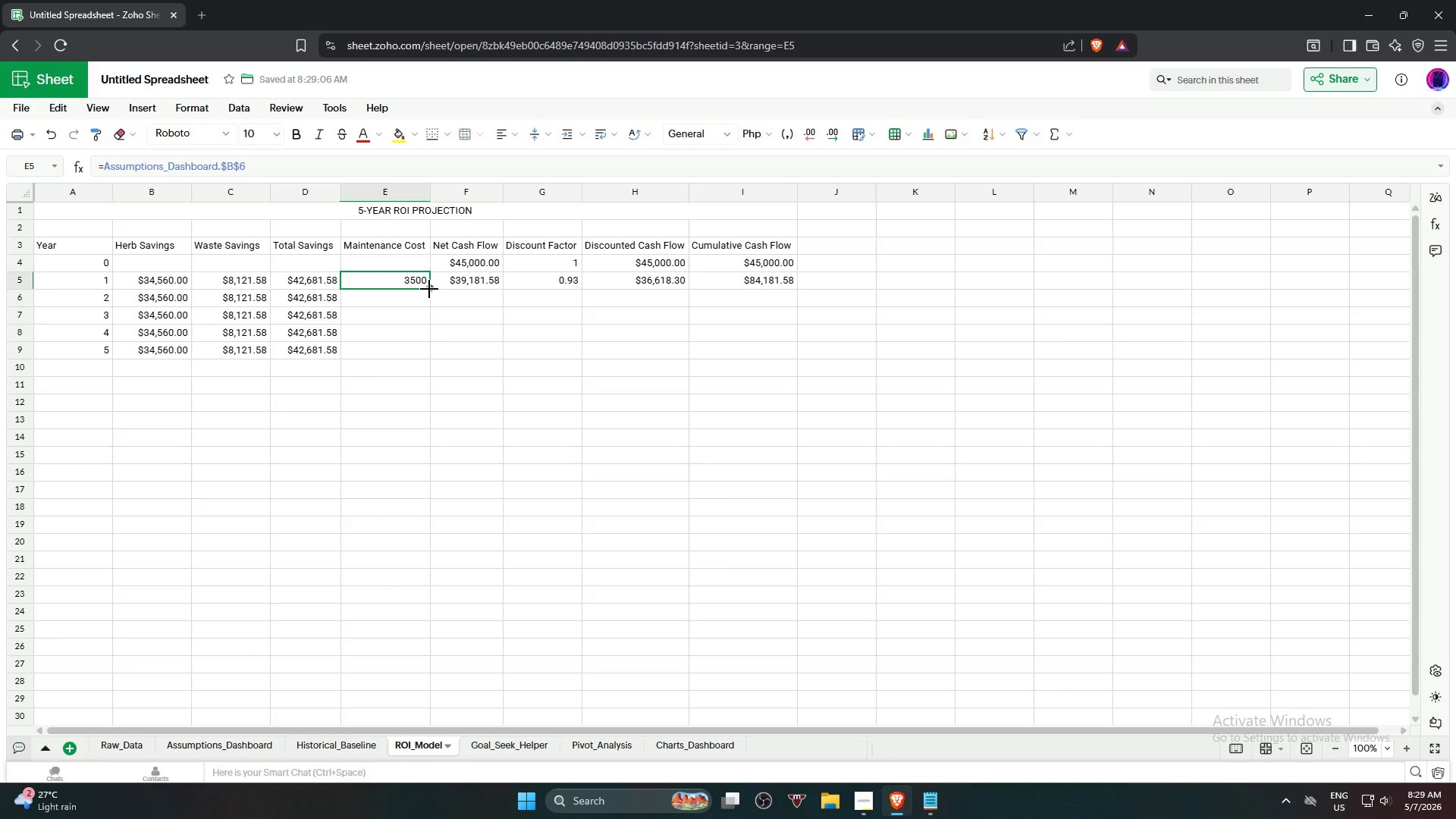 
left_click_drag(start_coordinate=[430, 289], to_coordinate=[437, 349])
 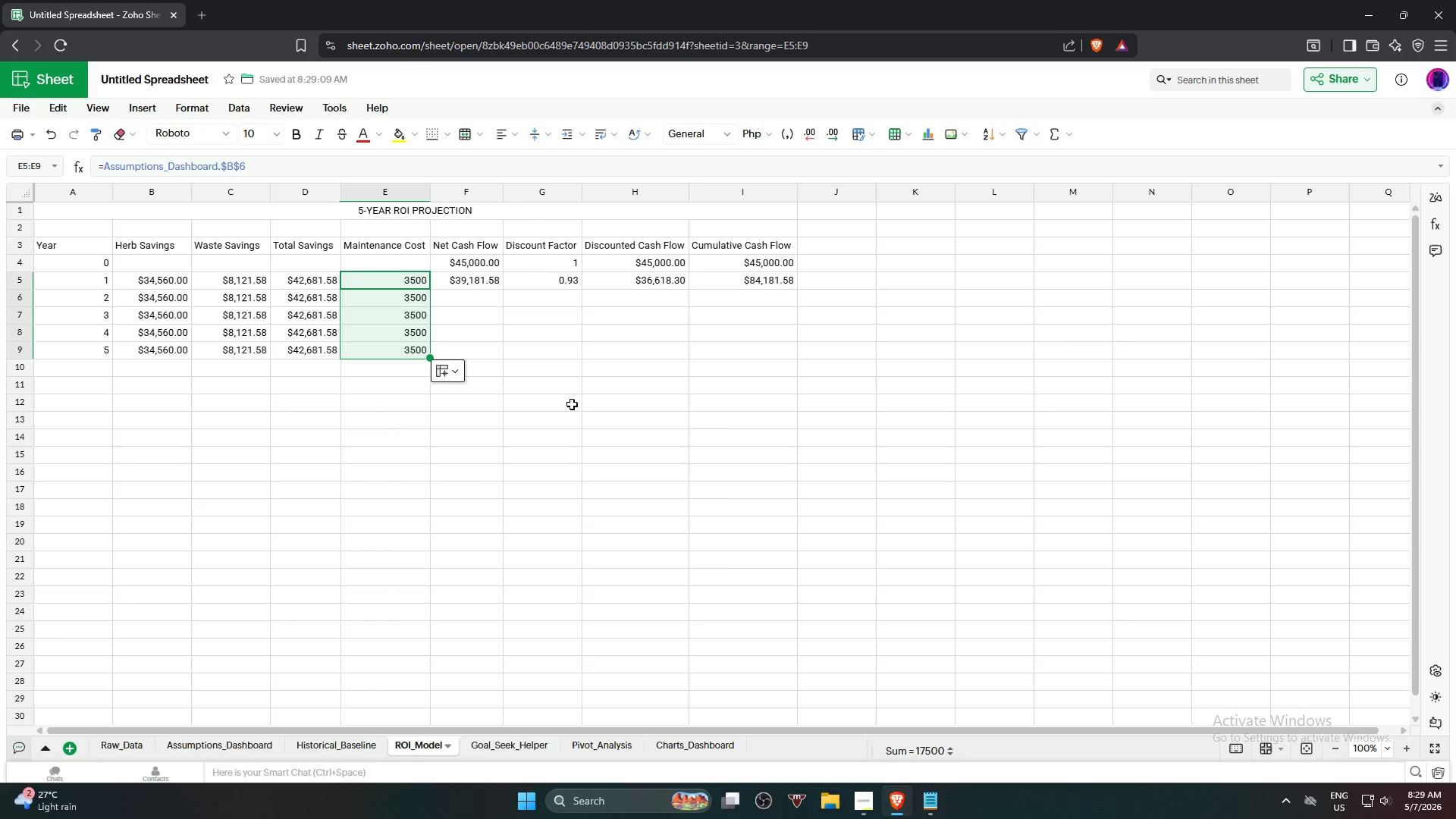 
left_click([551, 401])
 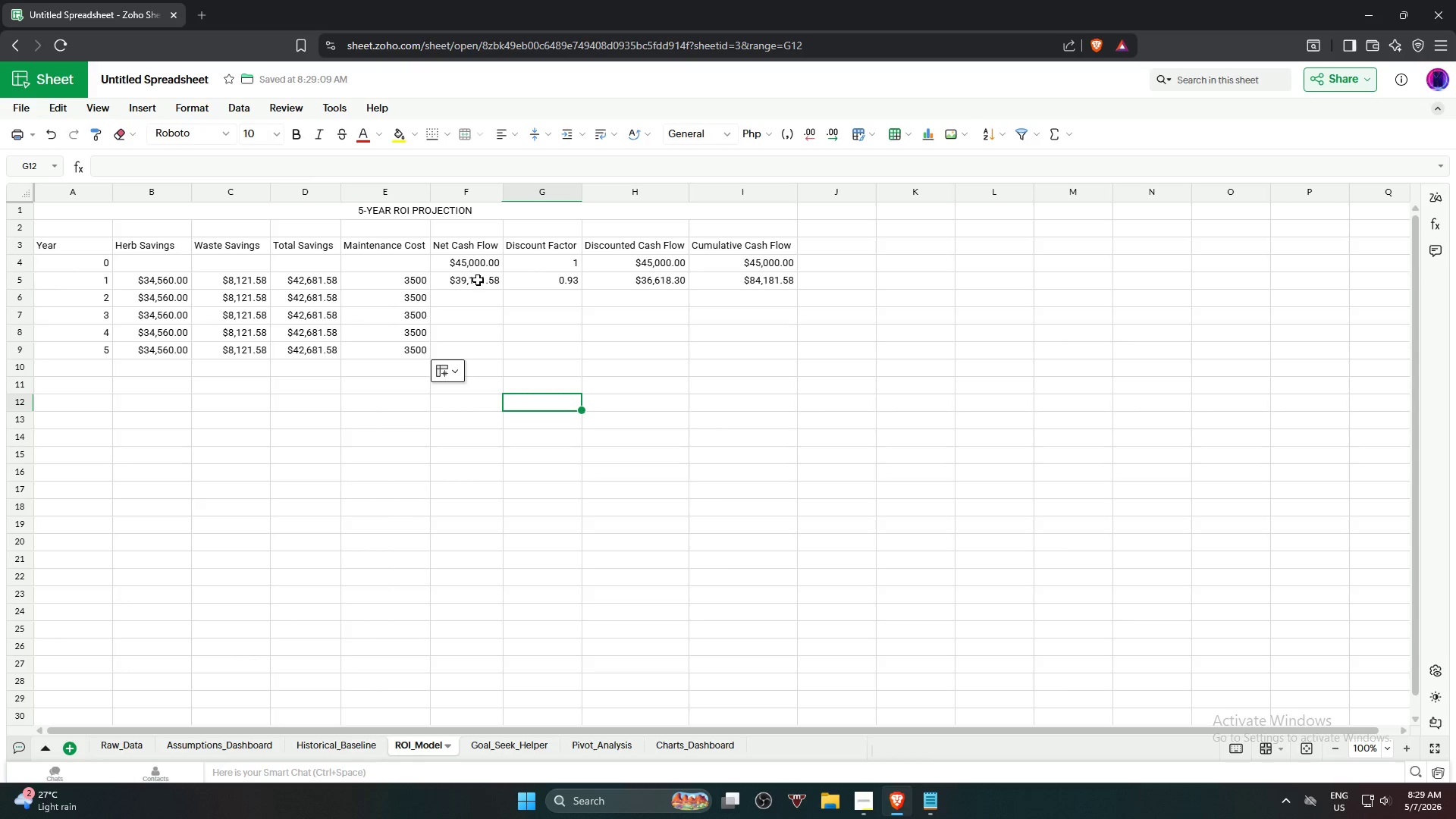 
left_click([478, 279])
 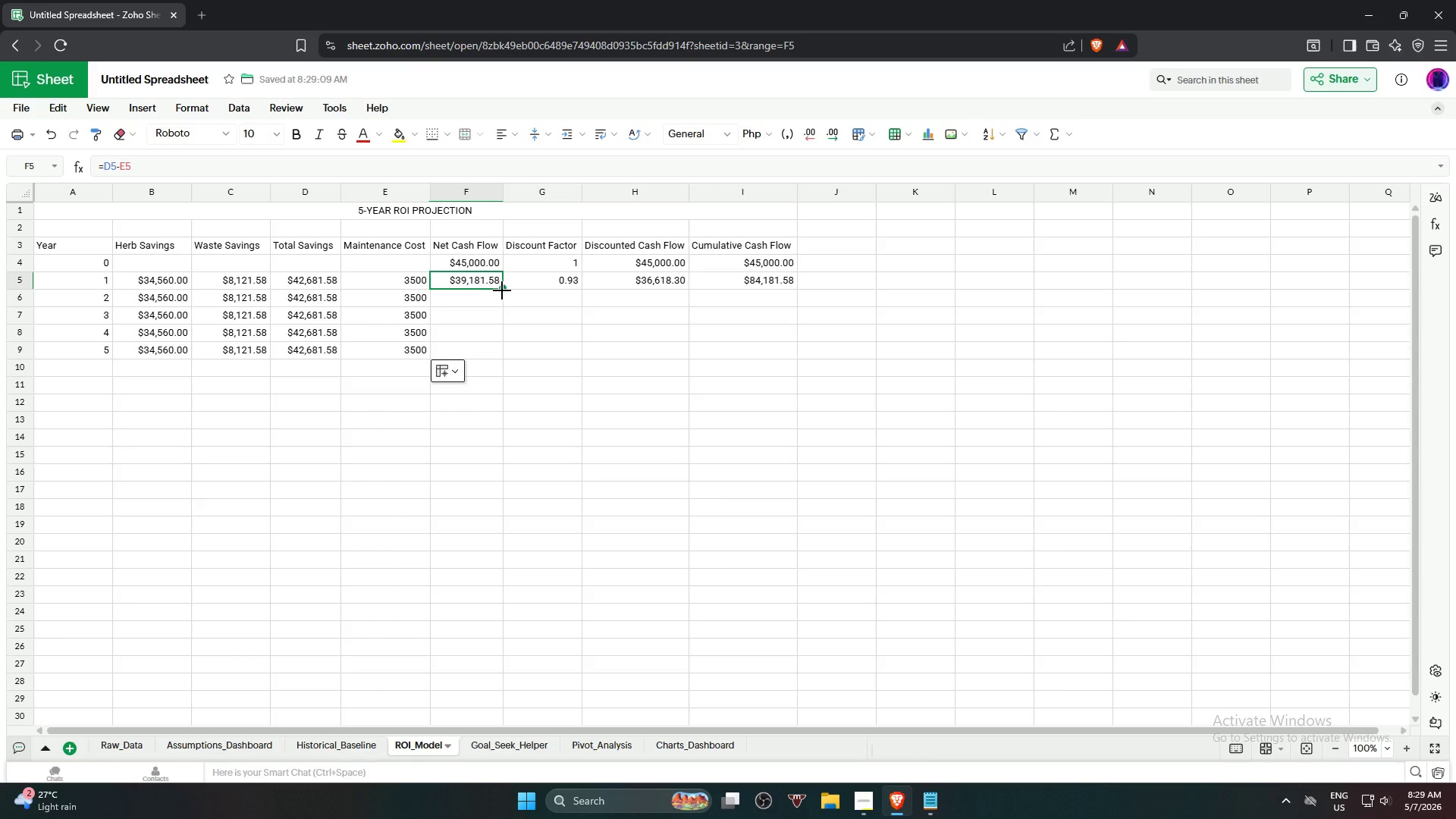 
left_click_drag(start_coordinate=[502, 290], to_coordinate=[504, 348])
 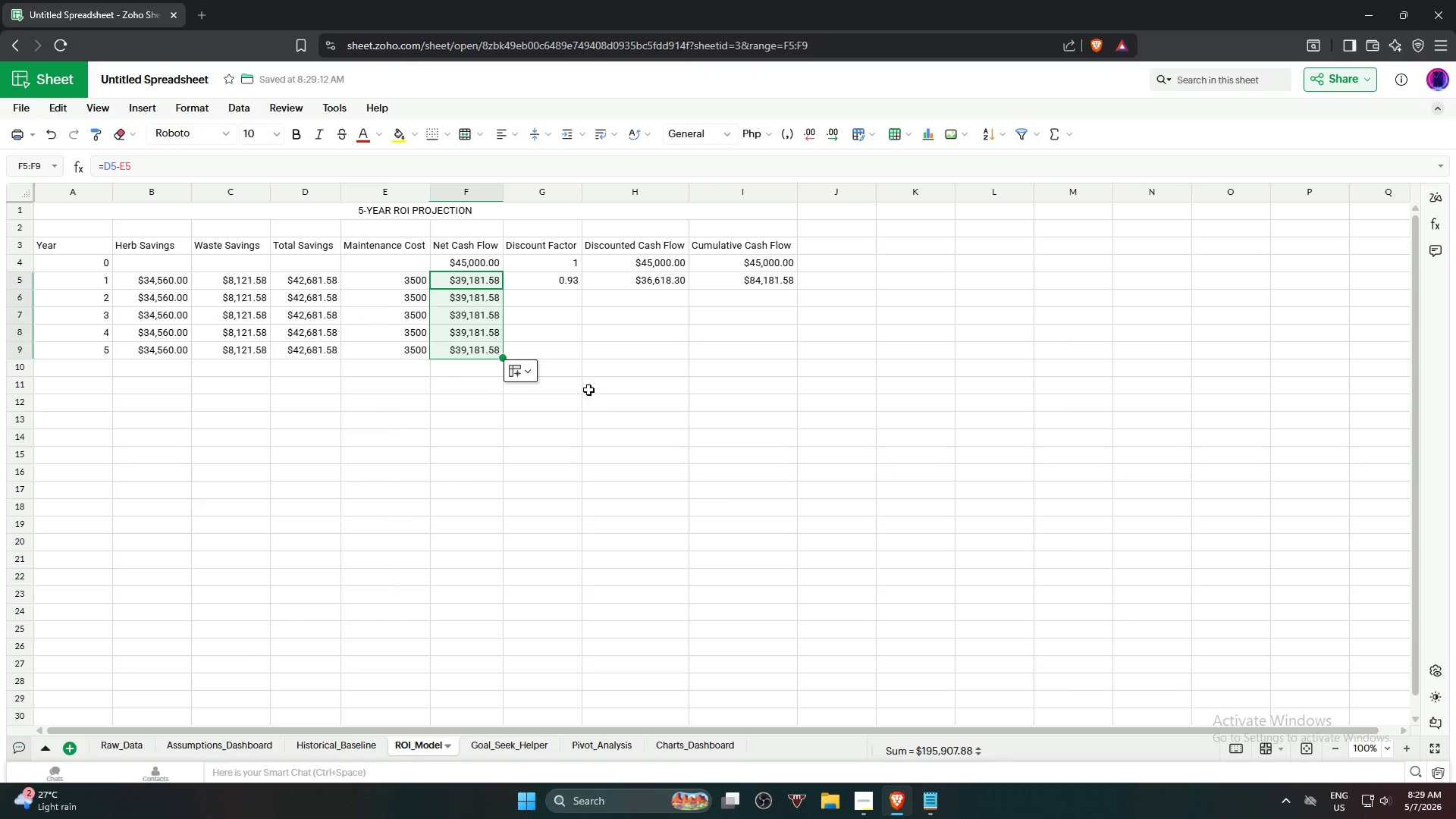 
left_click([462, 419])
 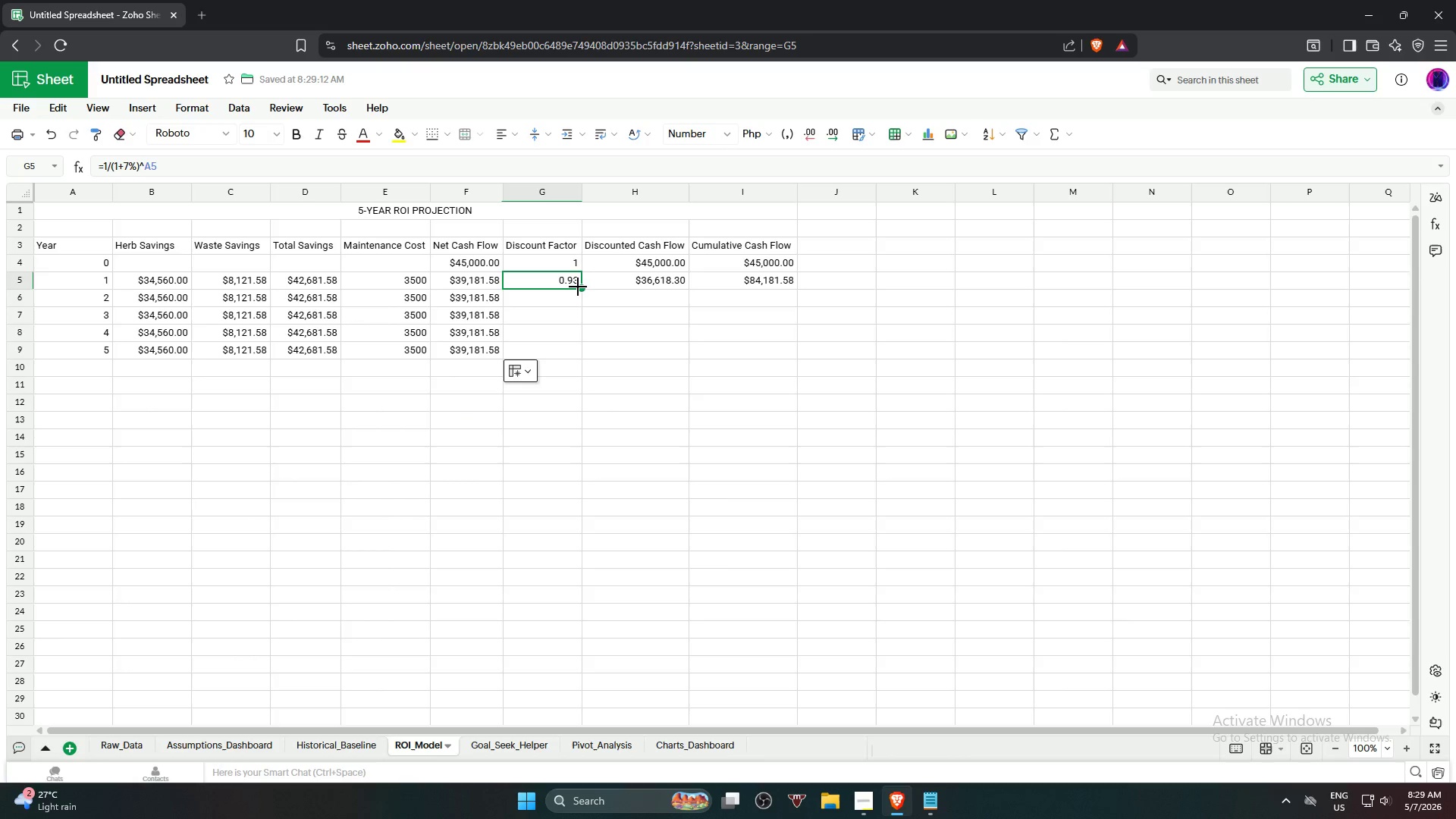 
left_click_drag(start_coordinate=[582, 287], to_coordinate=[579, 353])
 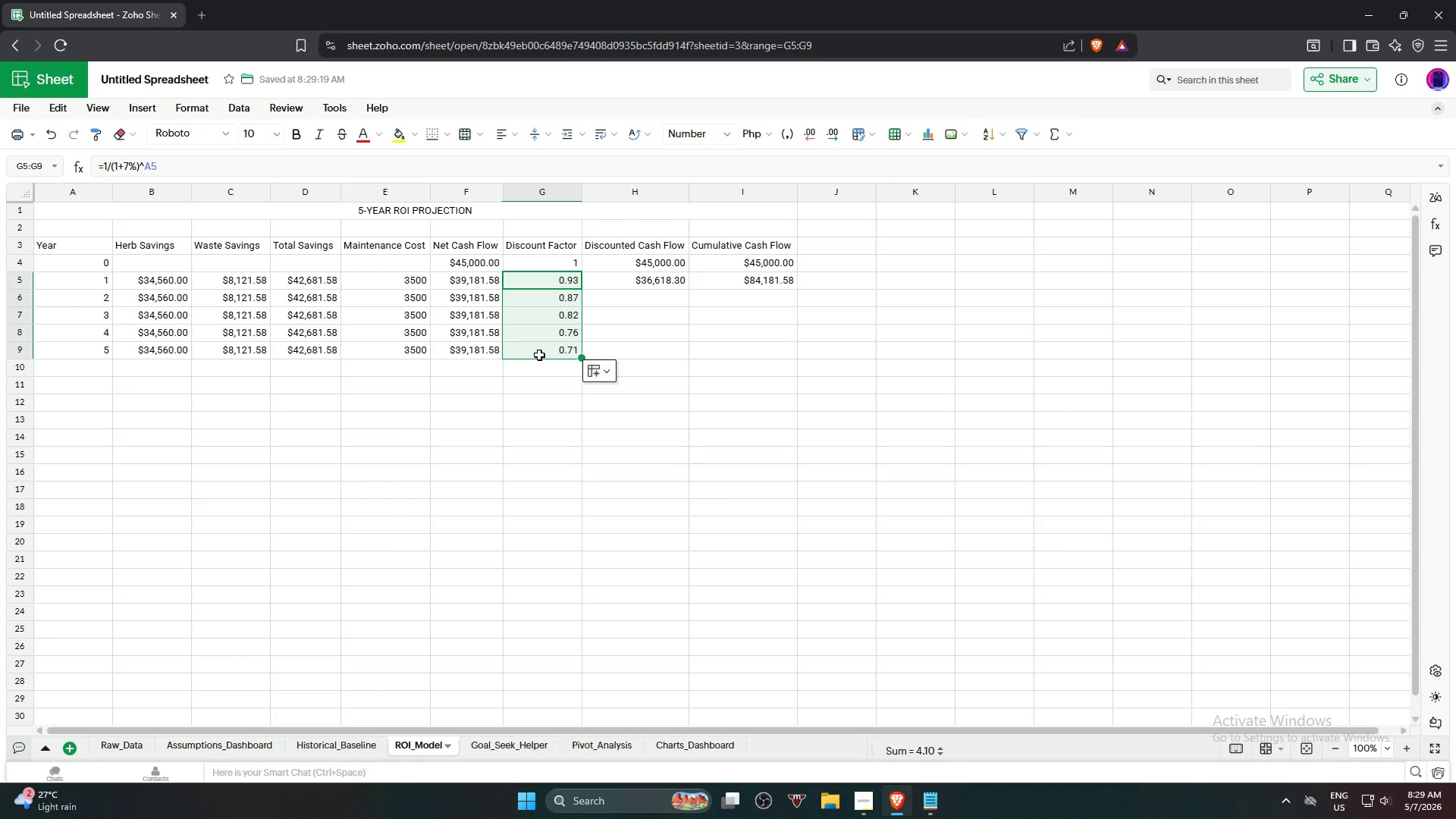 
left_click([696, 344])
 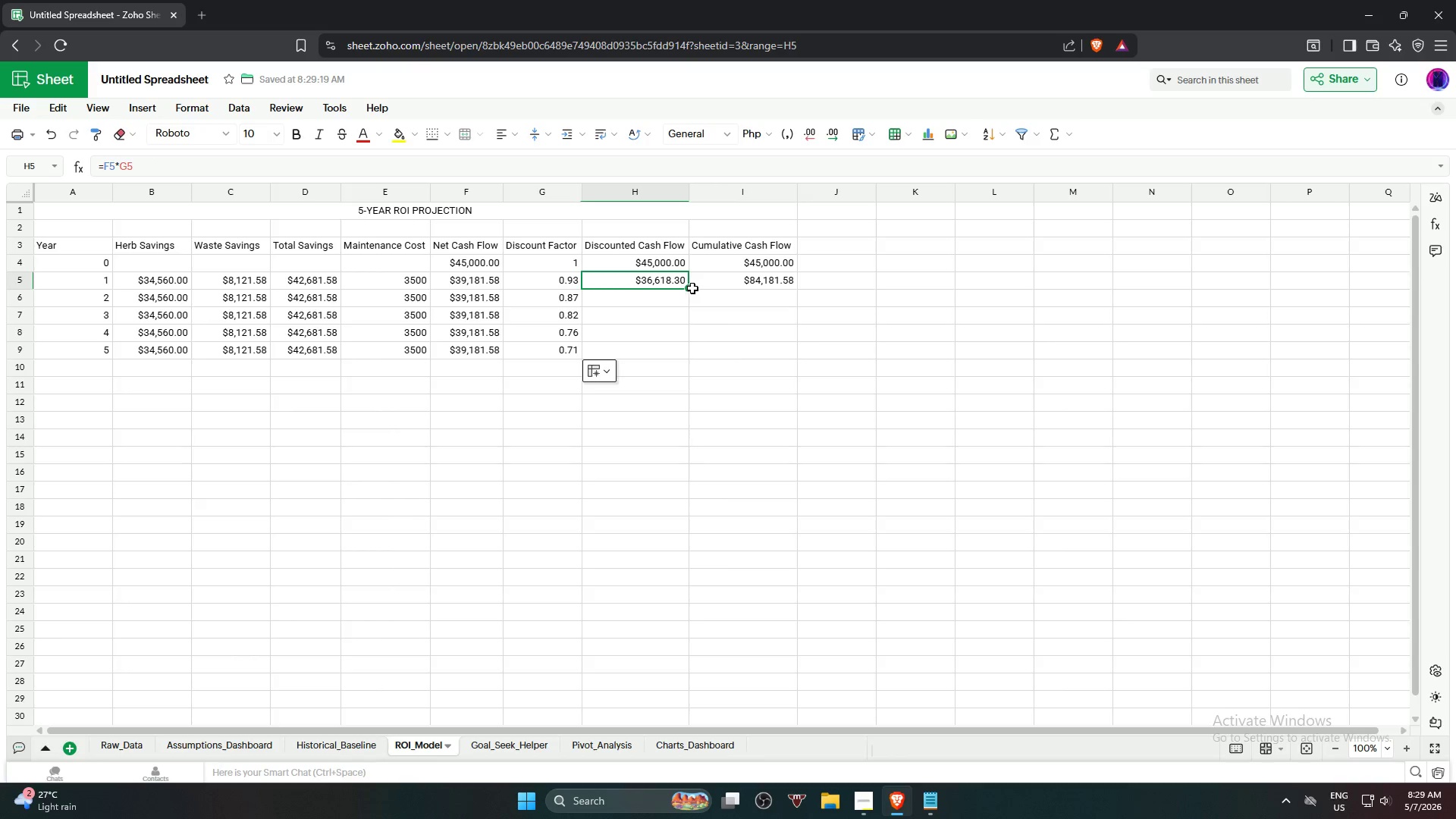 
left_click_drag(start_coordinate=[689, 288], to_coordinate=[694, 354])
 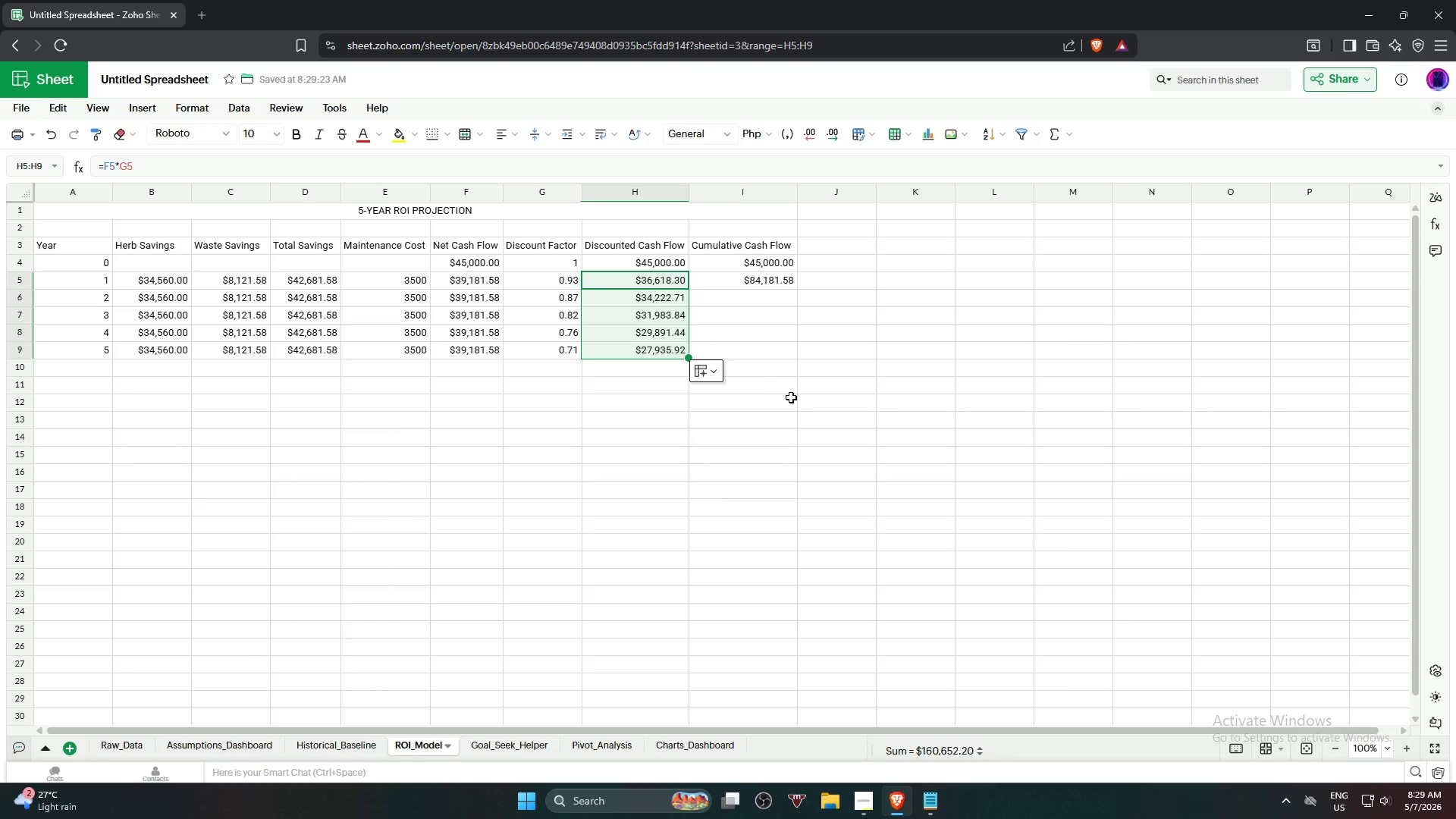 
left_click([792, 400])
 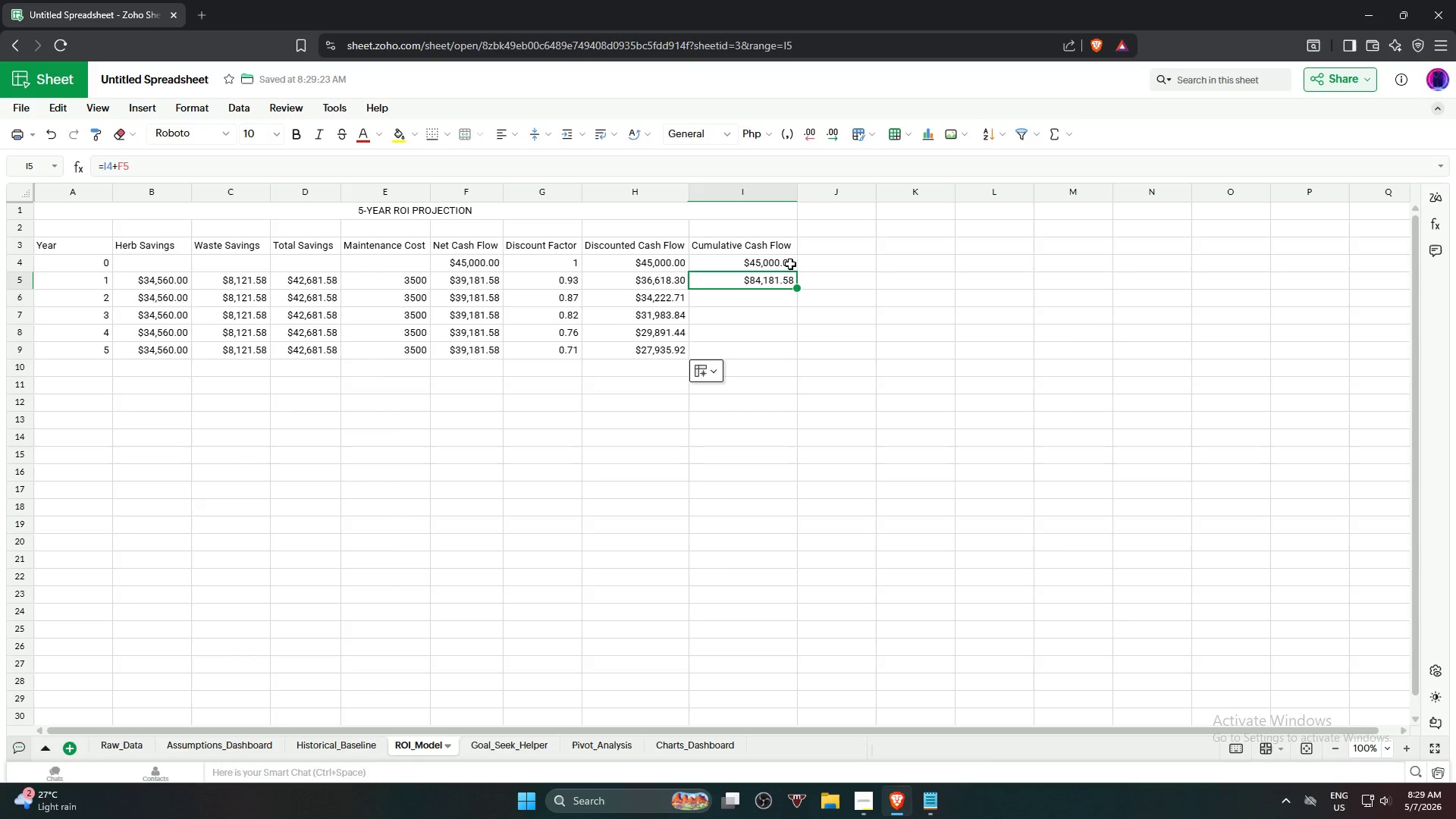 
left_click_drag(start_coordinate=[799, 287], to_coordinate=[802, 347])
 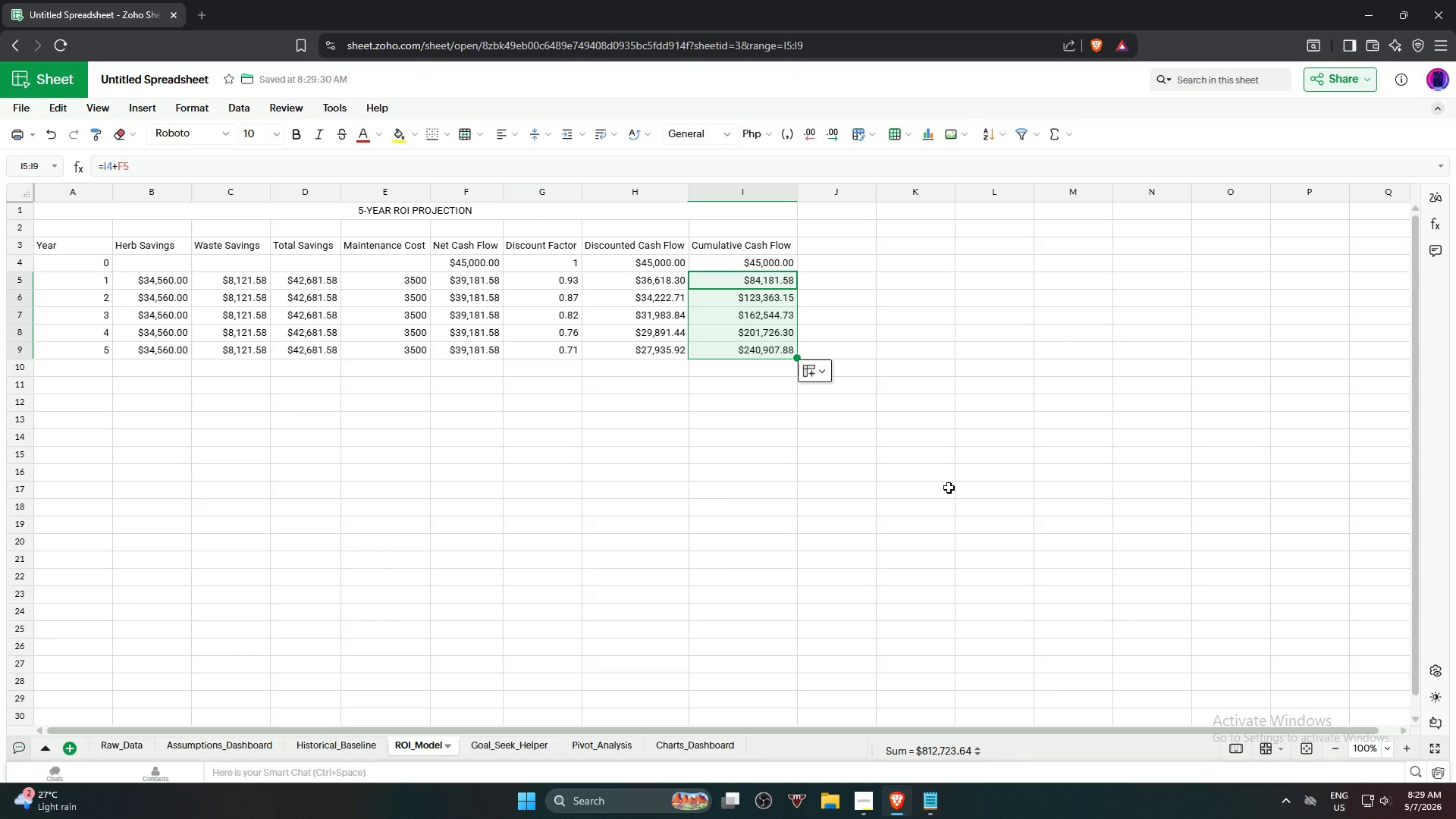 
wait(21.38)
 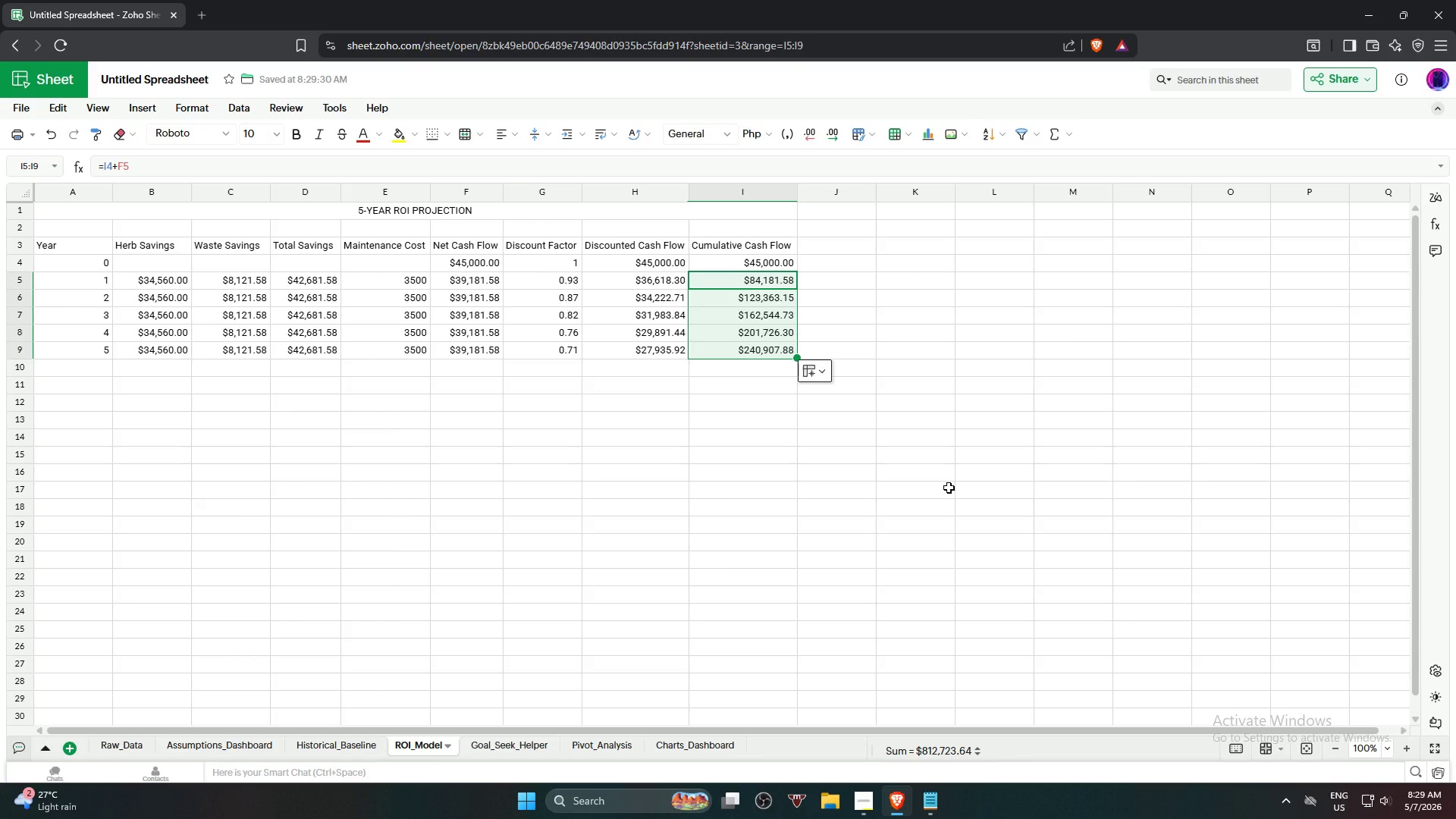 
left_click([740, 299])
 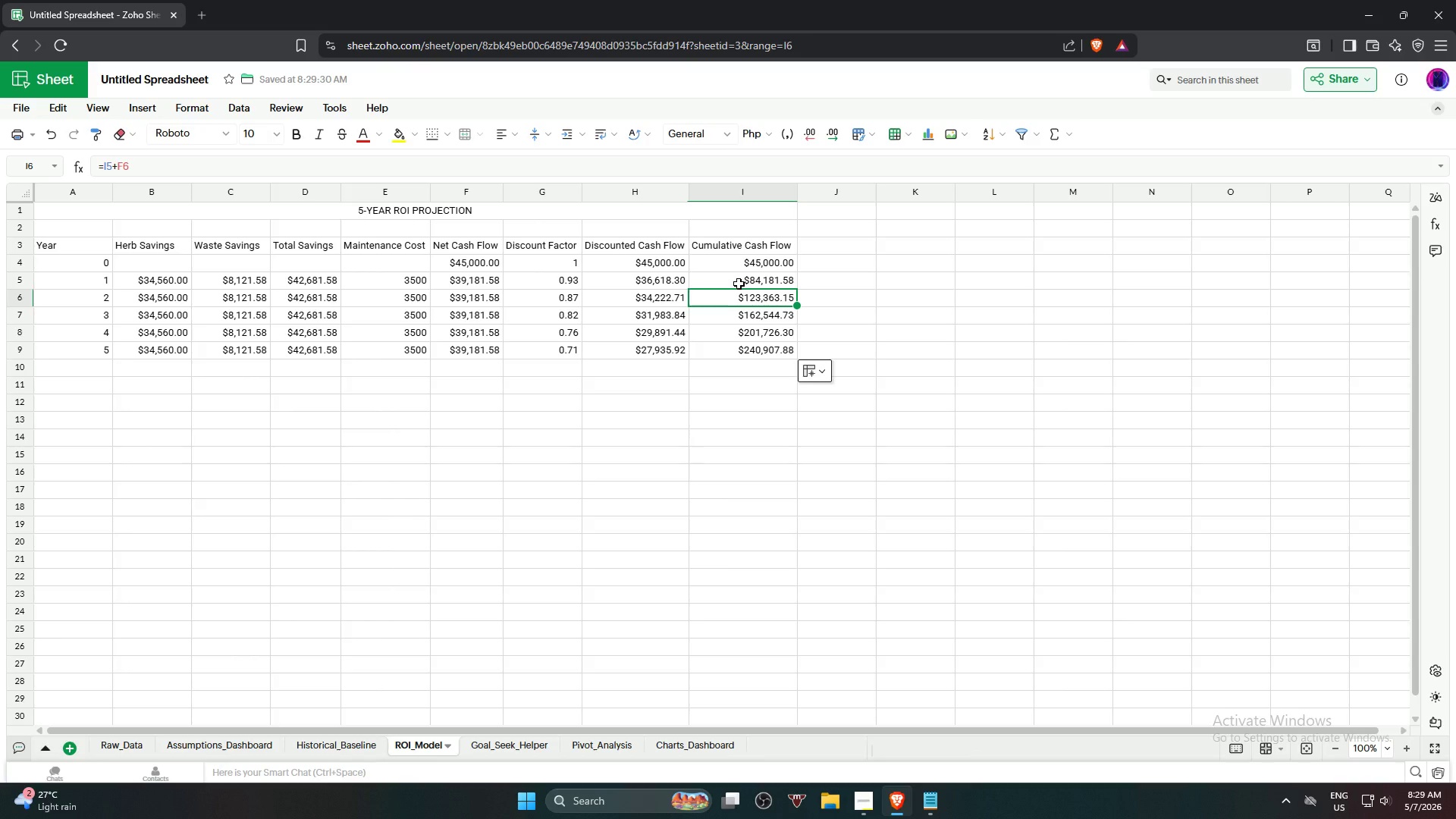 
left_click([739, 283])
 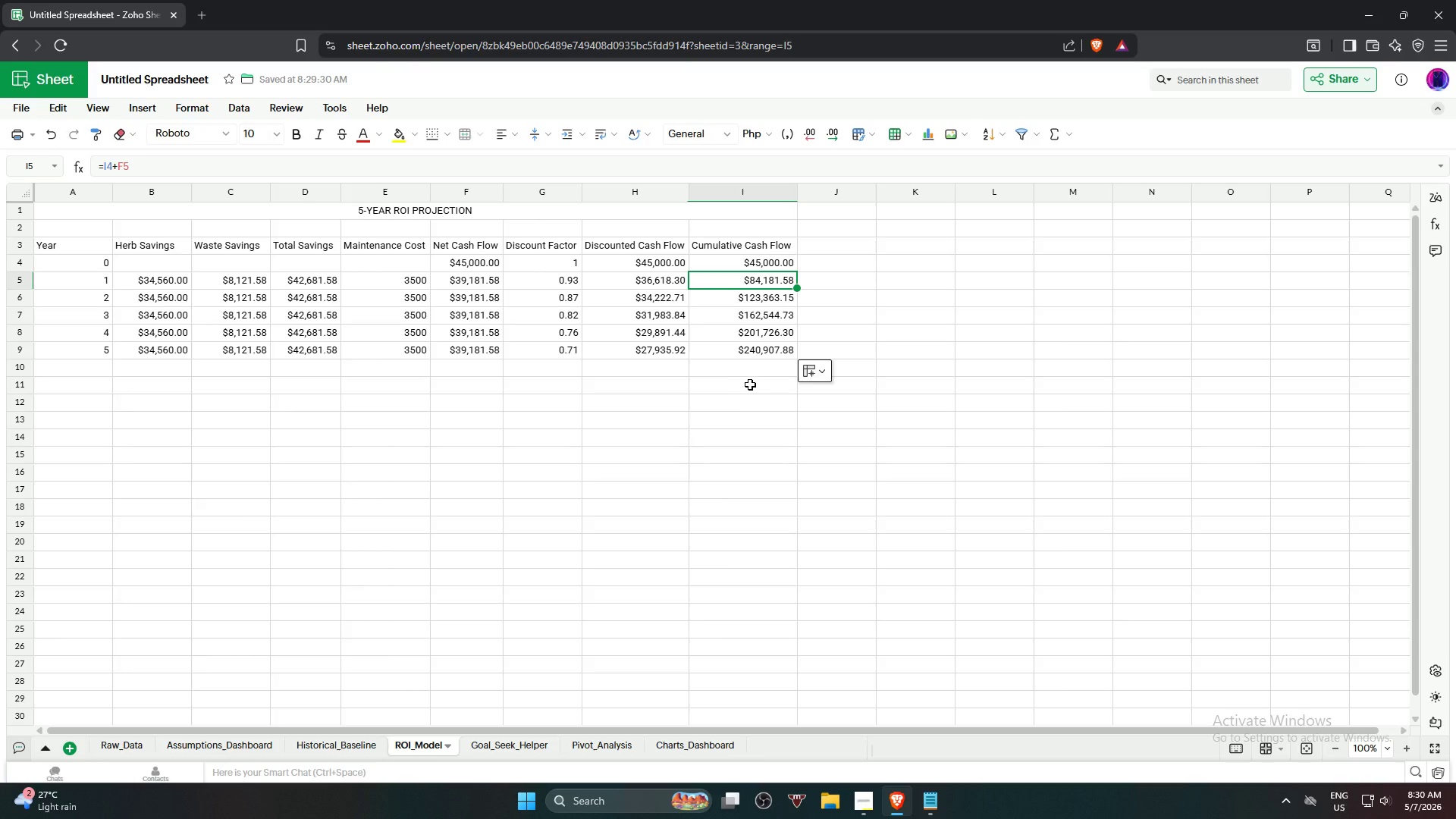 
wait(12.17)
 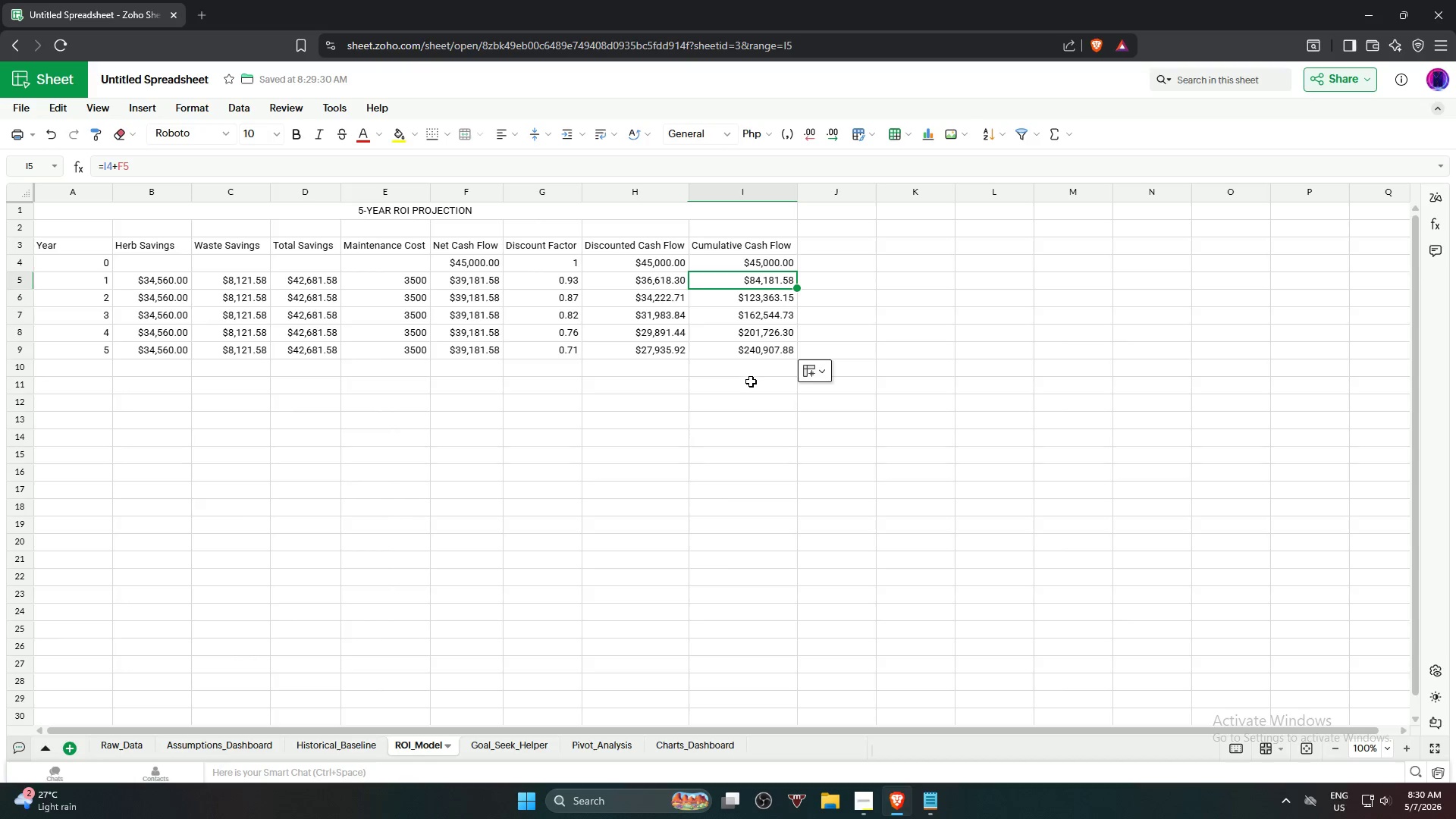 
key(Shift+4)
 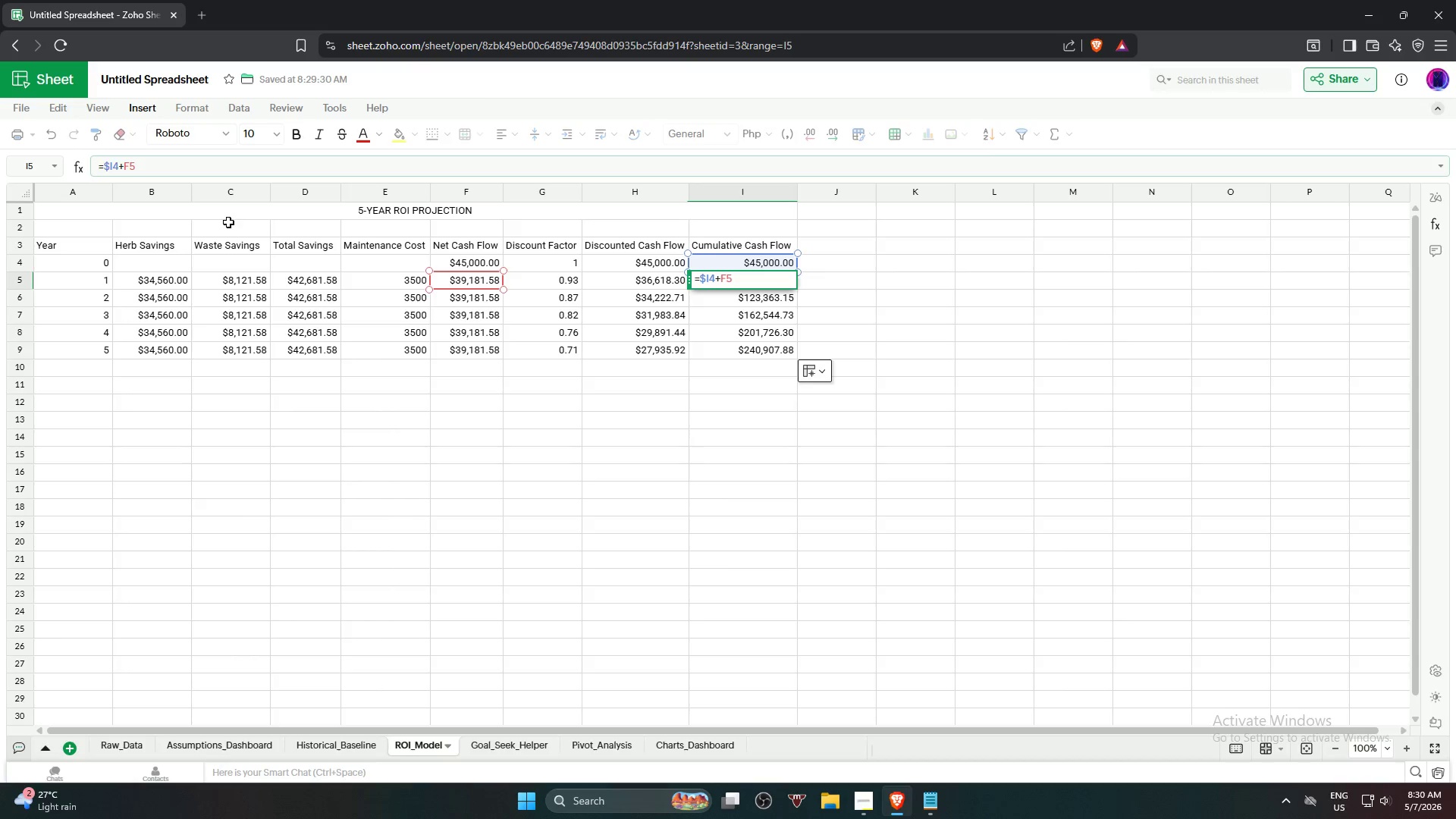 
key(ArrowRight)
 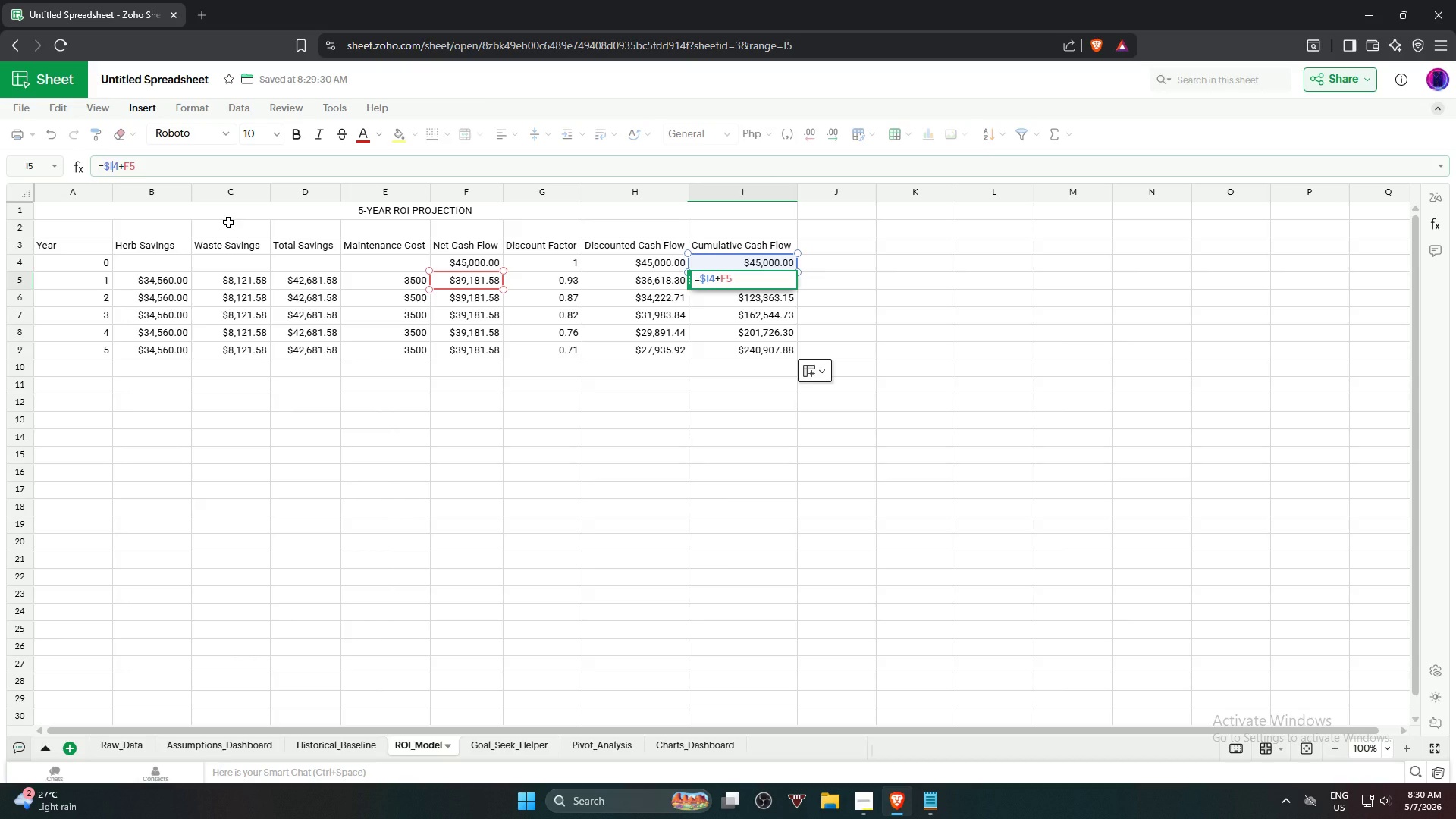 
key(Shift+ShiftRight)
 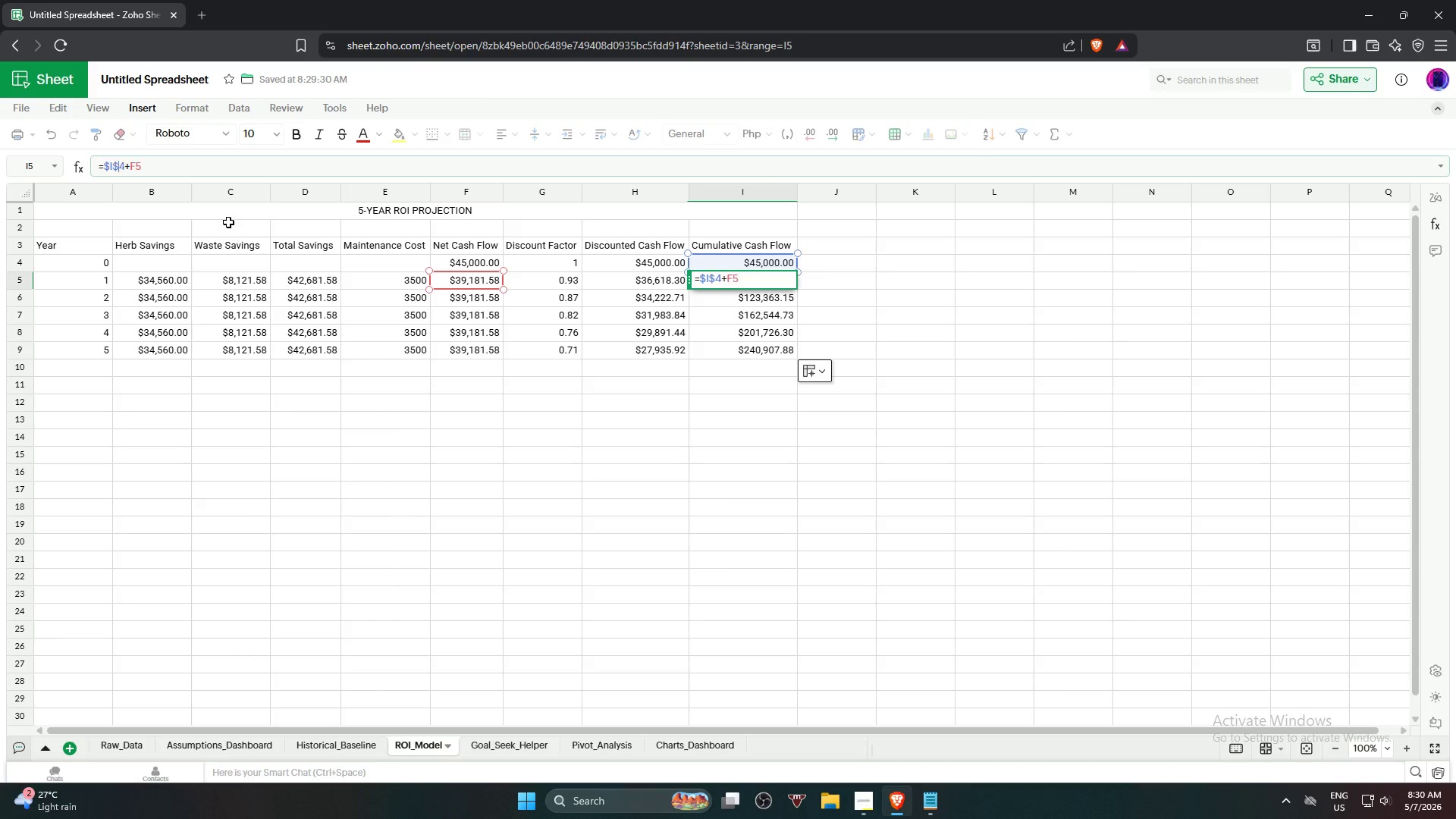 
key(Shift+4)
 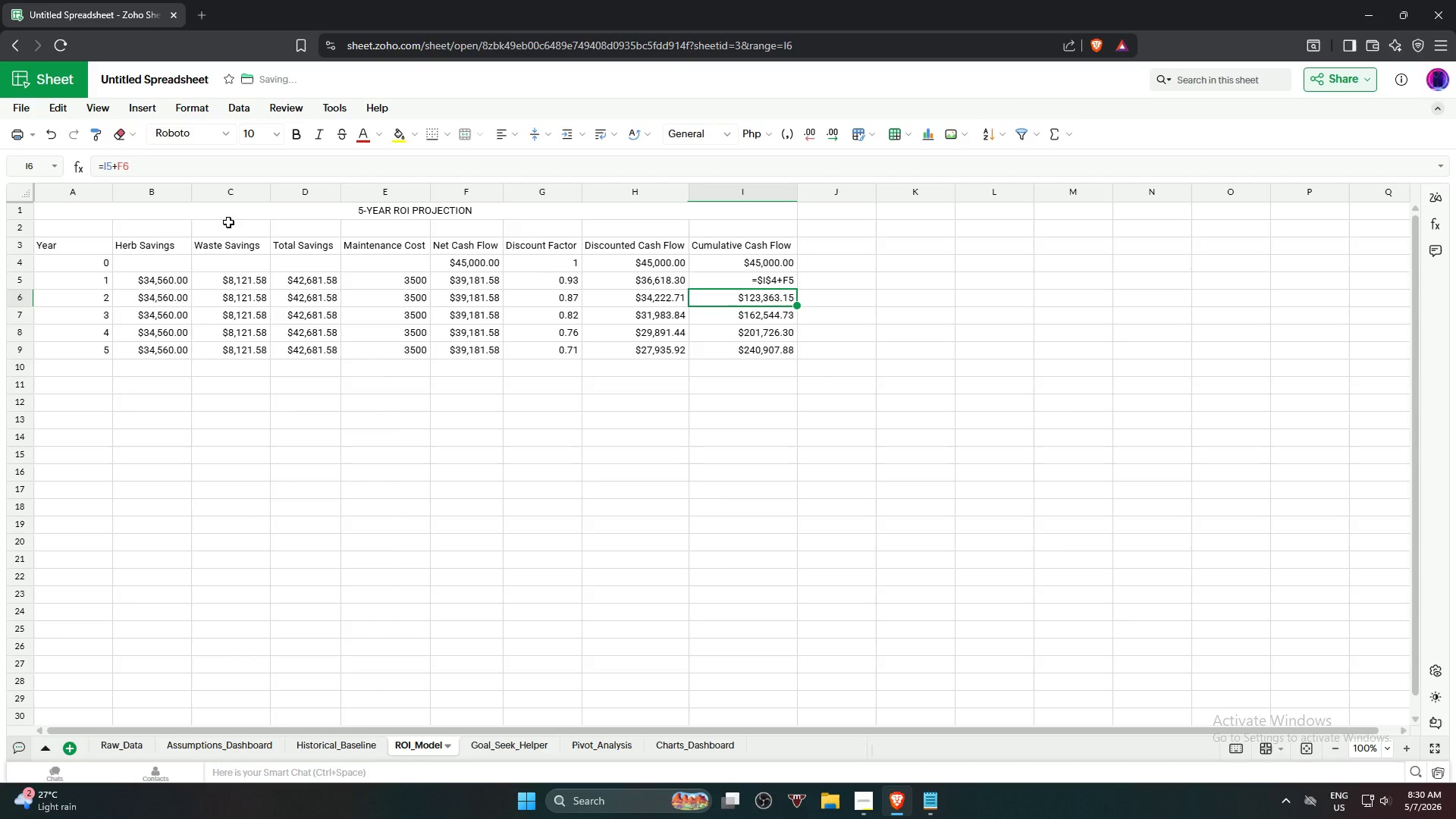 
key(Enter)
 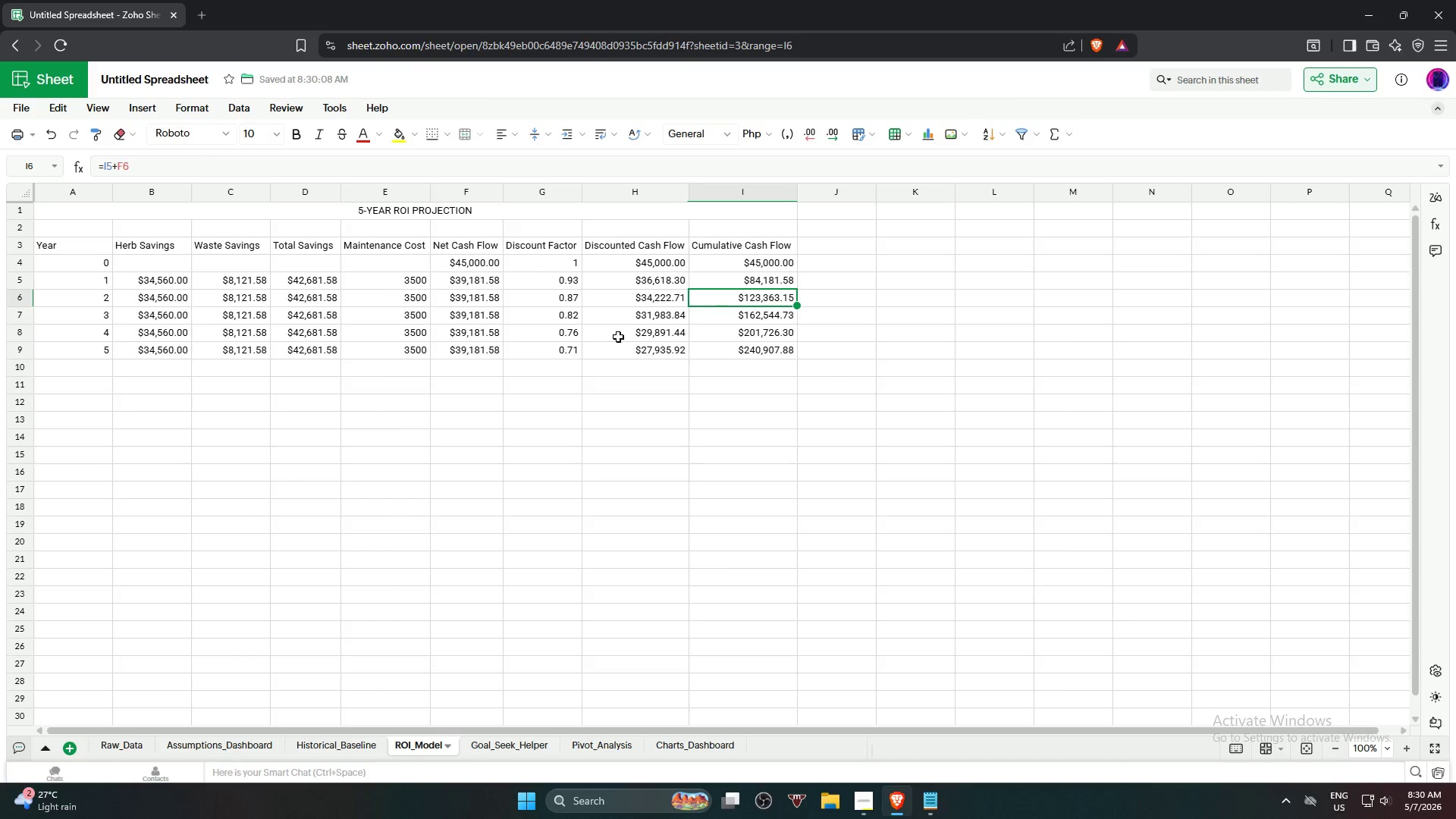 
left_click([794, 425])
 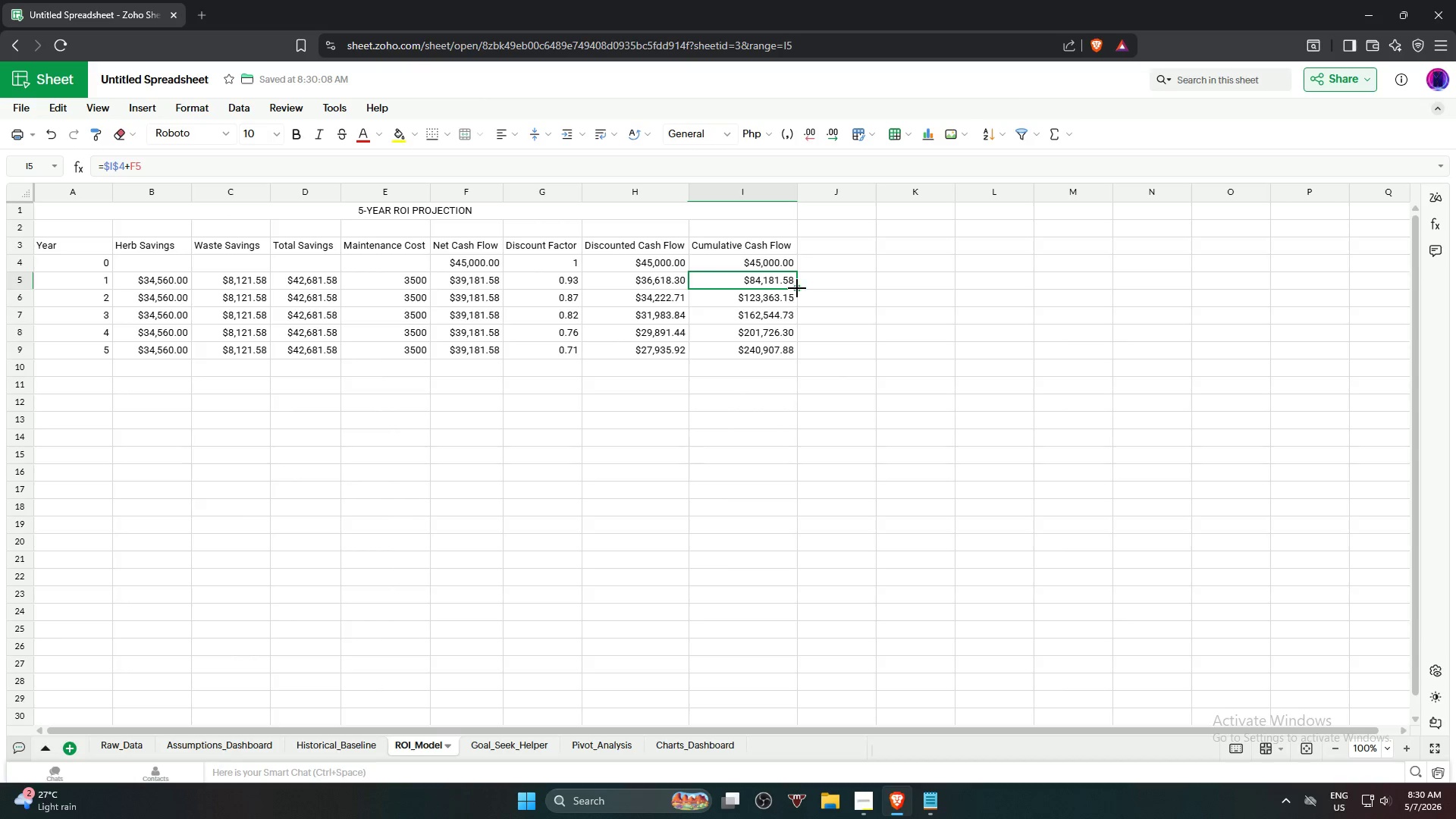 
left_click_drag(start_coordinate=[798, 288], to_coordinate=[799, 354])
 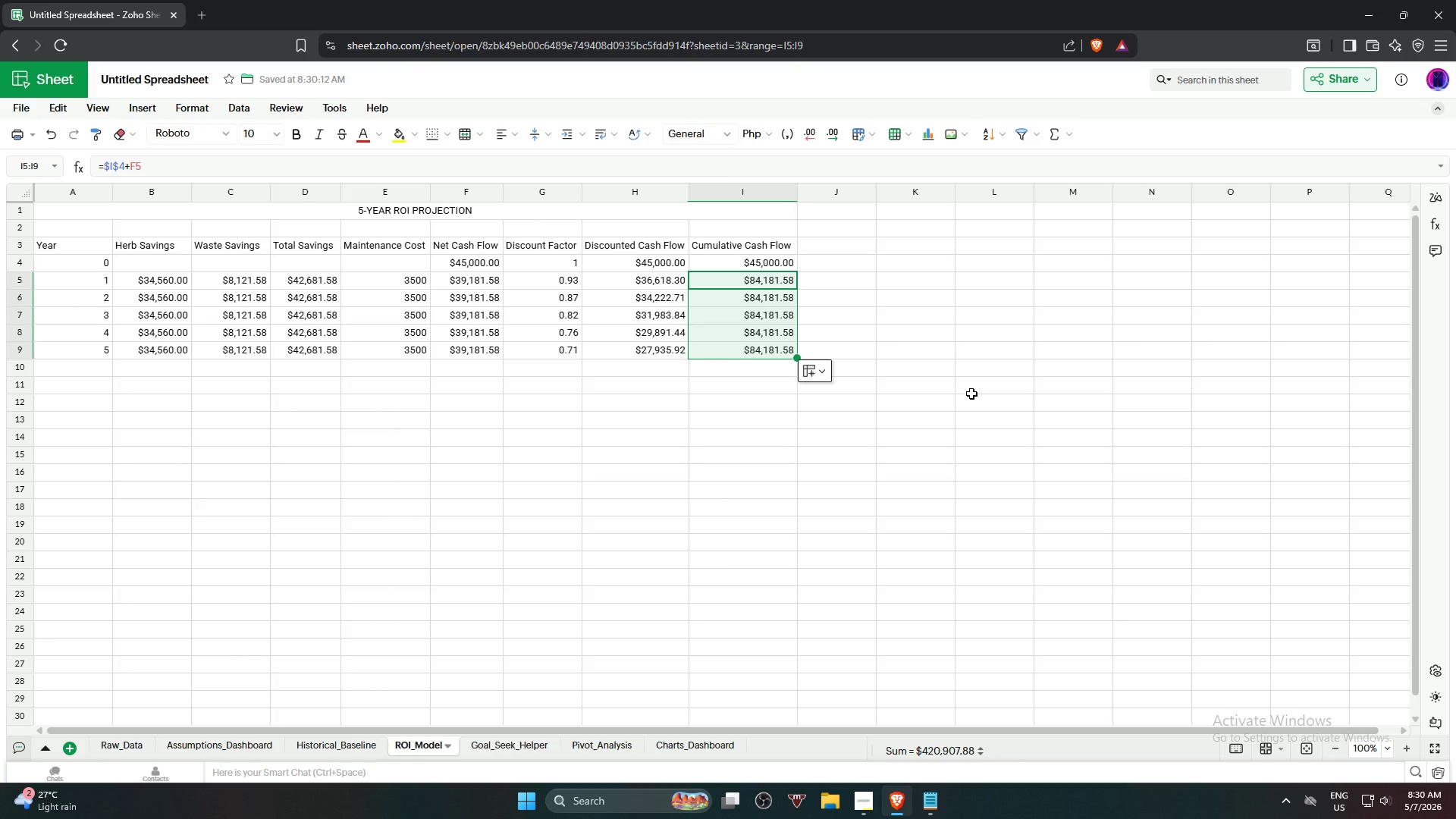 
left_click([971, 394])
 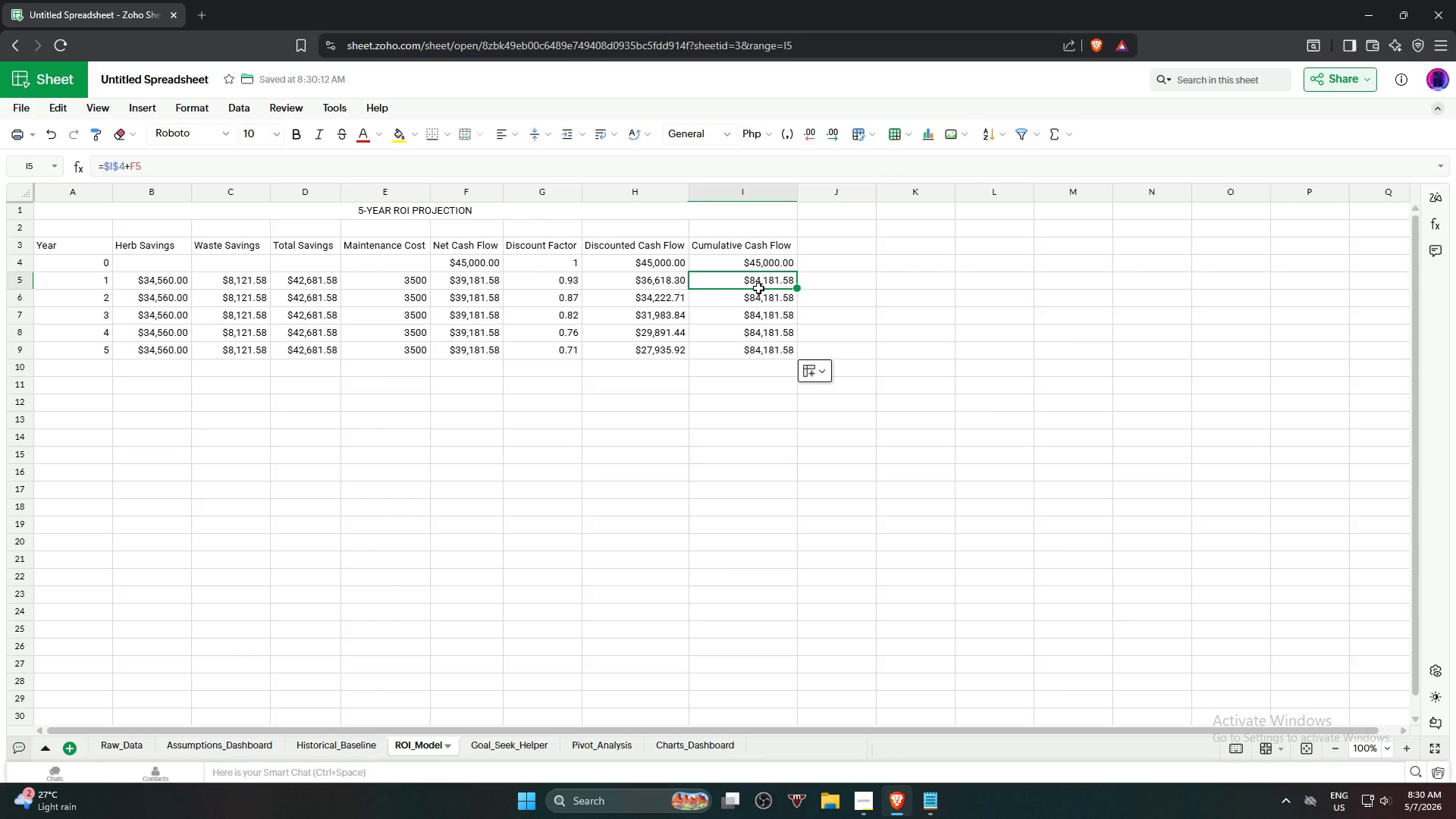 
left_click([758, 301])
 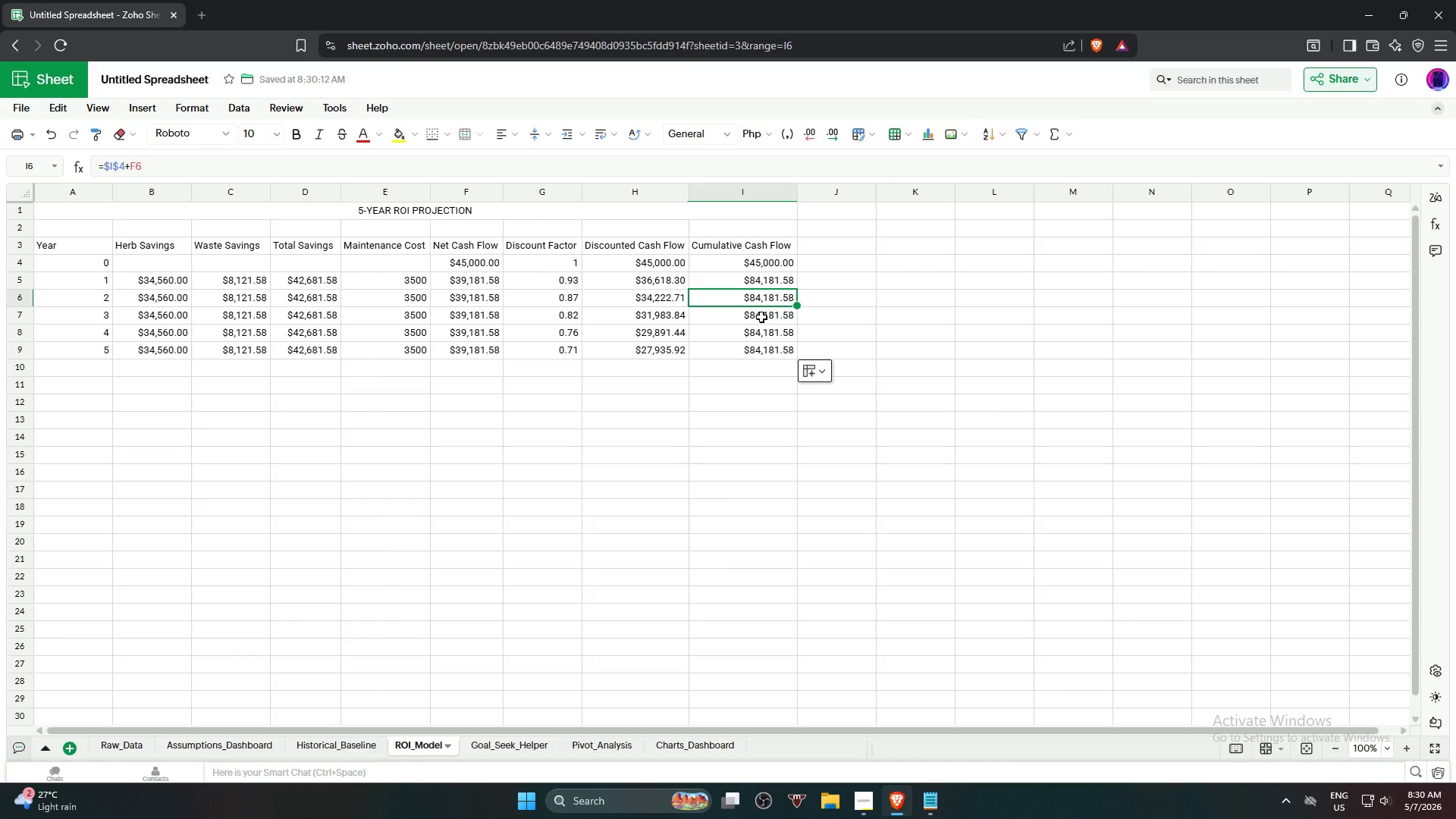 
wait(8.03)
 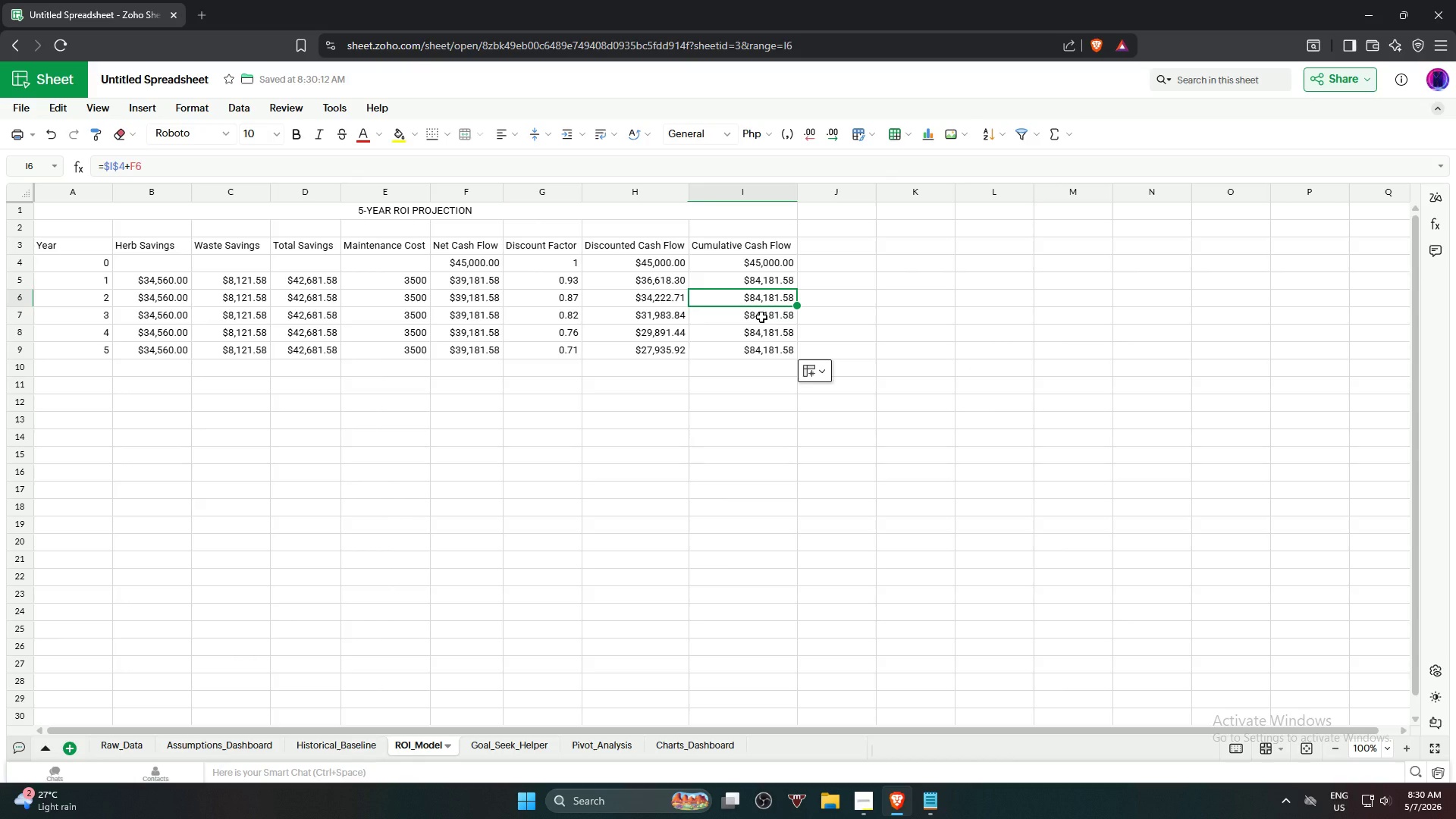 
left_click([767, 334])
 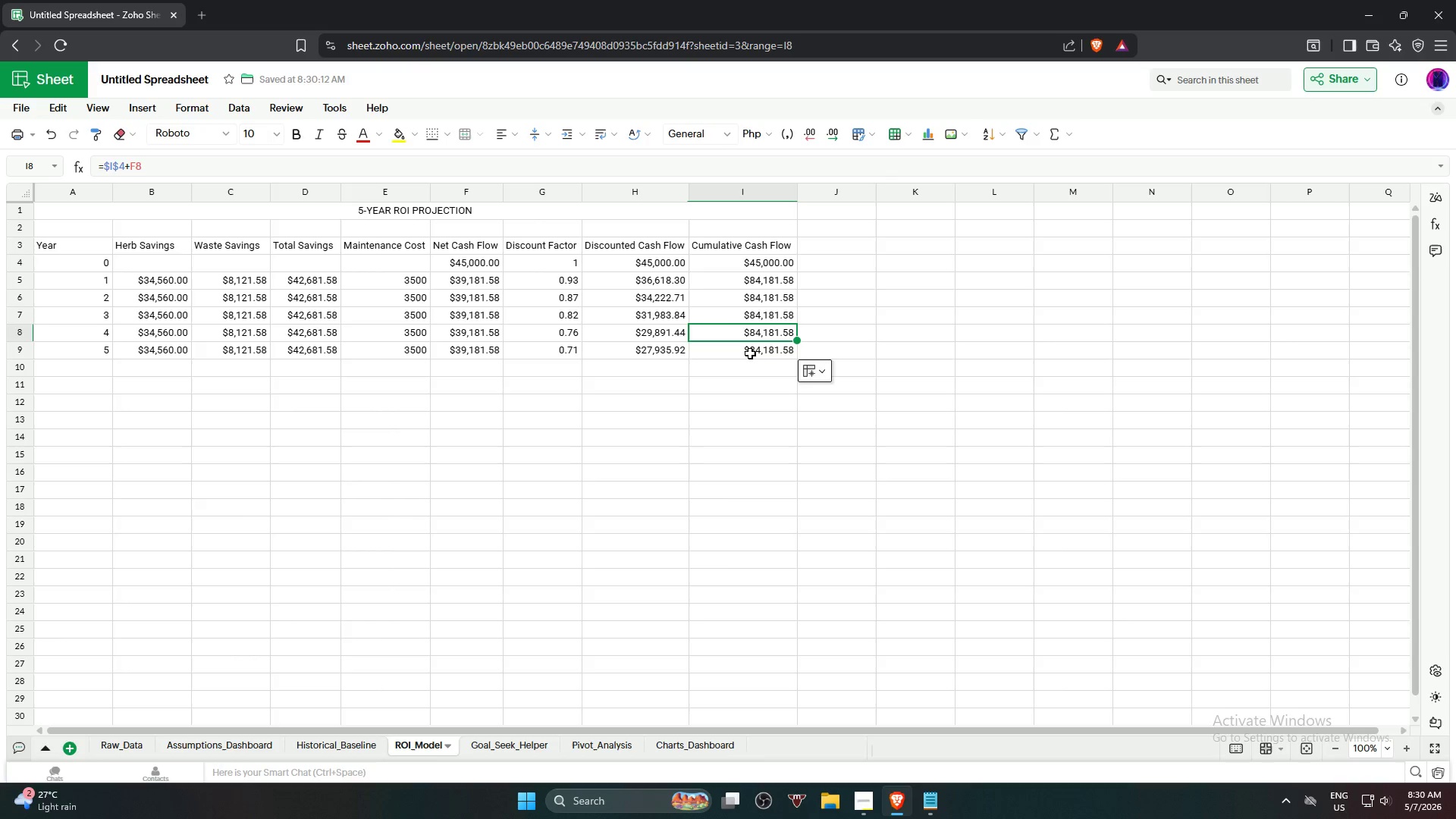 
left_click([750, 354])
 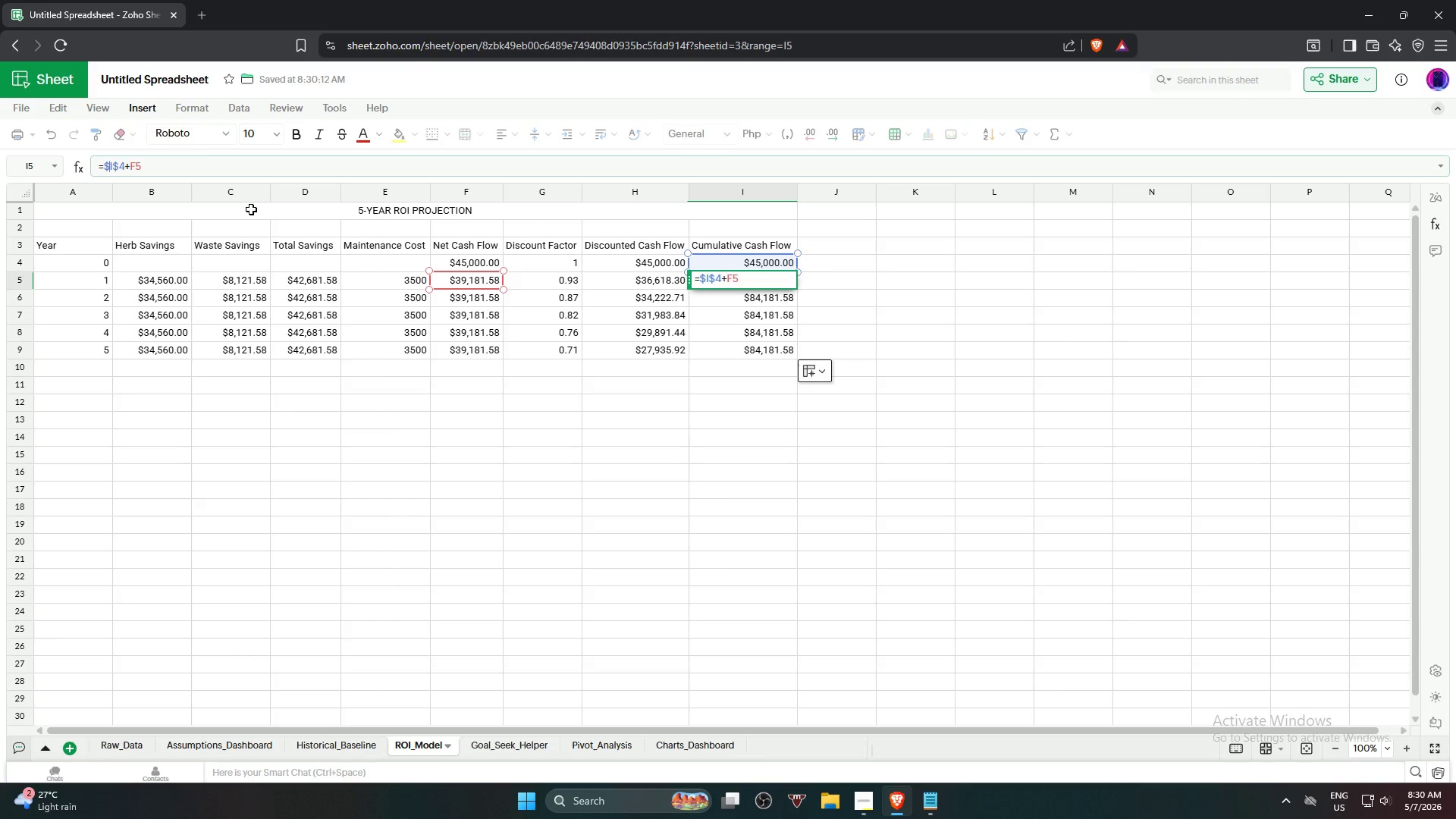 
wait(7.0)
 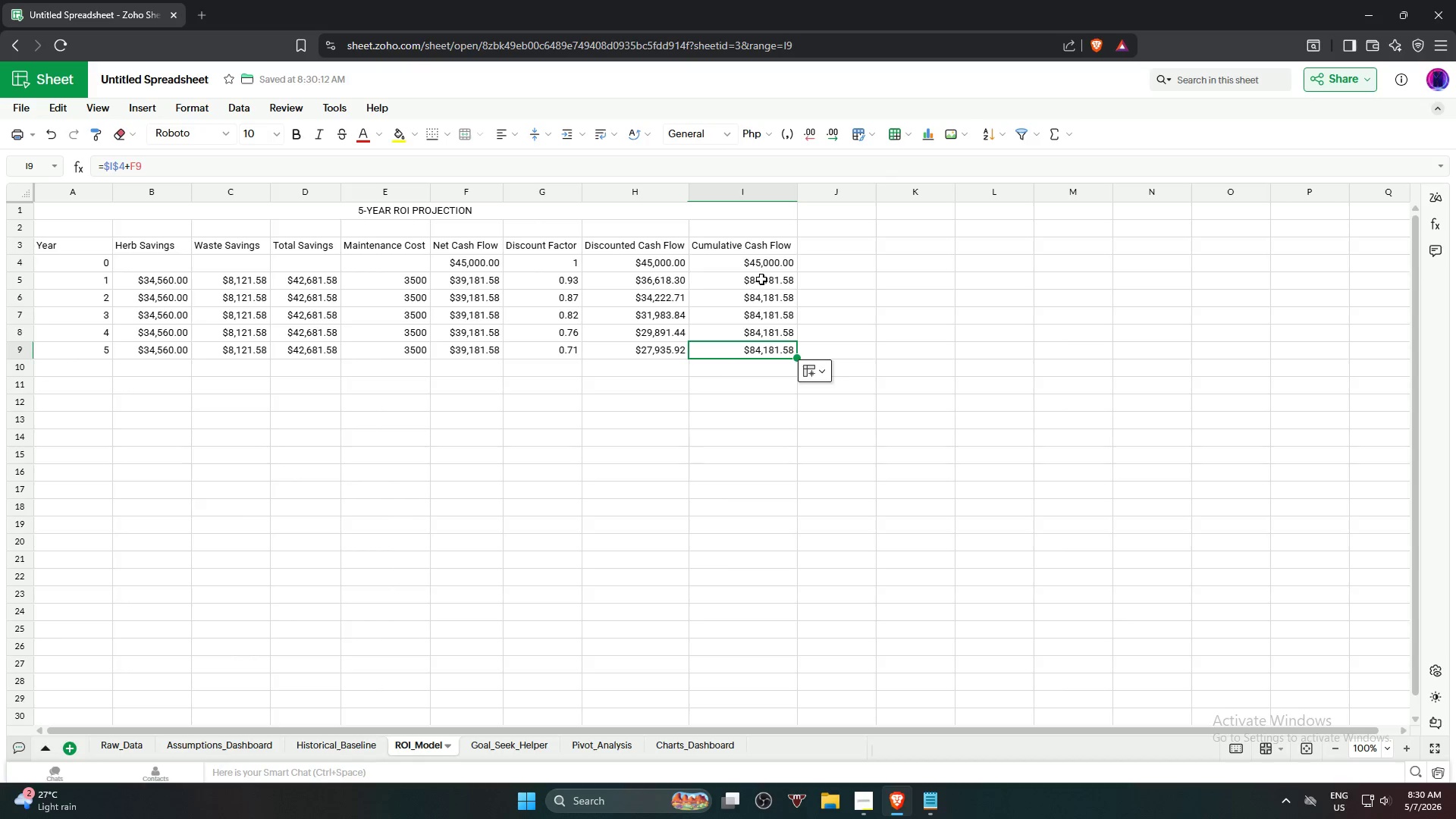 
key(Backspace)
 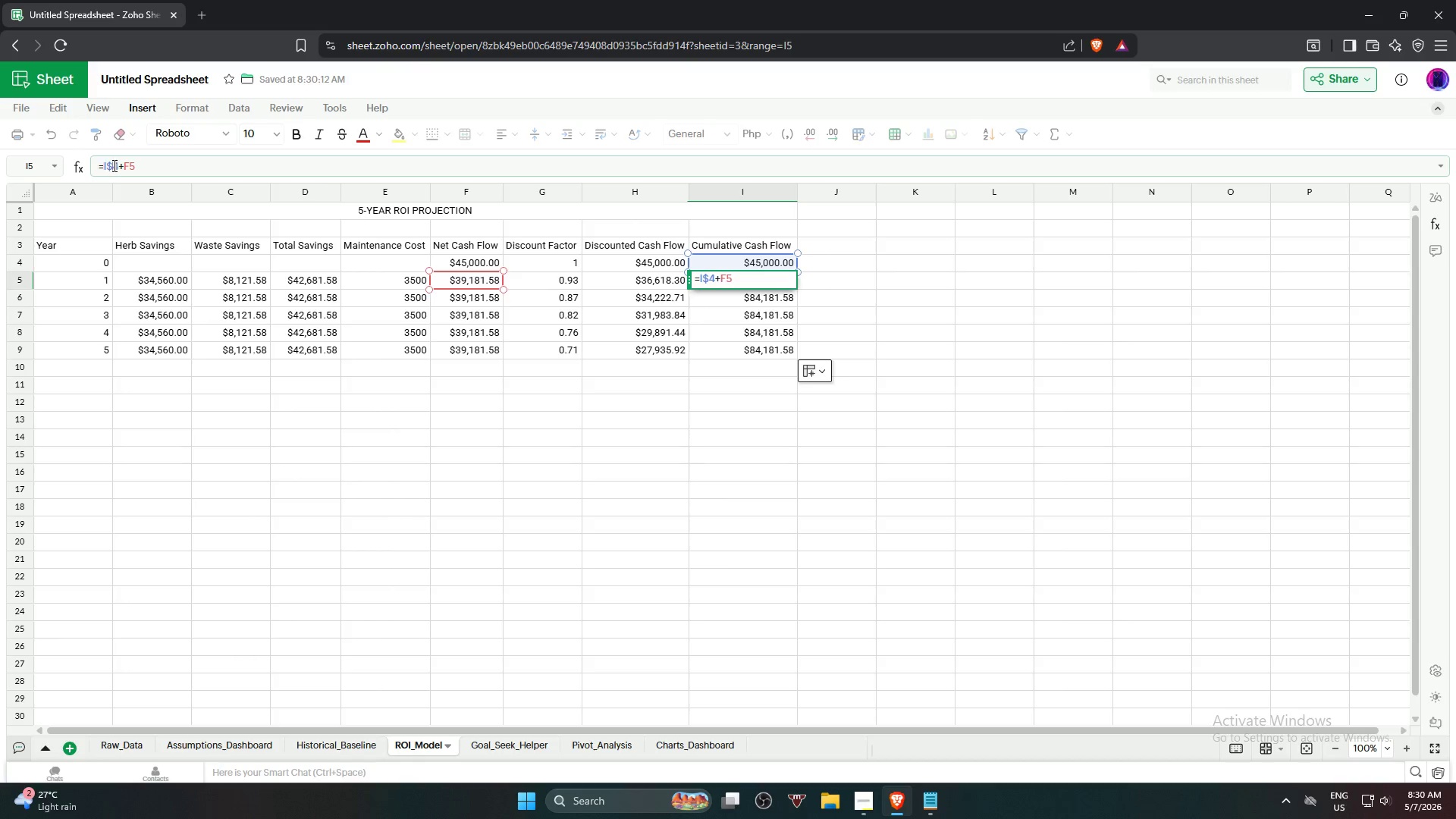 
left_click([113, 165])
 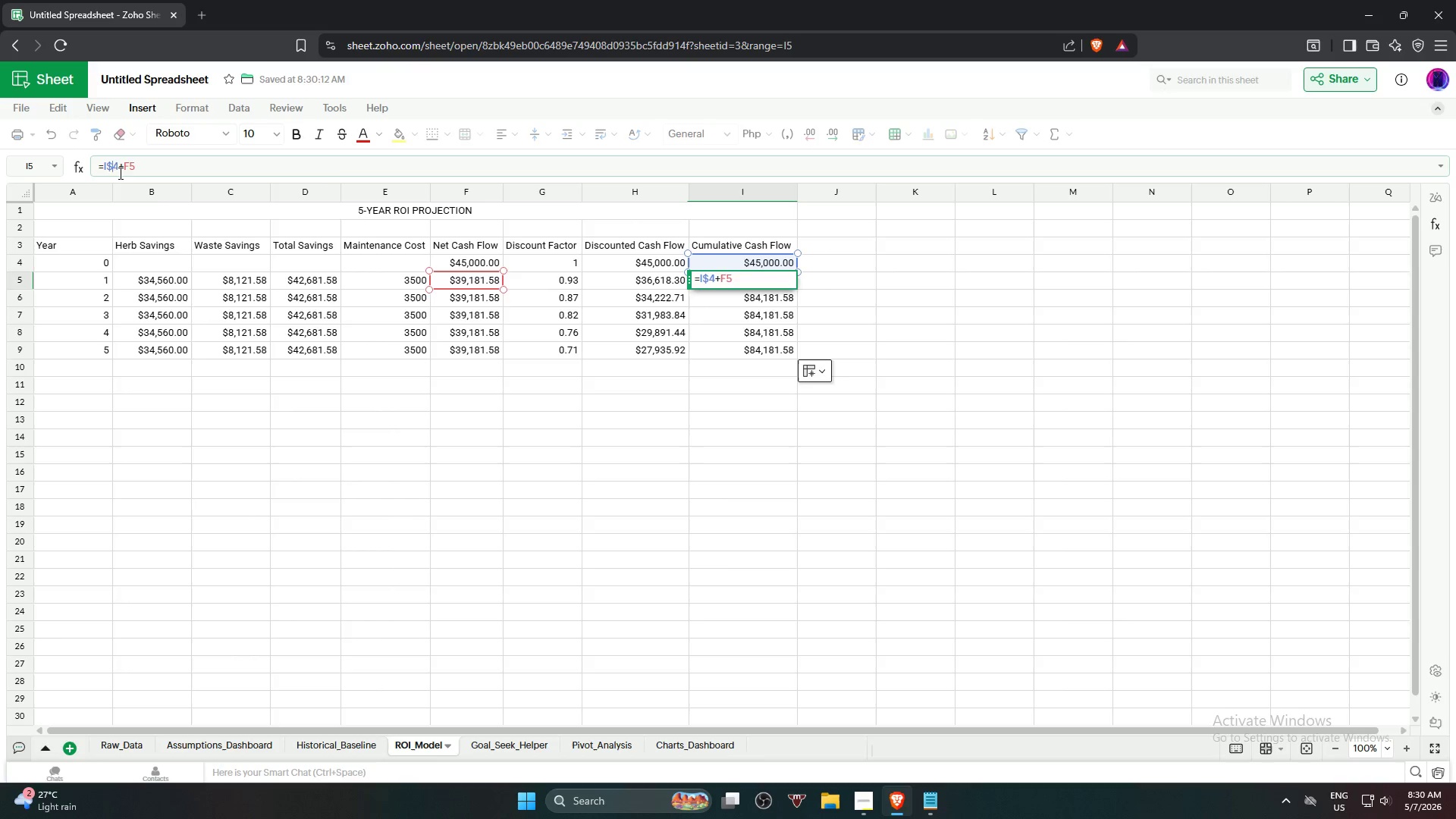 
key(Backspace)
 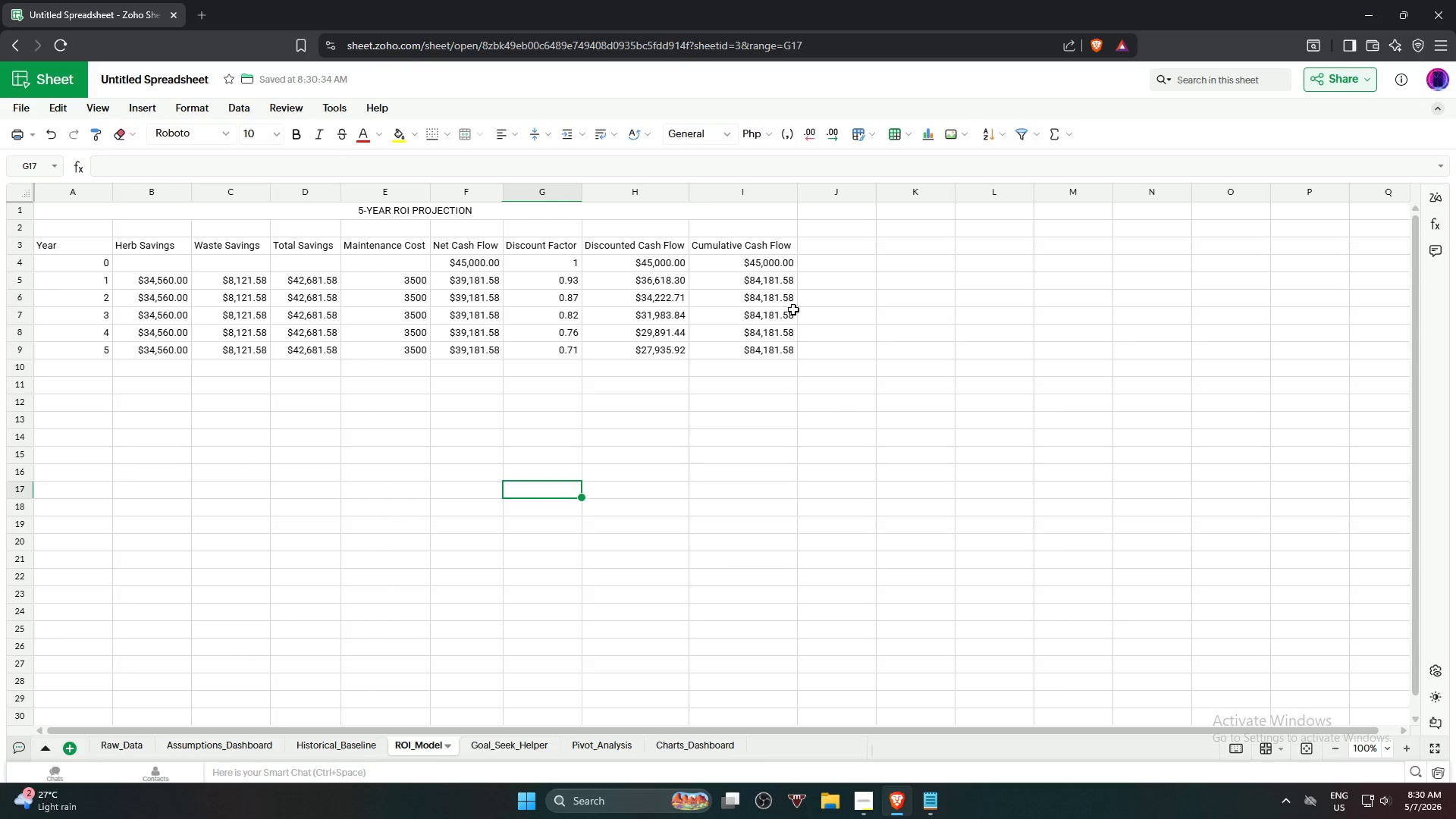 
left_click([786, 278])
 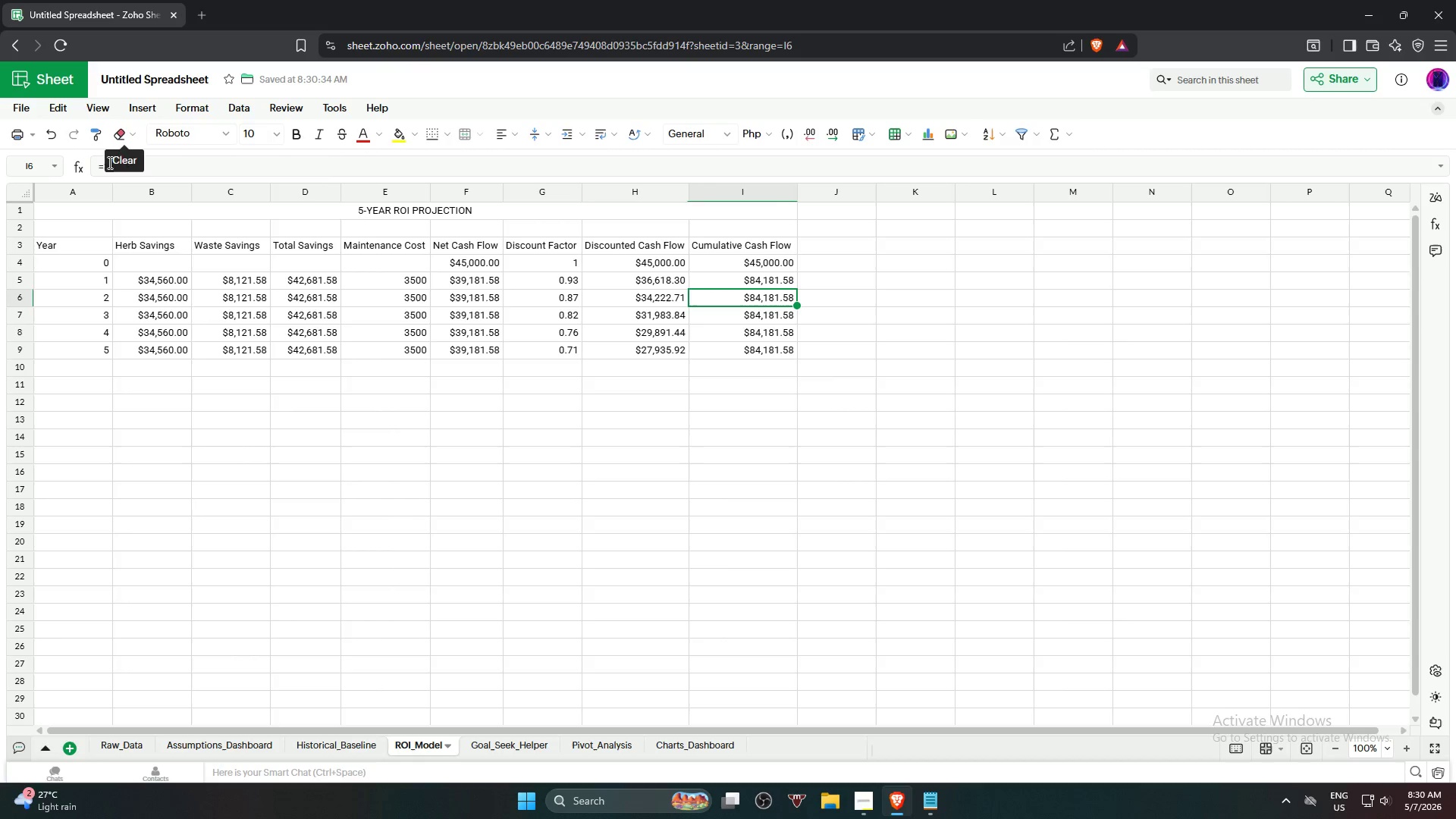 
left_click([108, 163])
 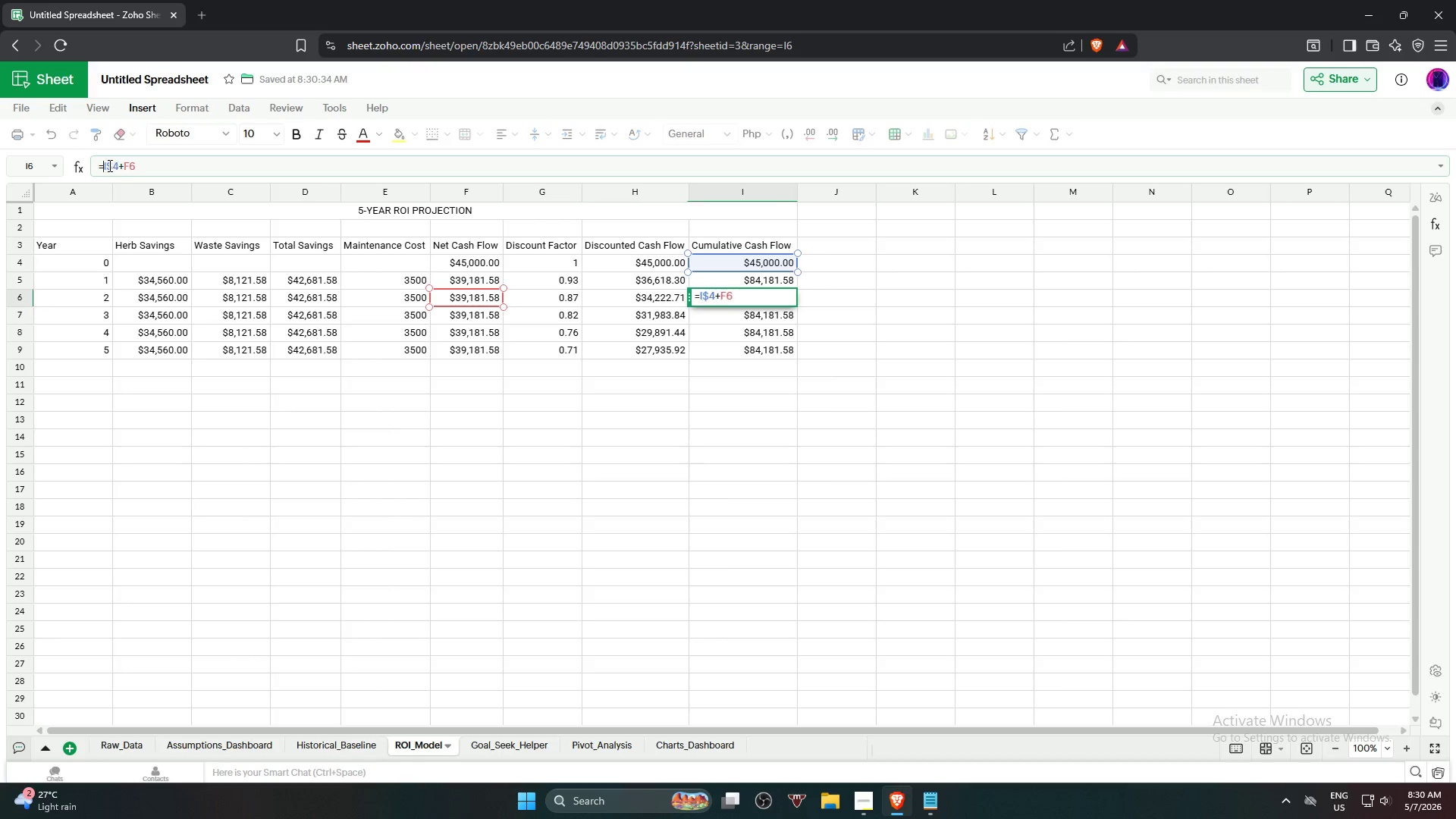 
key(Backspace)
 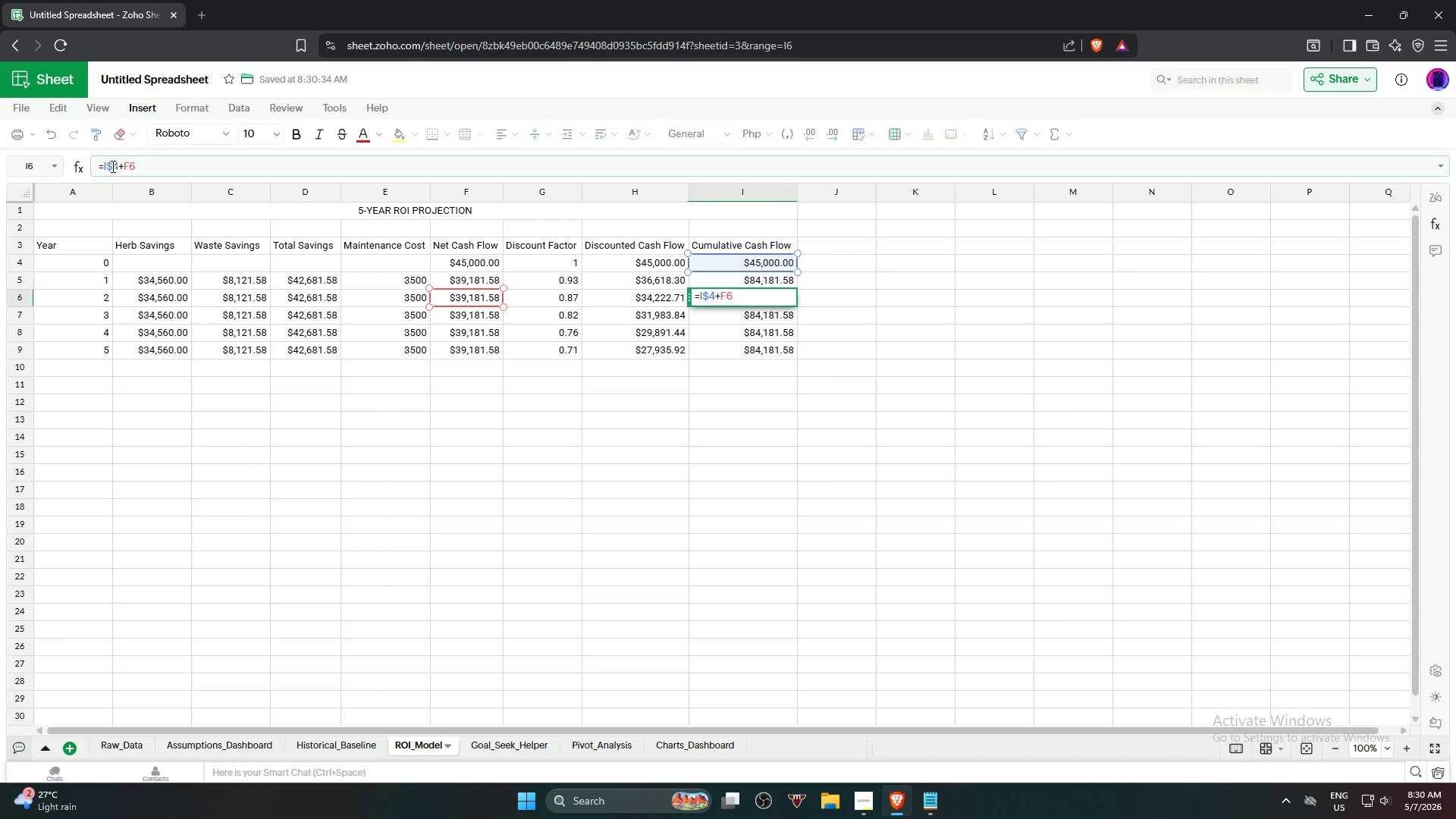 
left_click([111, 166])
 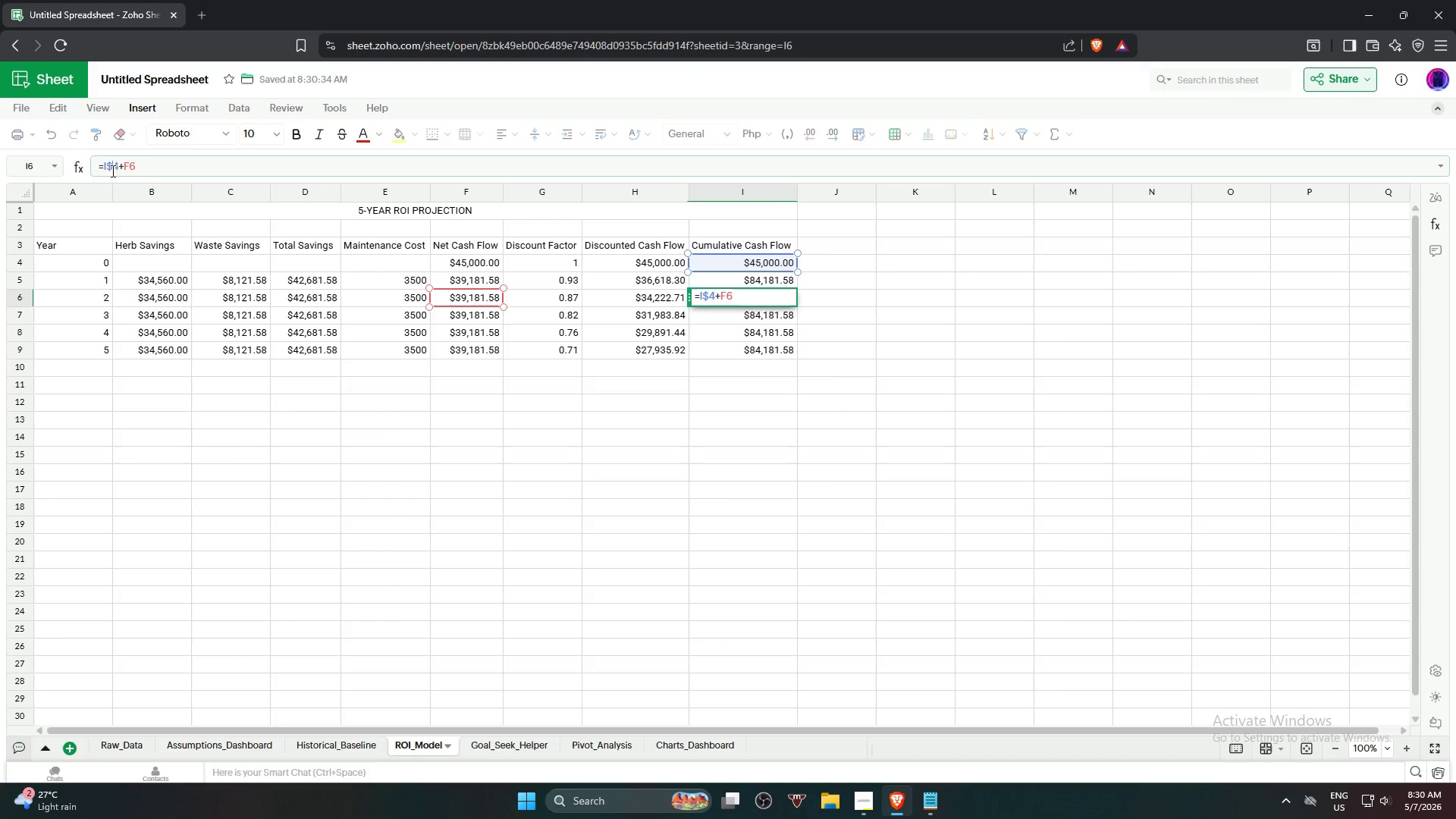 
key(Backspace)
 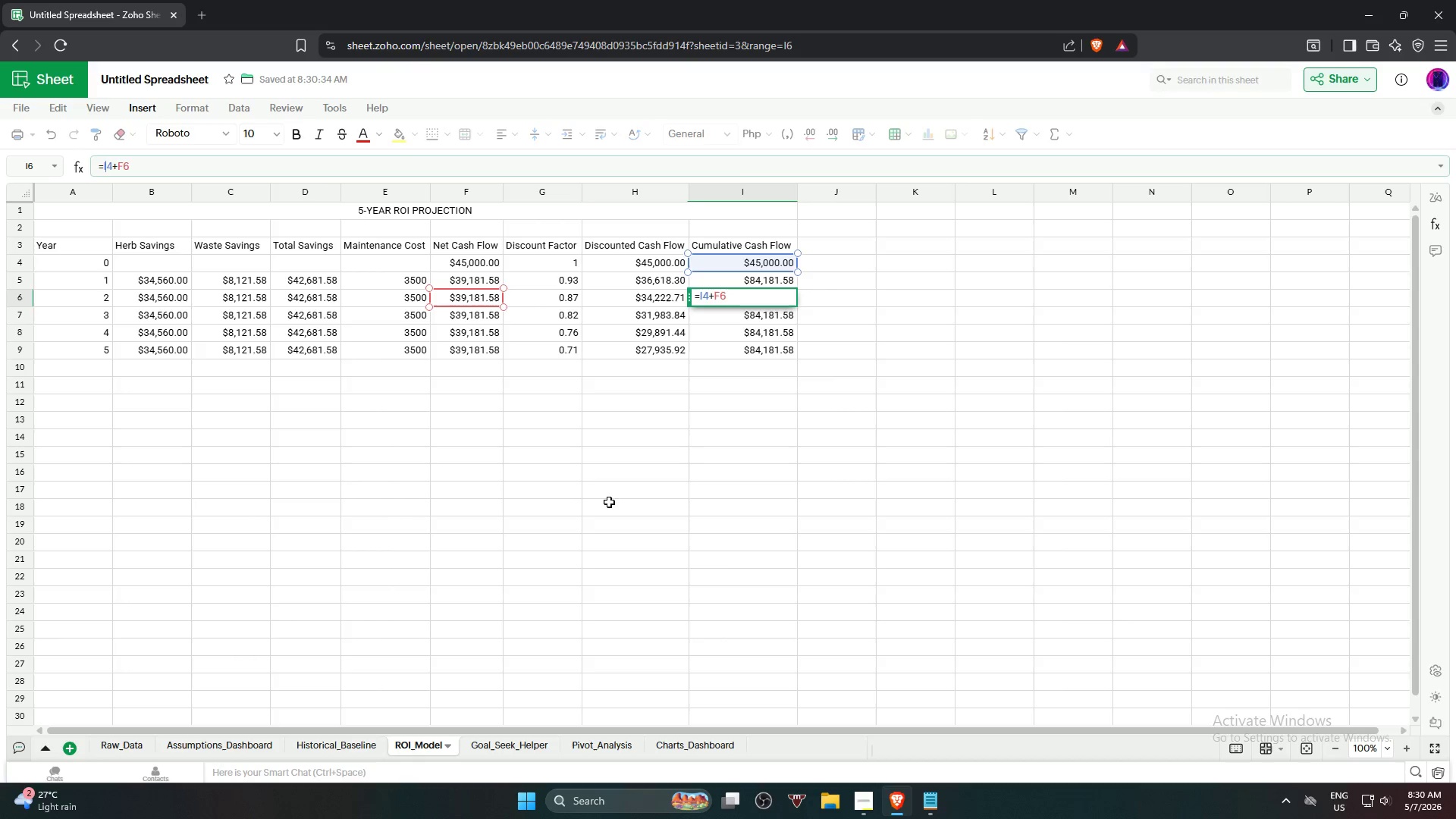 
left_click([622, 497])
 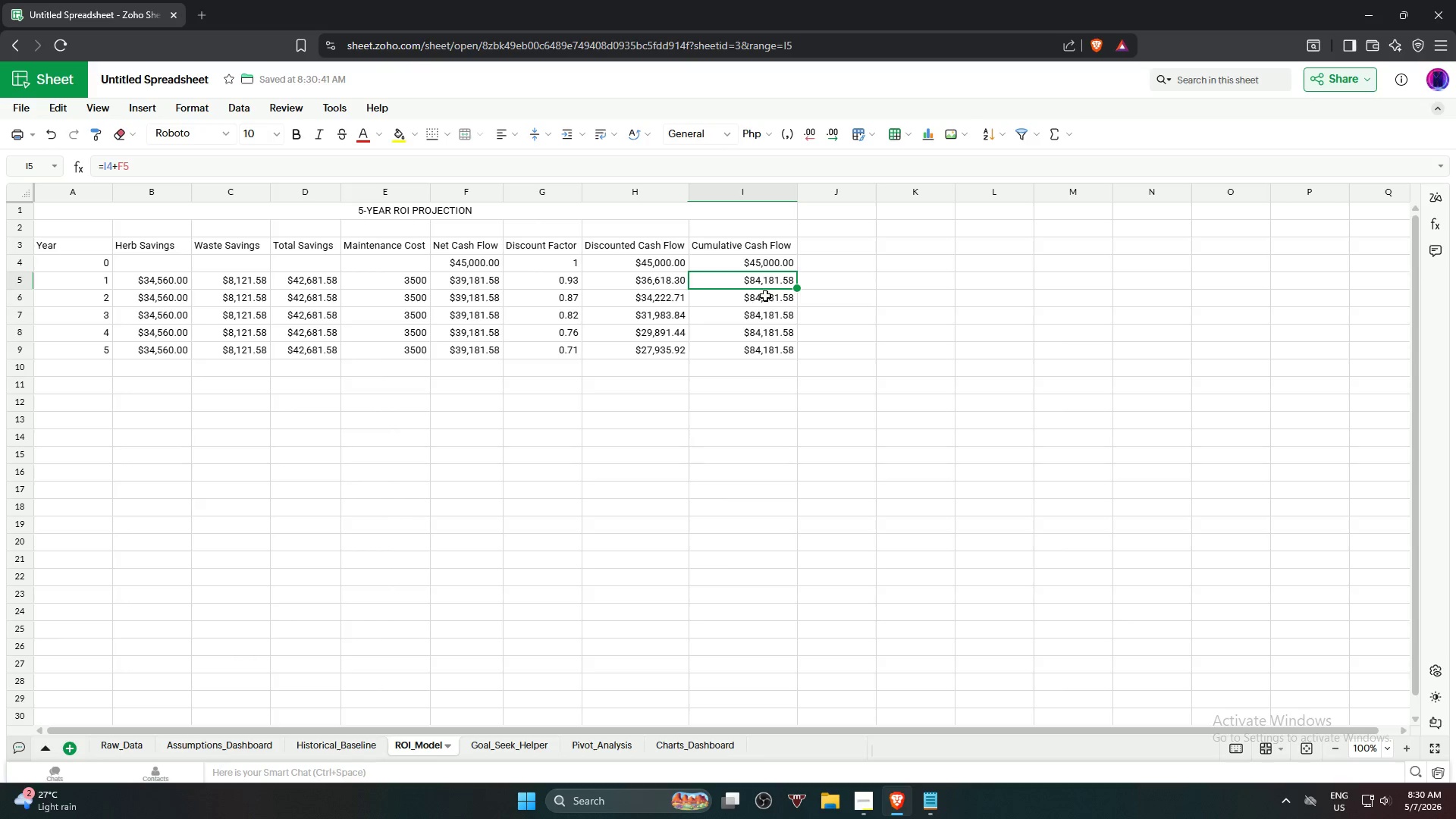 
wait(6.31)
 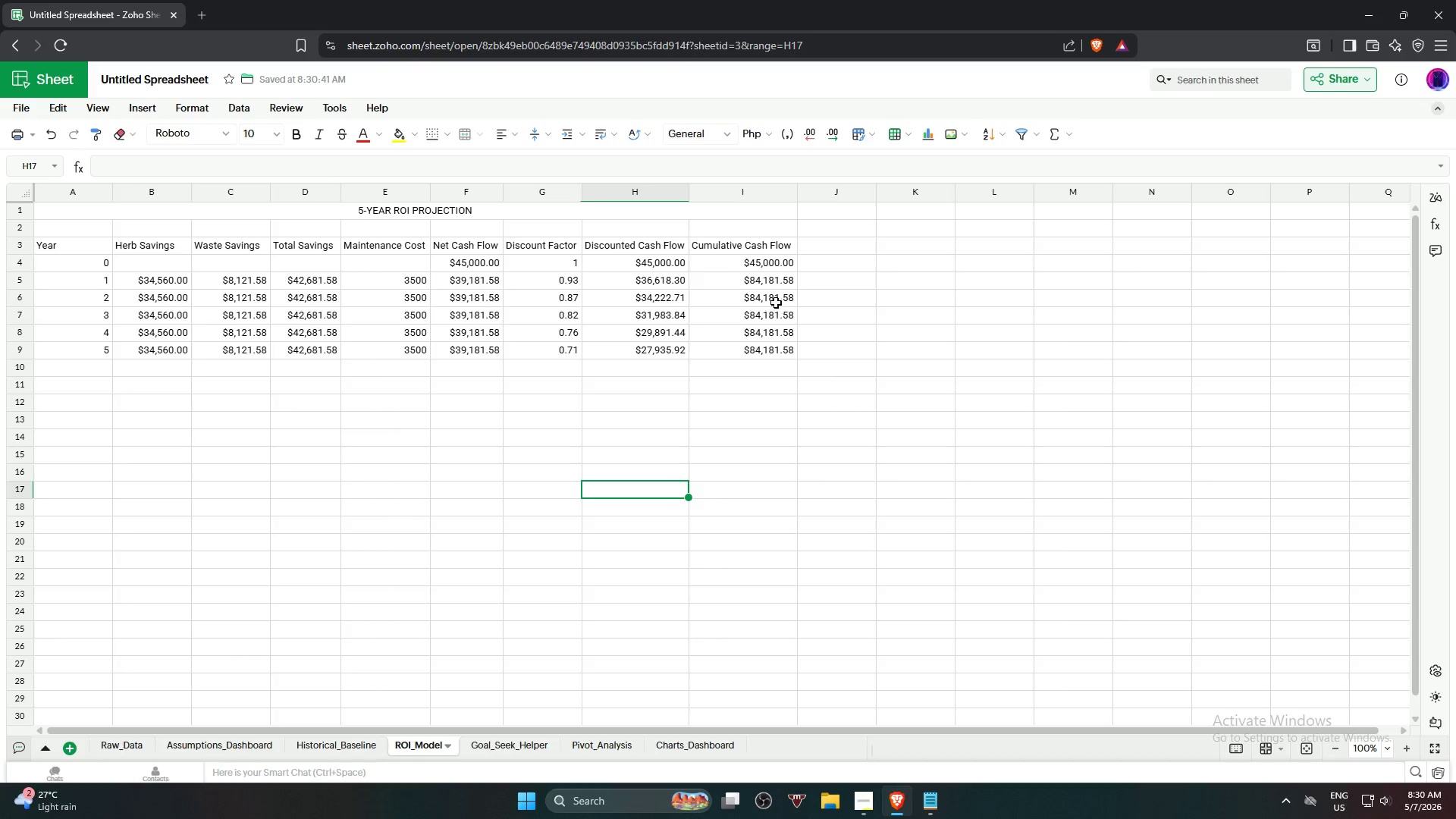 
left_click([746, 300])
 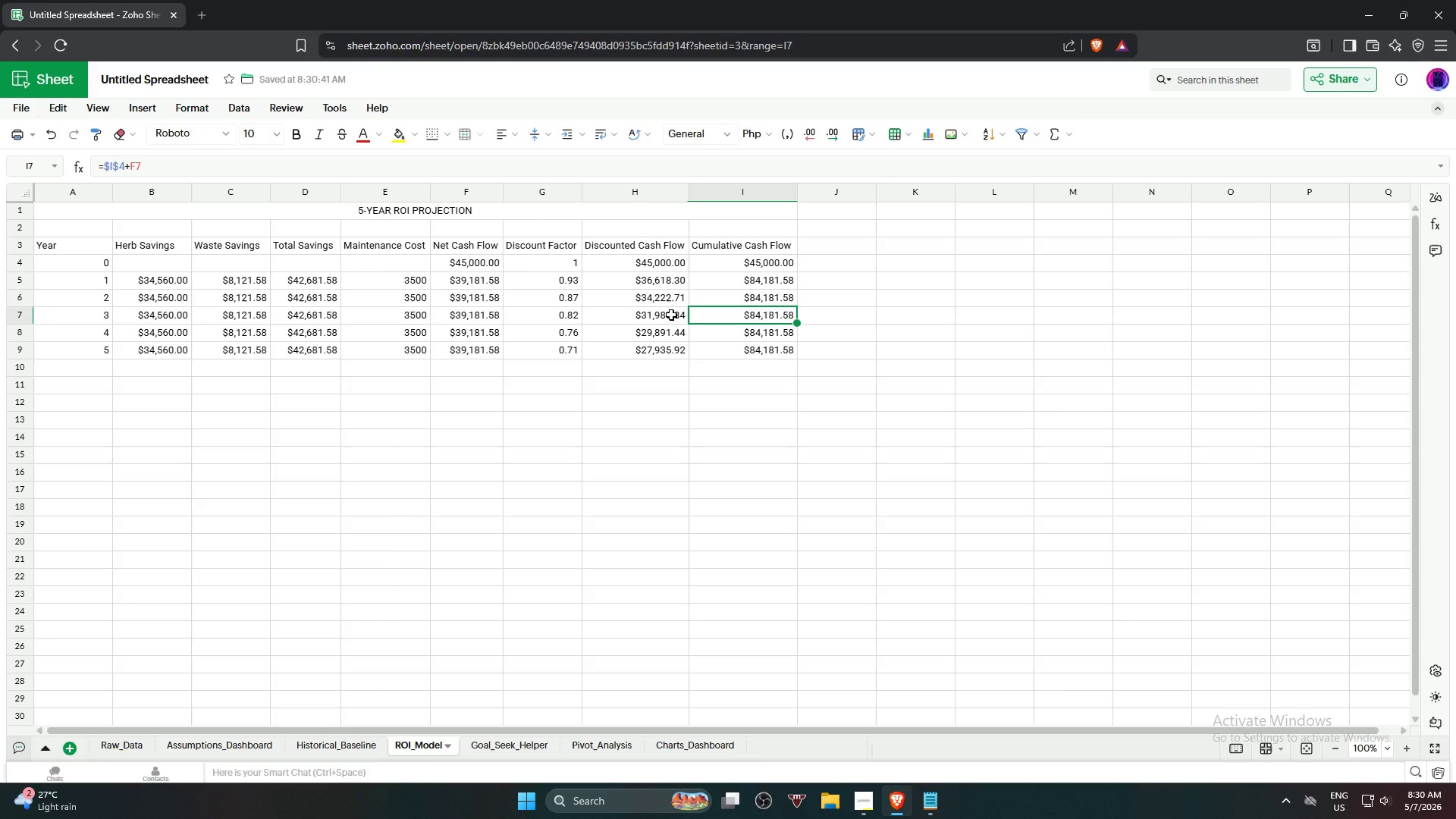 
wait(15.76)
 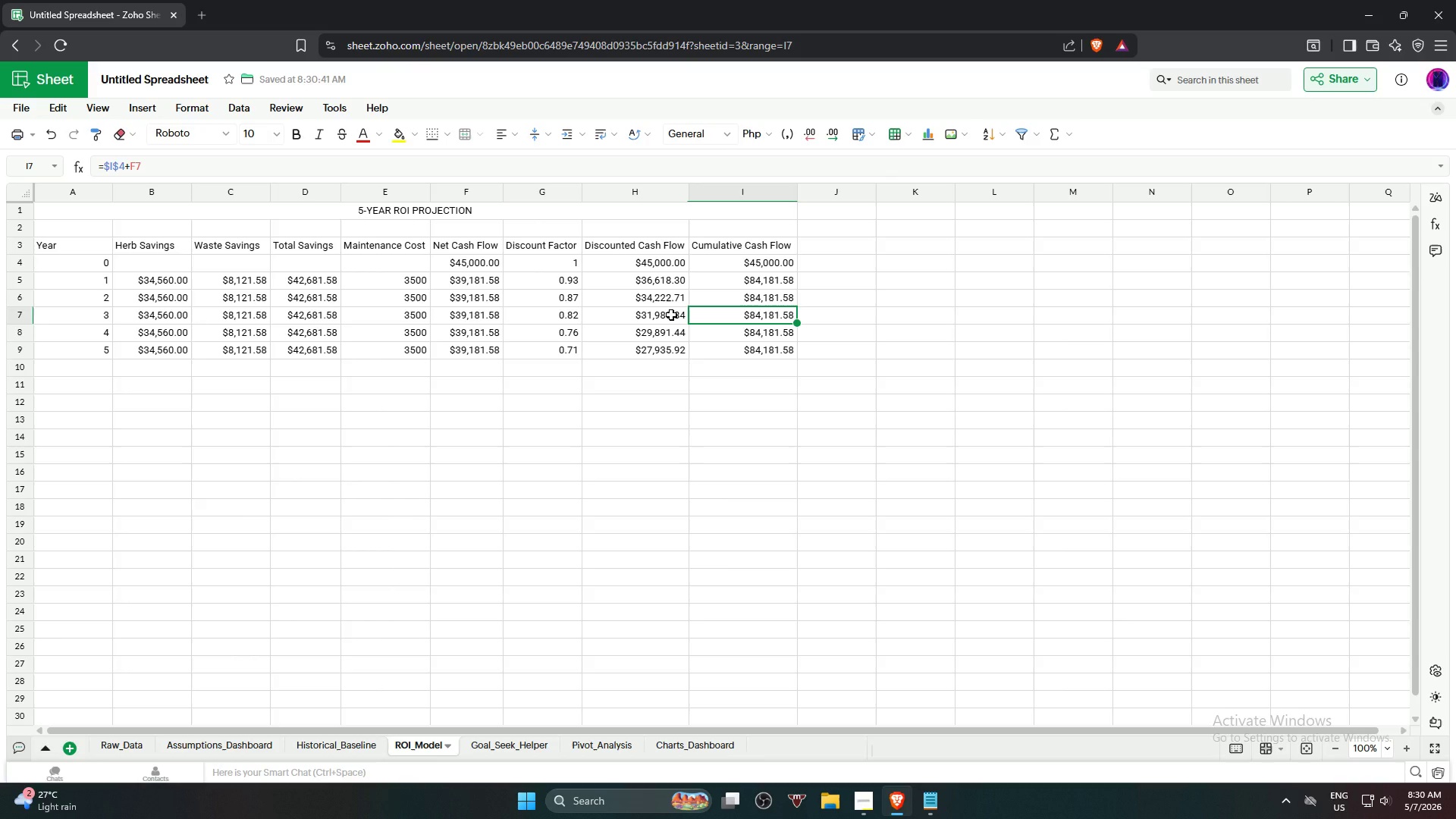 
left_click([477, 284])
 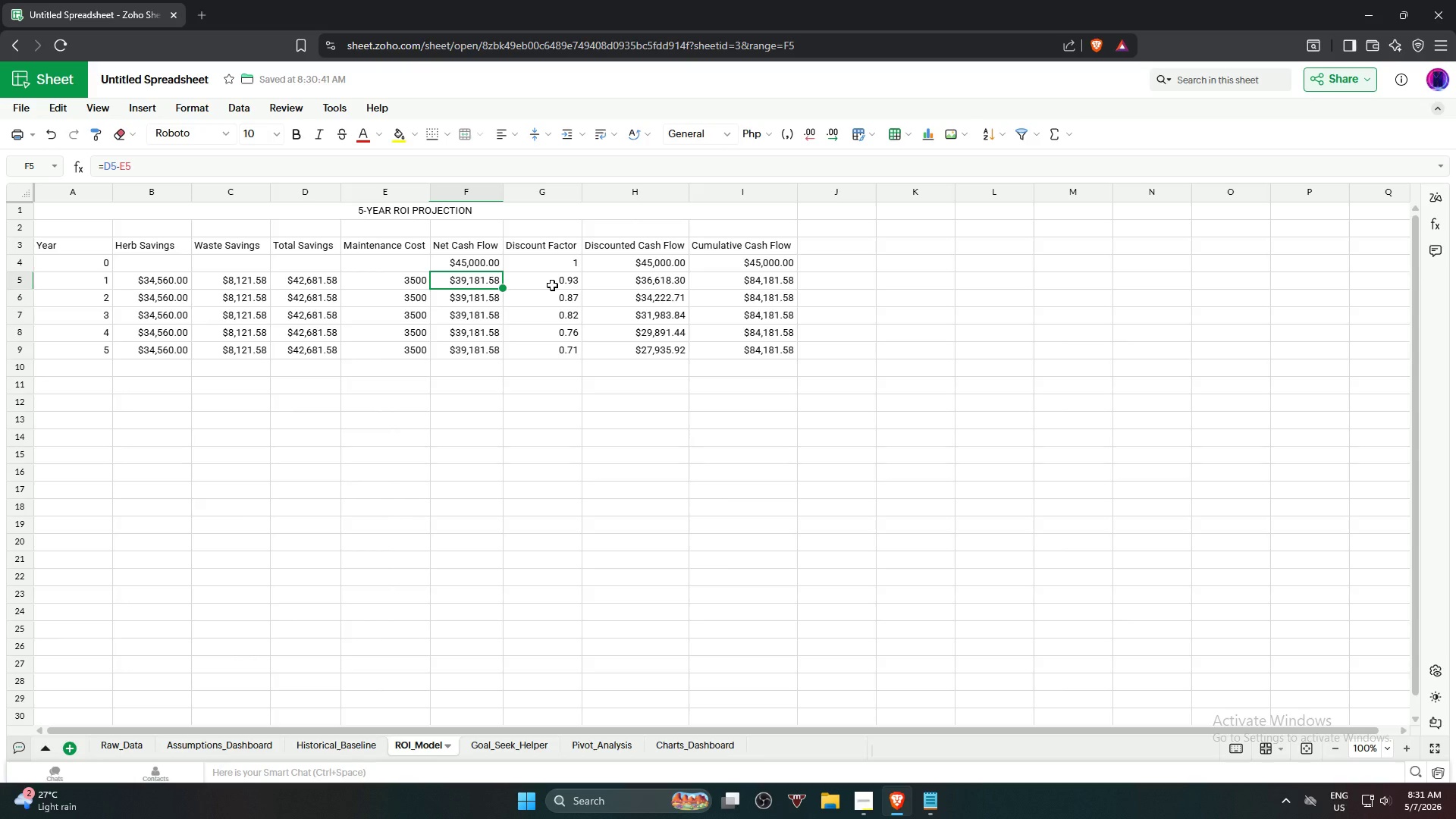 
left_click([552, 285])
 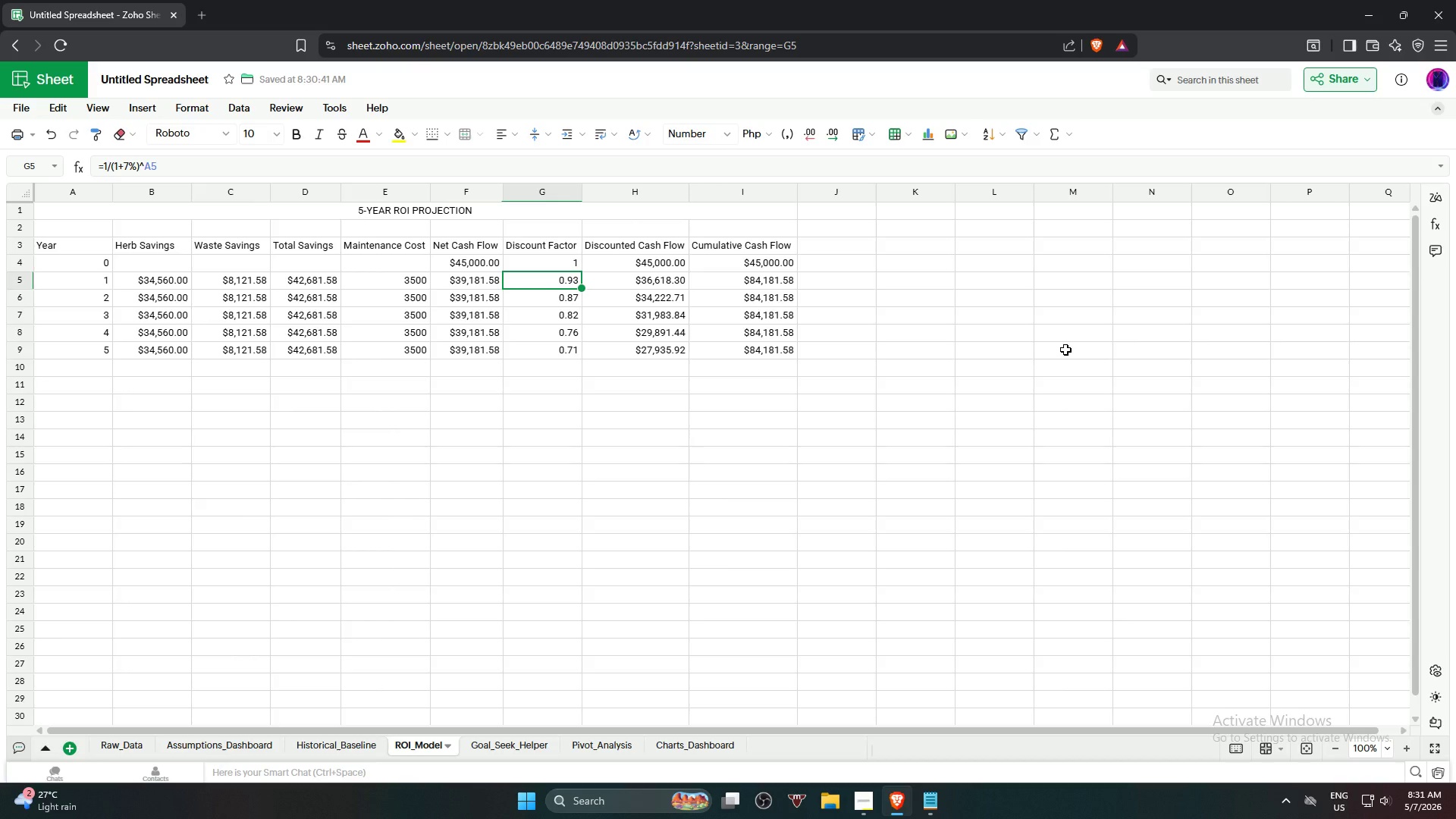 
wait(22.33)
 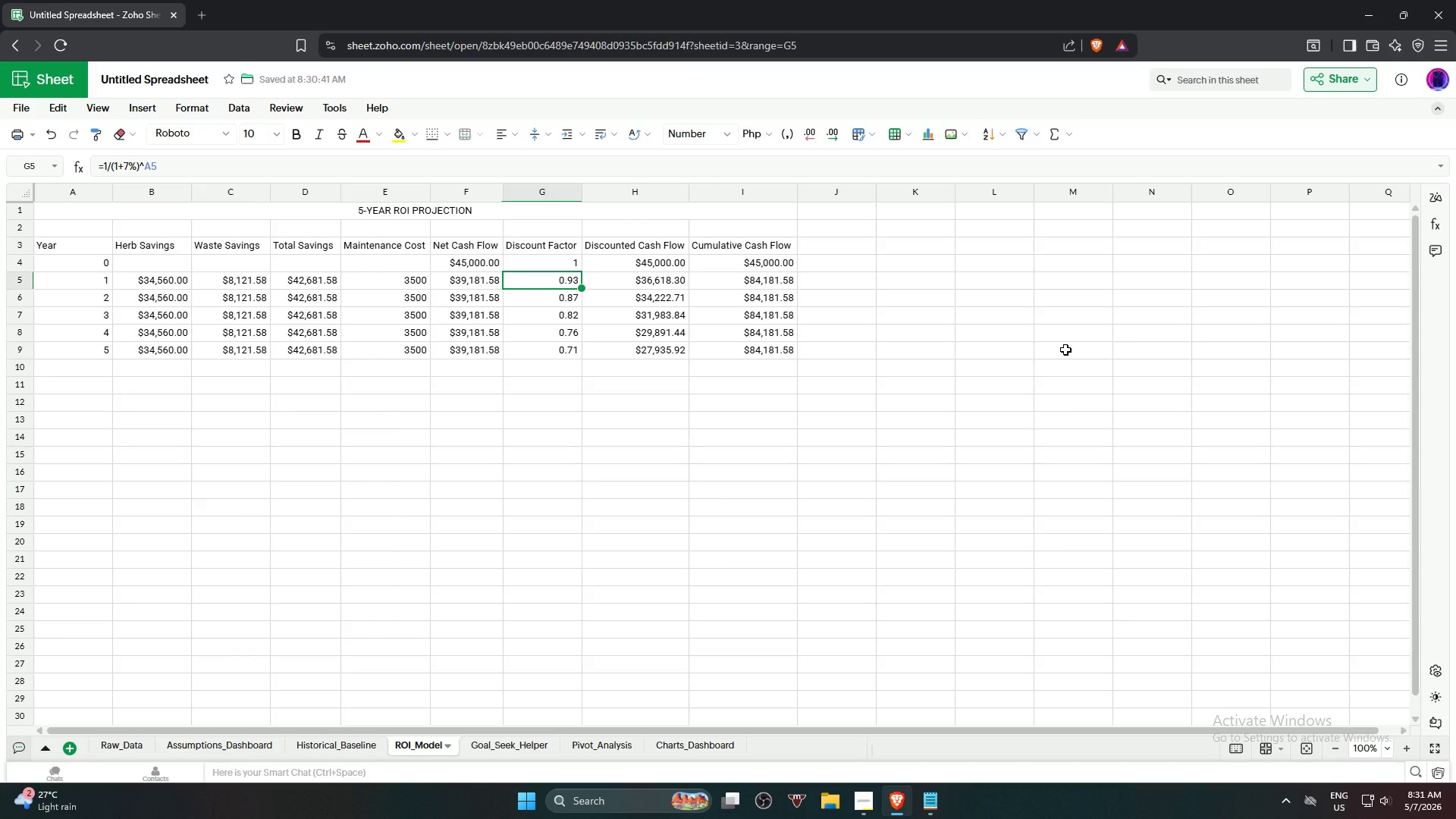 
left_click([761, 286])
 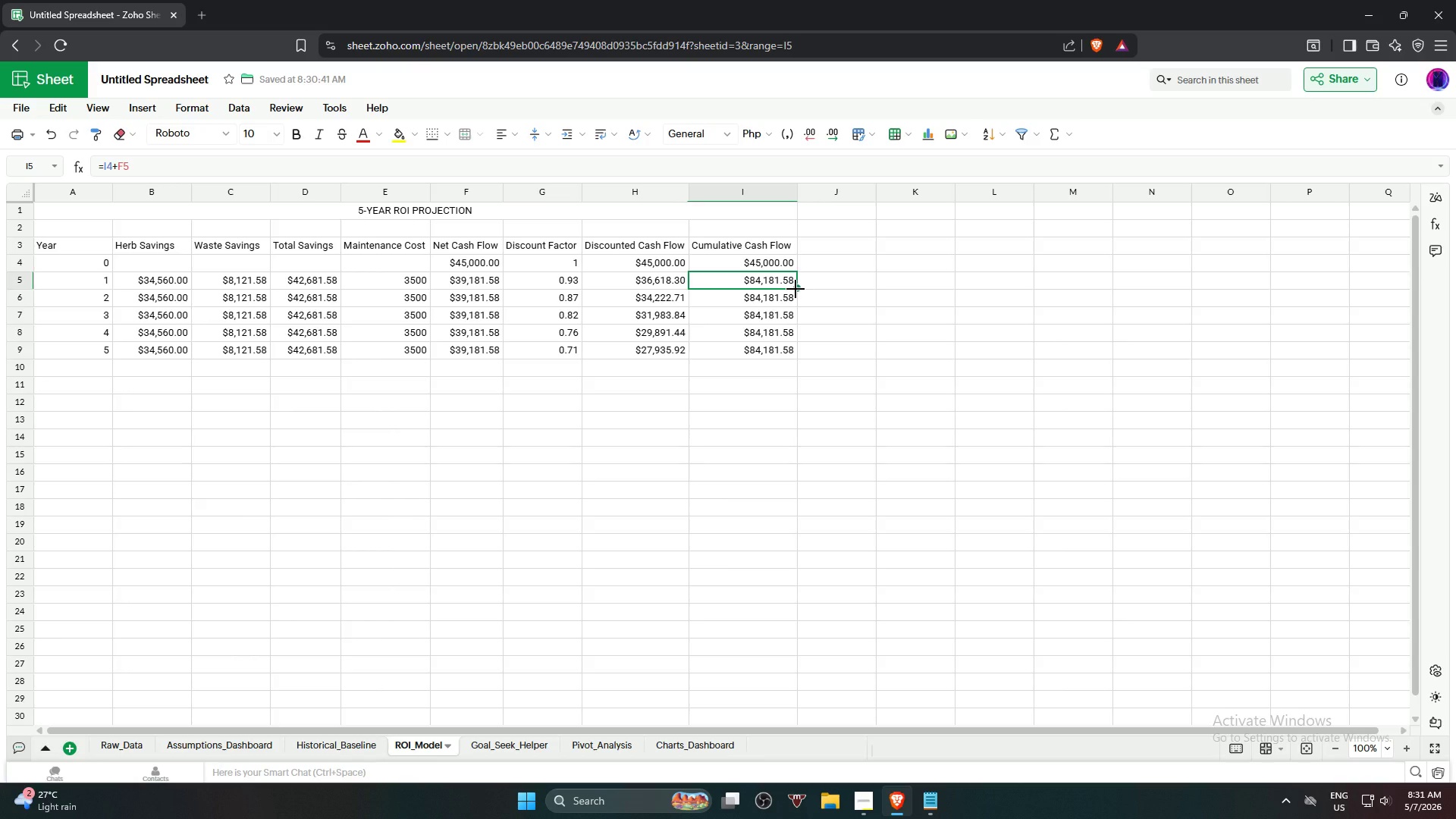 
left_click_drag(start_coordinate=[795, 289], to_coordinate=[799, 351])
 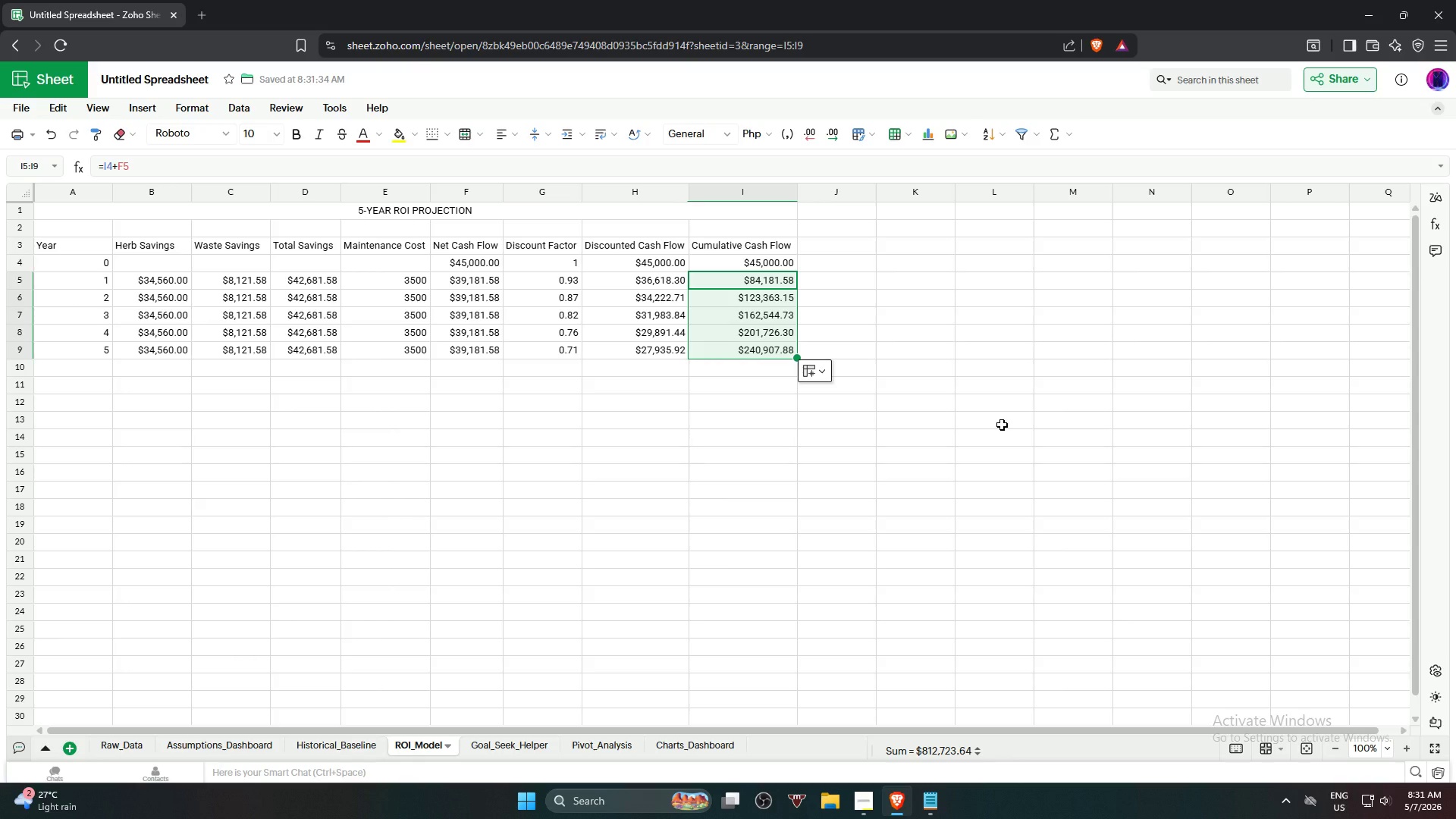 
left_click([1002, 425])
 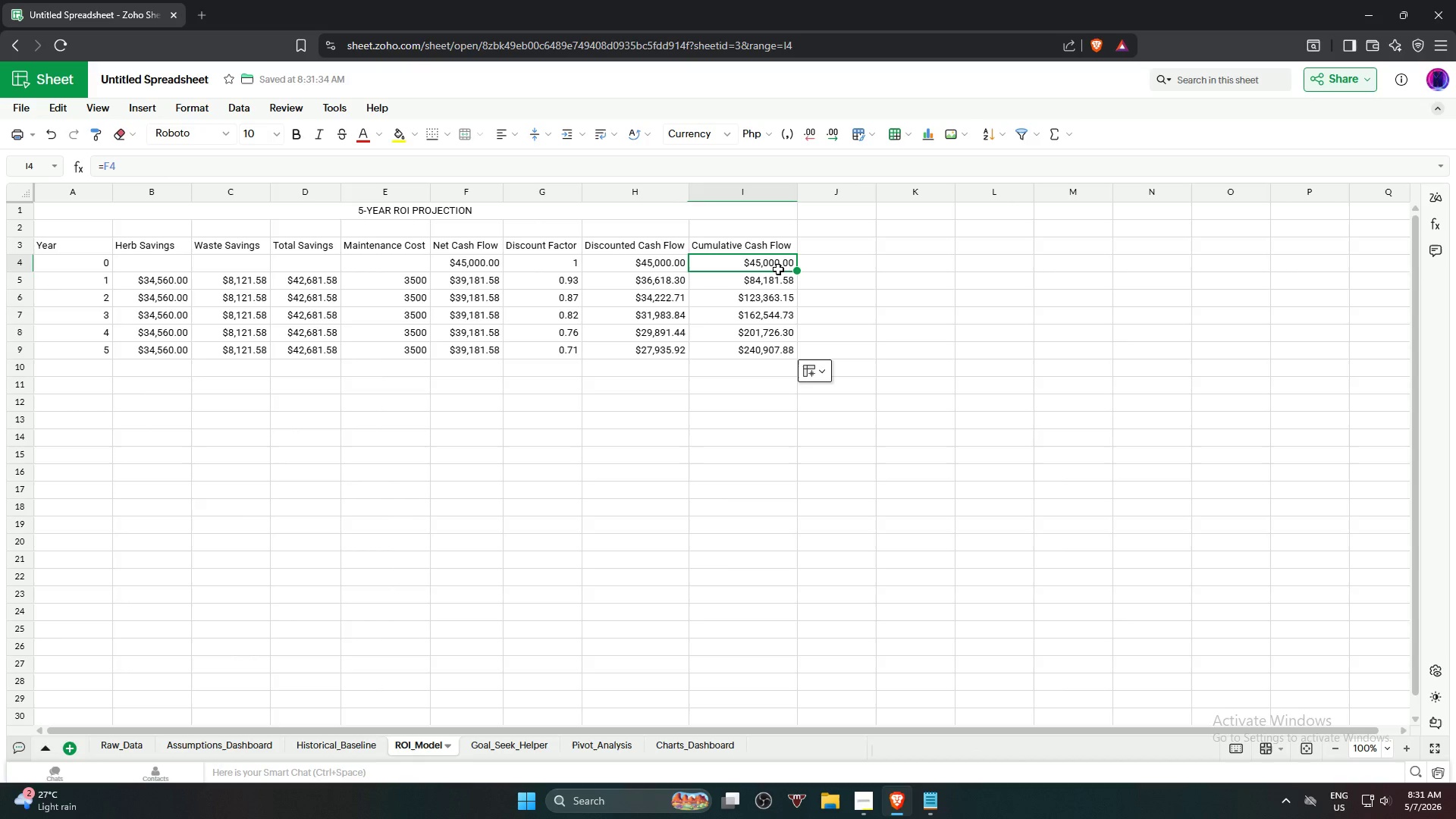 
left_click([770, 287])
 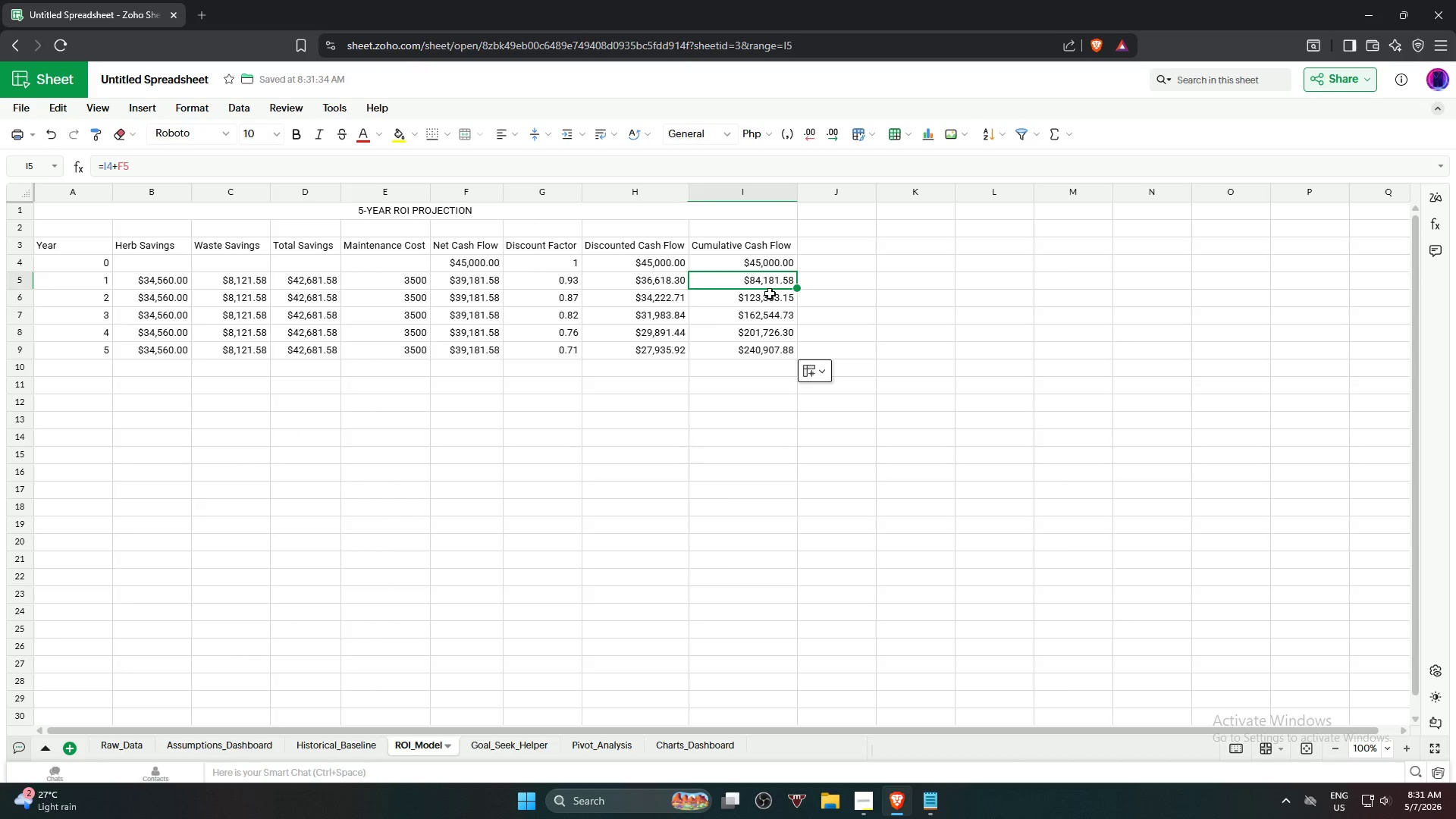 
left_click([767, 309])
 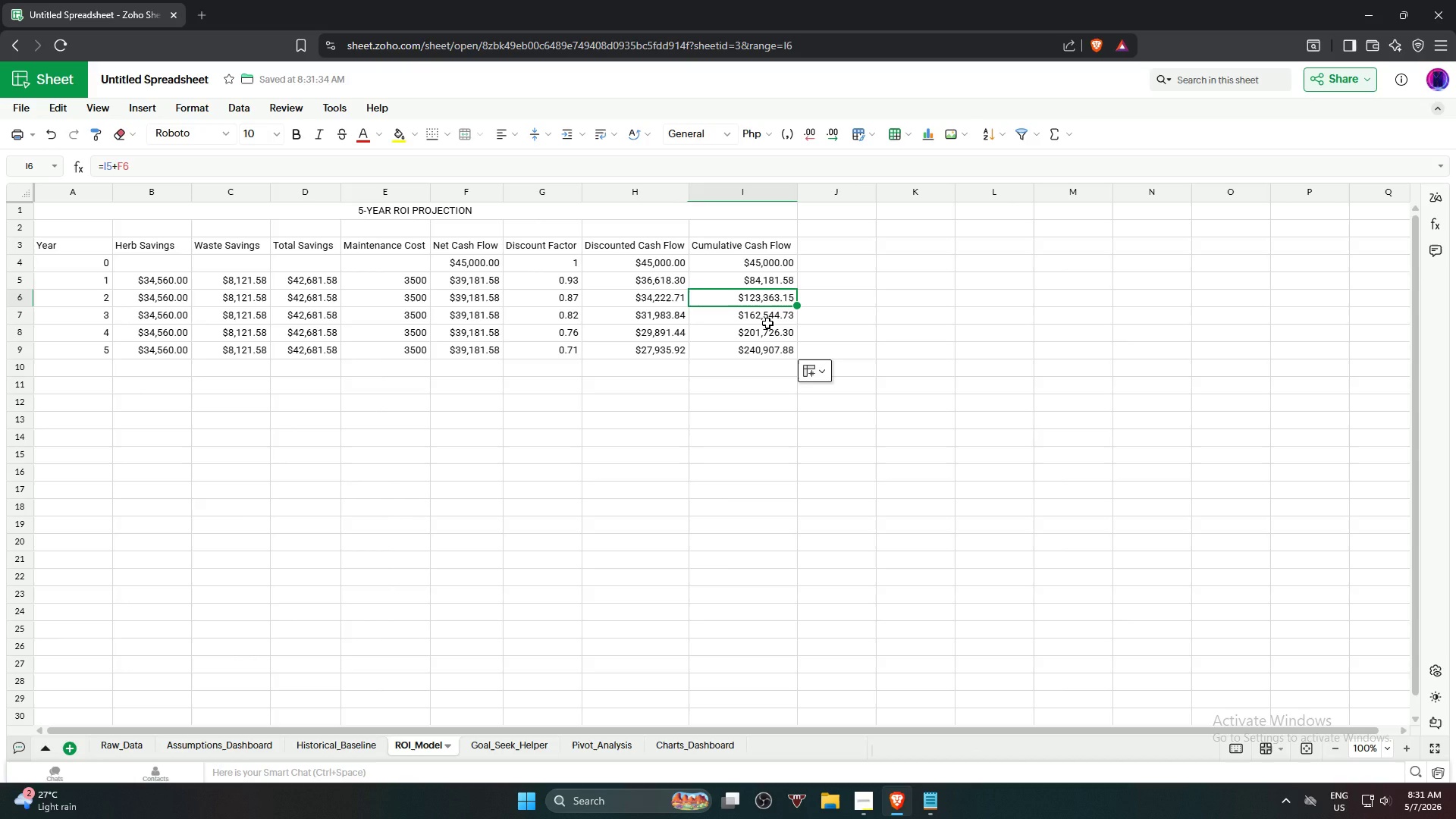 
left_click([767, 323])
 